 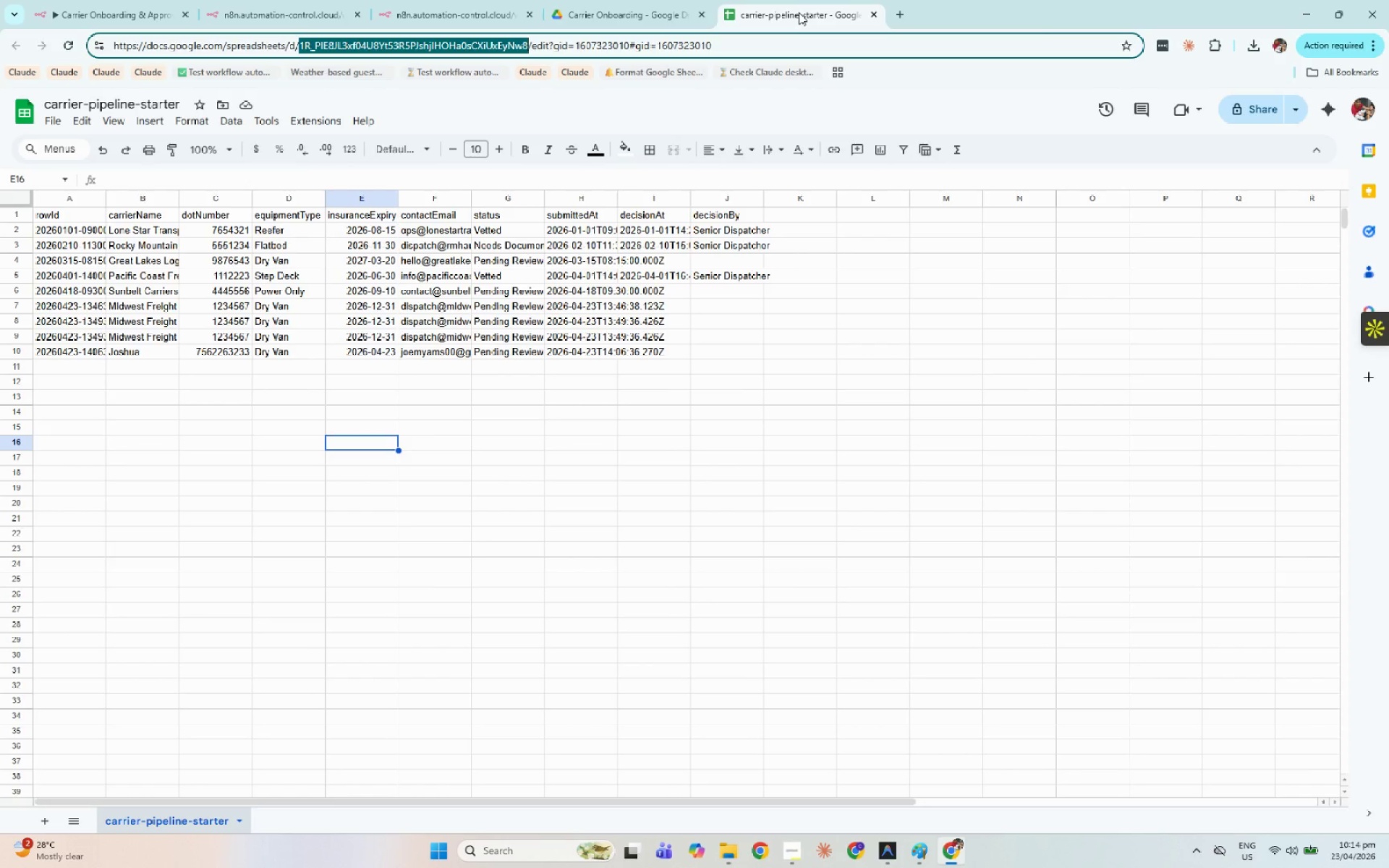 
key(Control+C)
 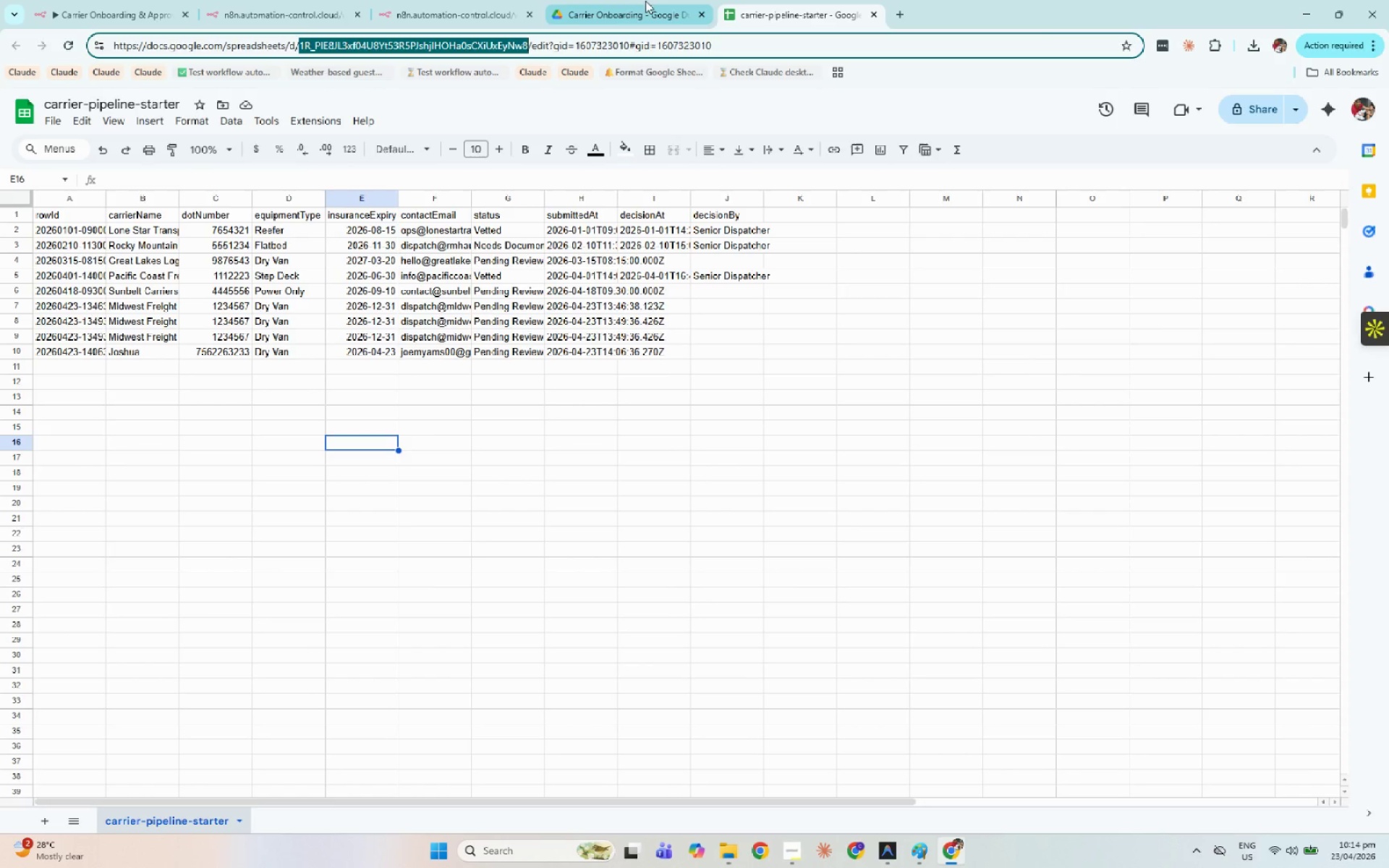 
key(Control+C)
 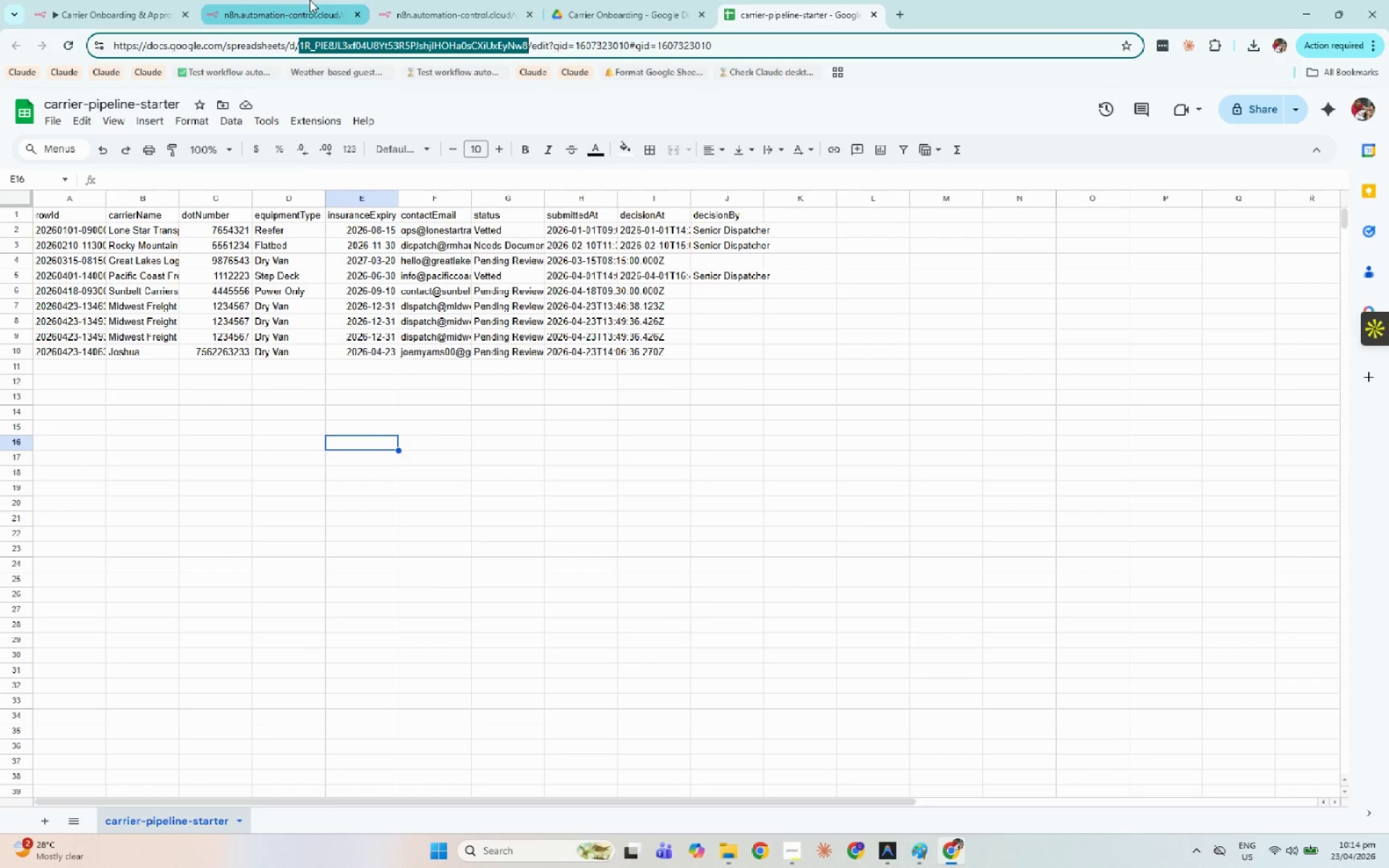 
left_click([430, 0])
 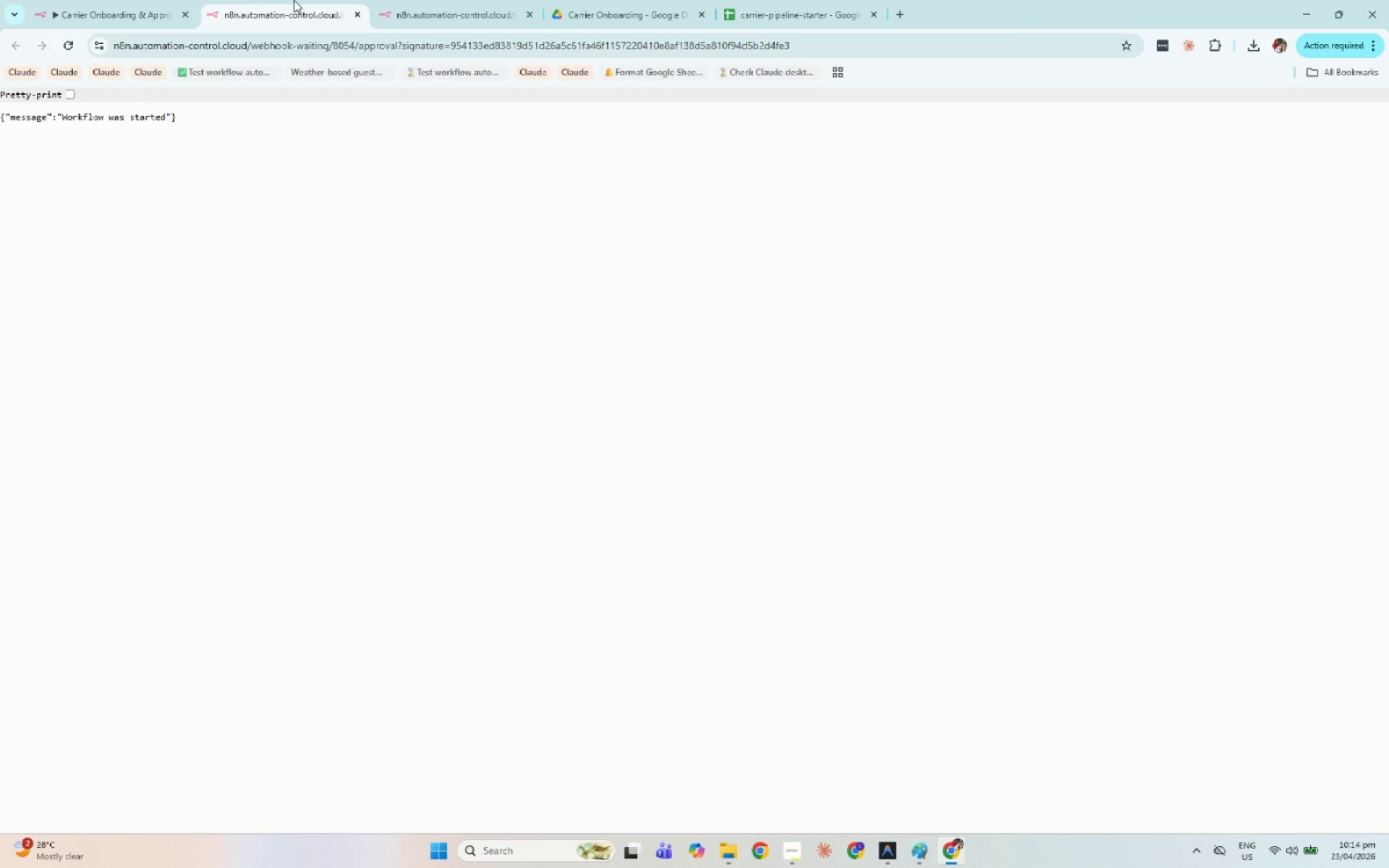 
double_click([160, 0])
 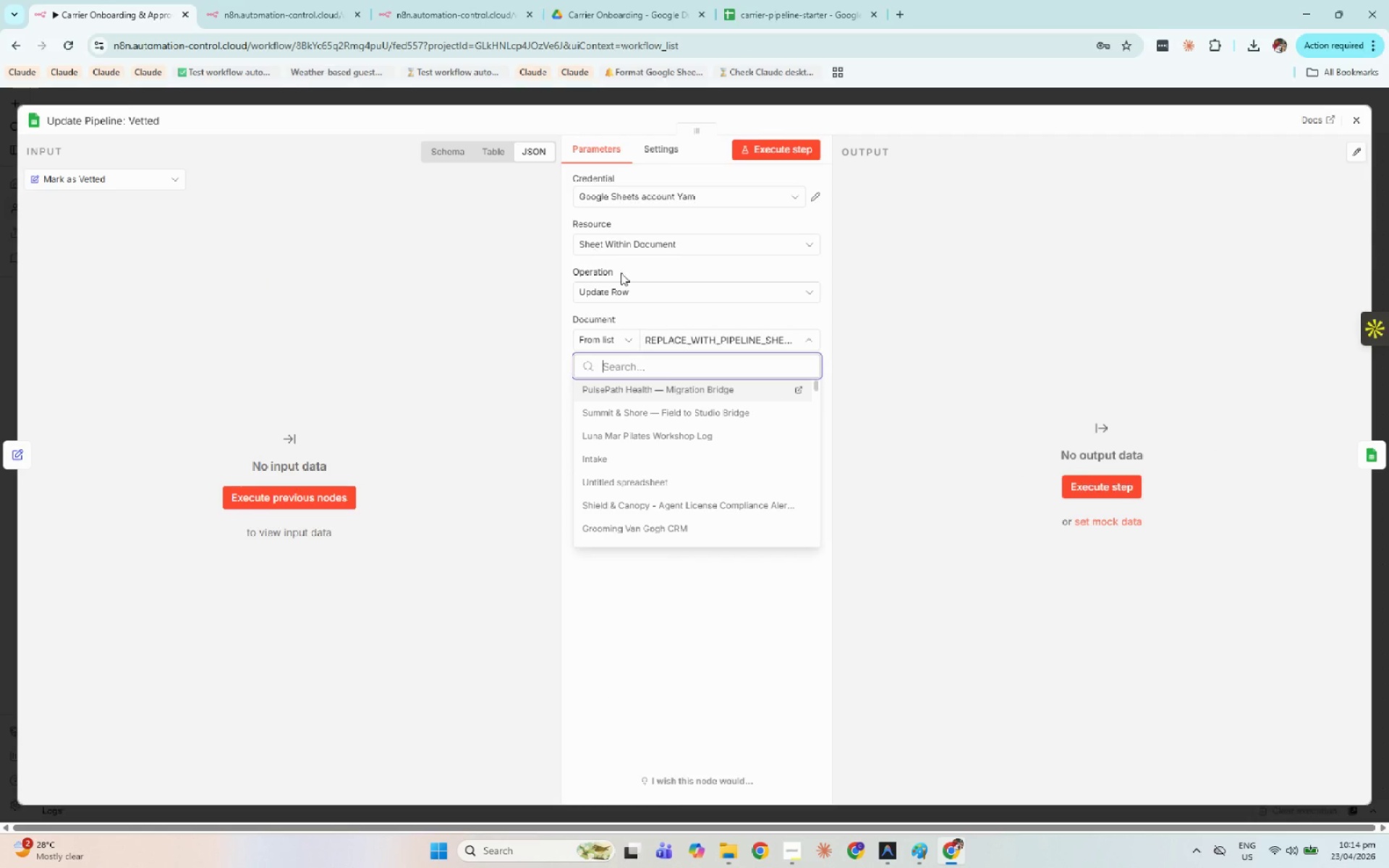 
key(Control+V)
 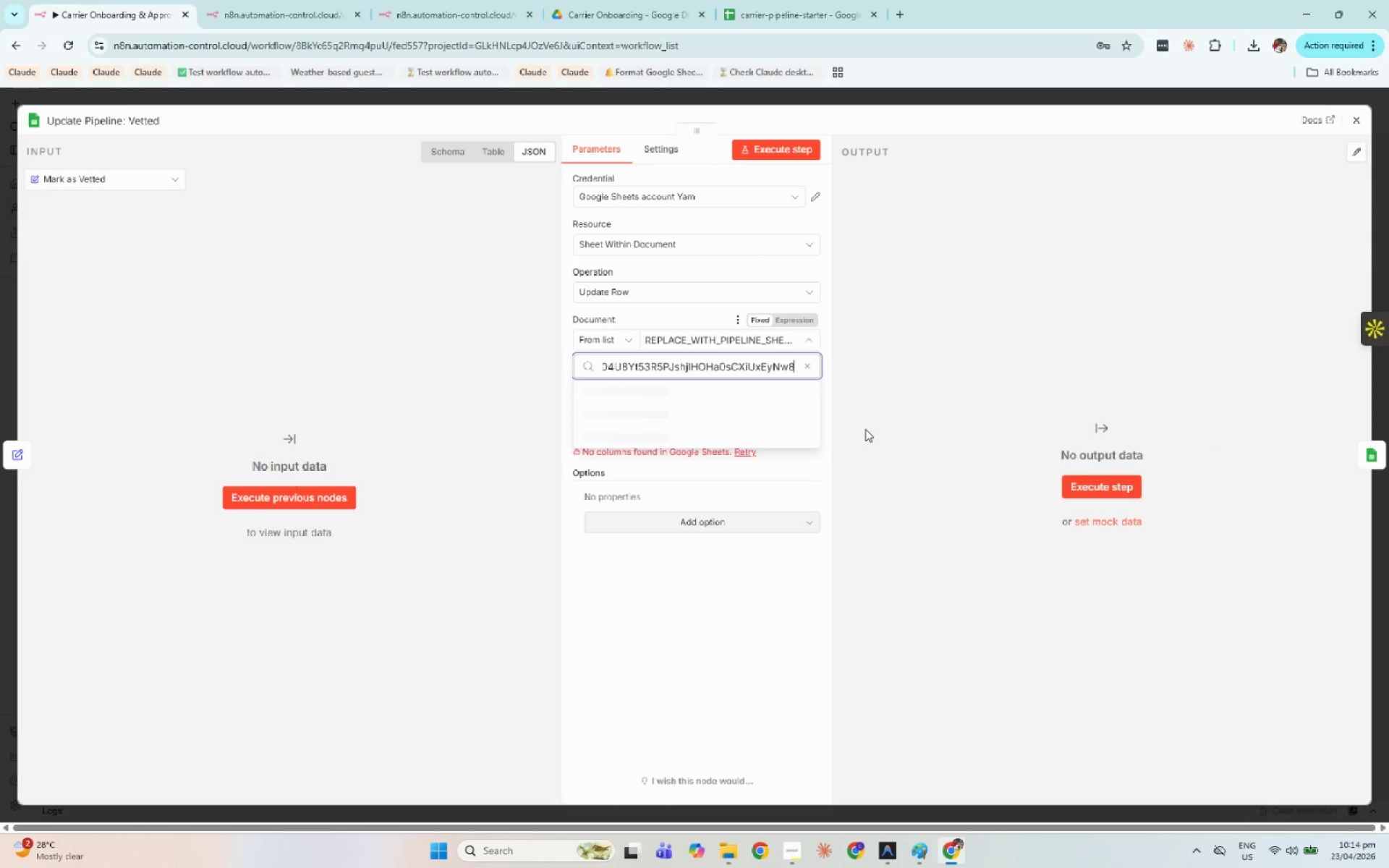 
left_click([896, 399])
 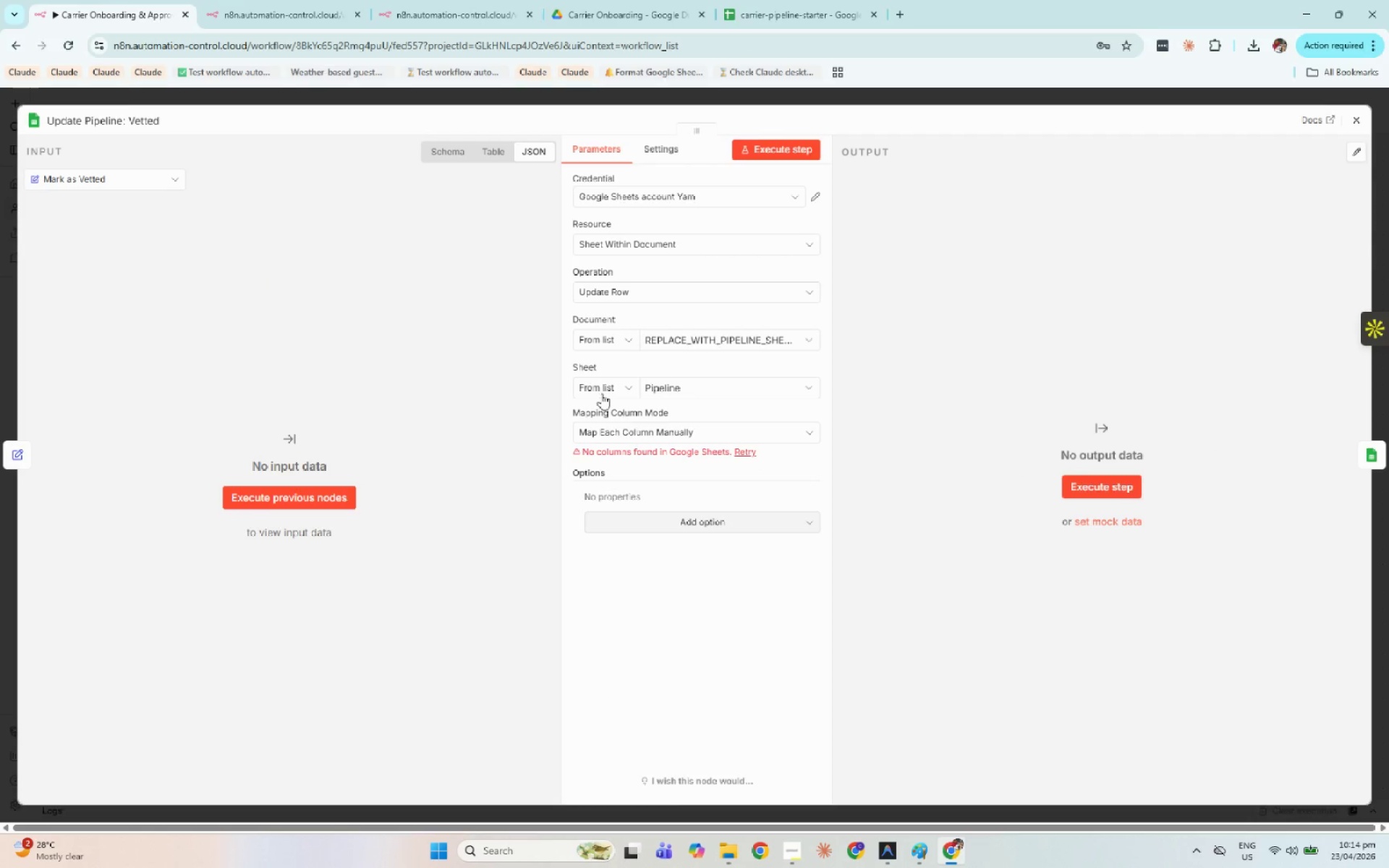 
left_click([598, 391])
 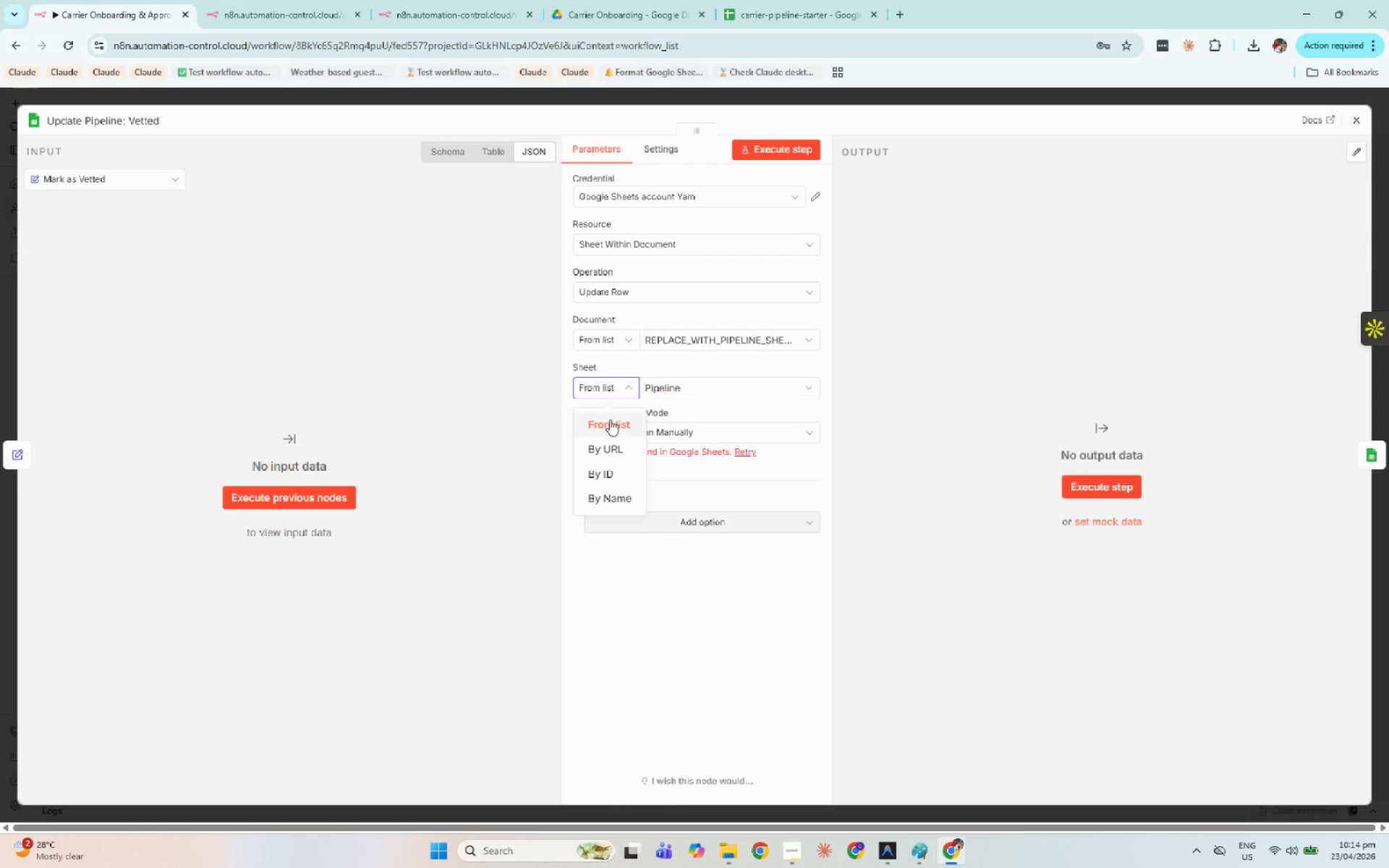 
left_click([609, 425])
 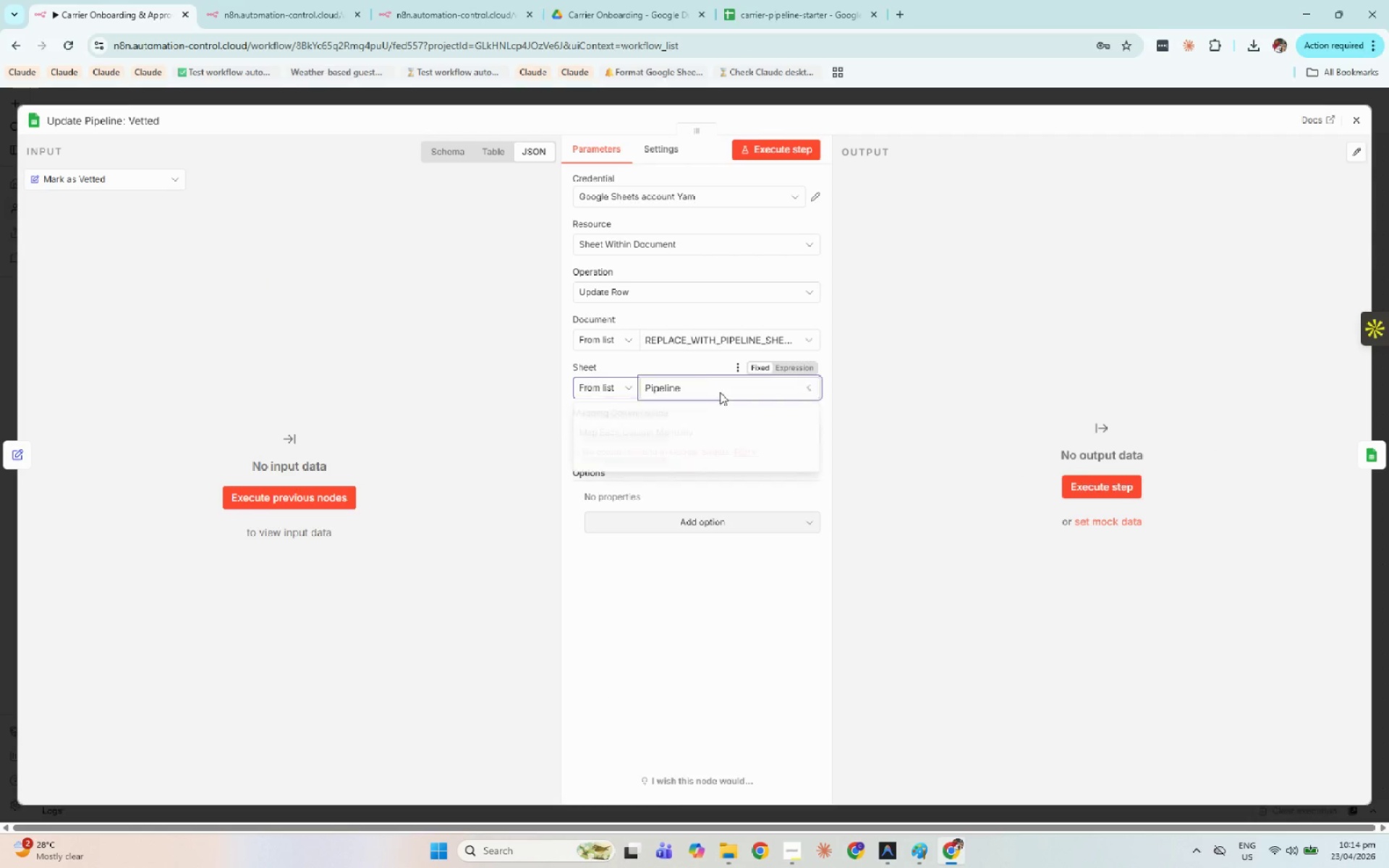 
left_click([681, 340])
 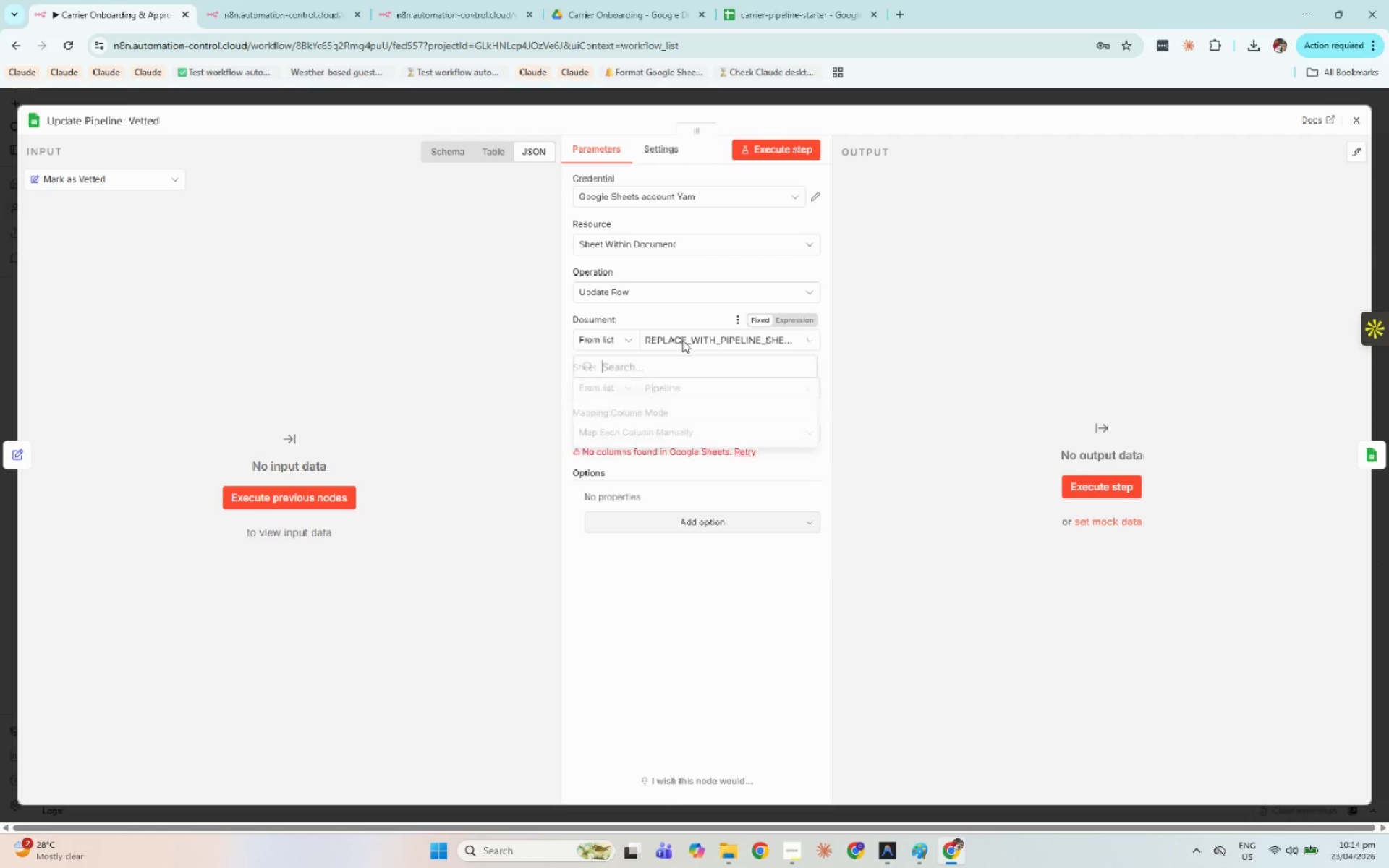 
hold_key(key=ControlLeft, duration=0.54)
 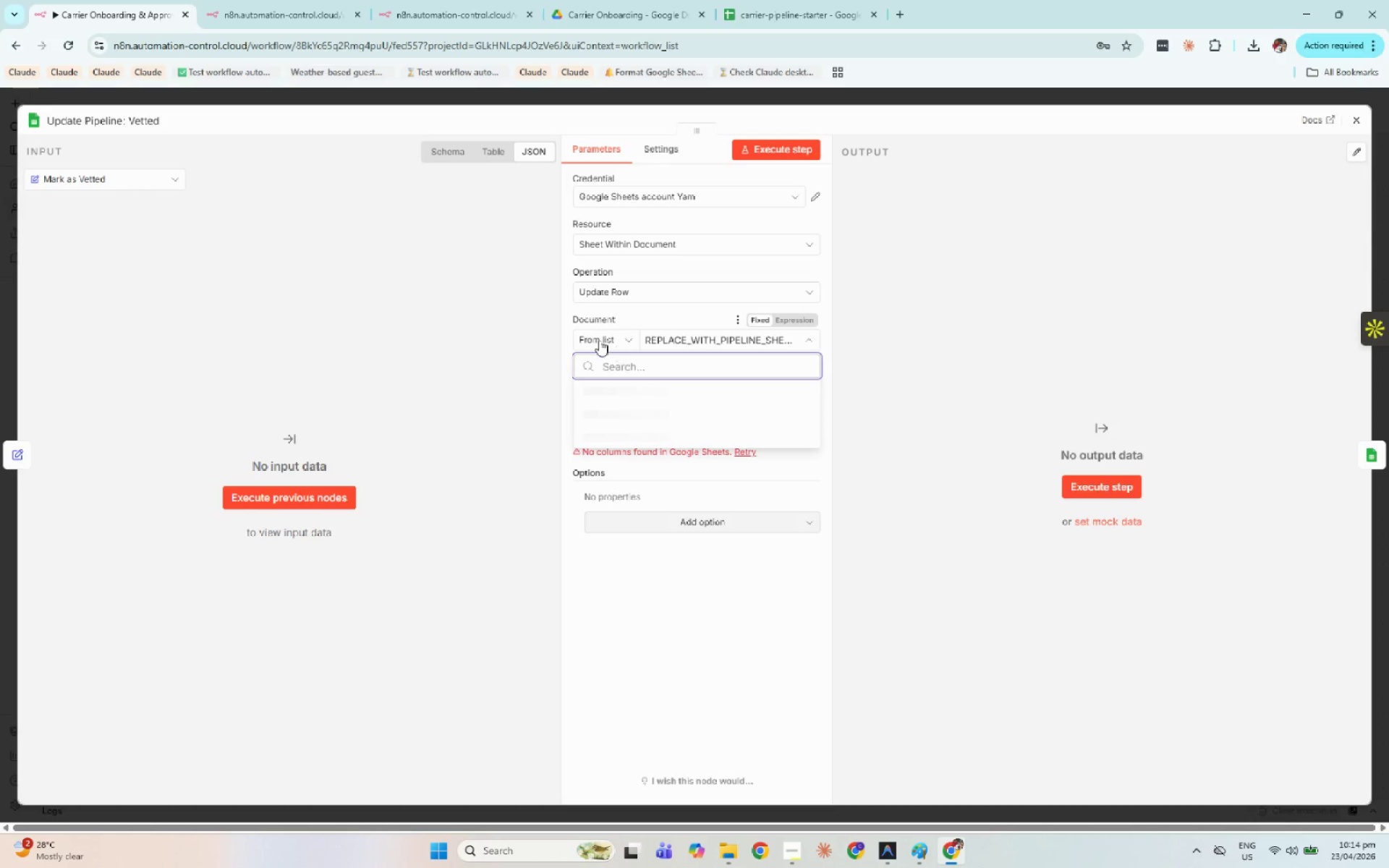 
left_click([599, 340])
 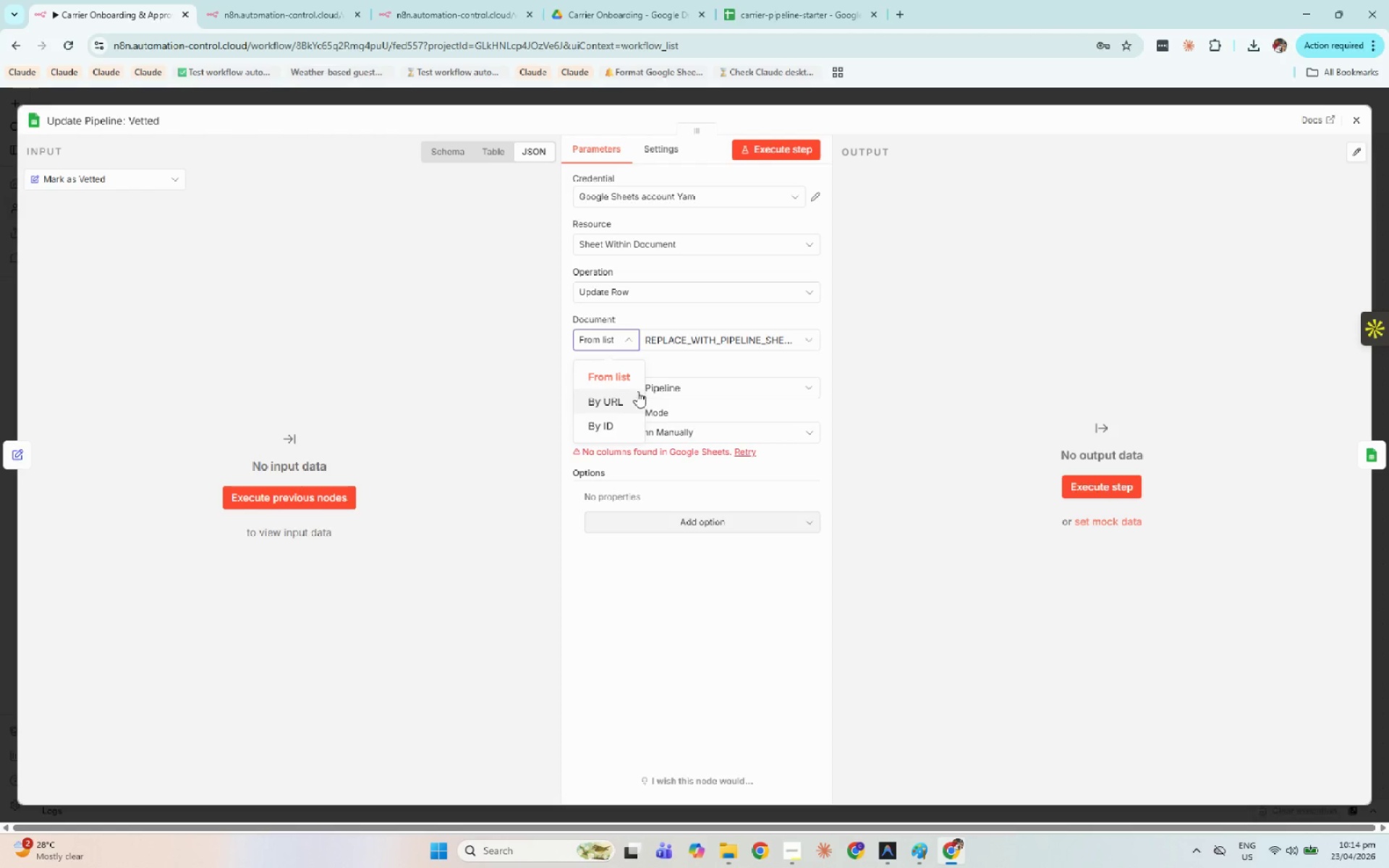 
left_click([616, 420])
 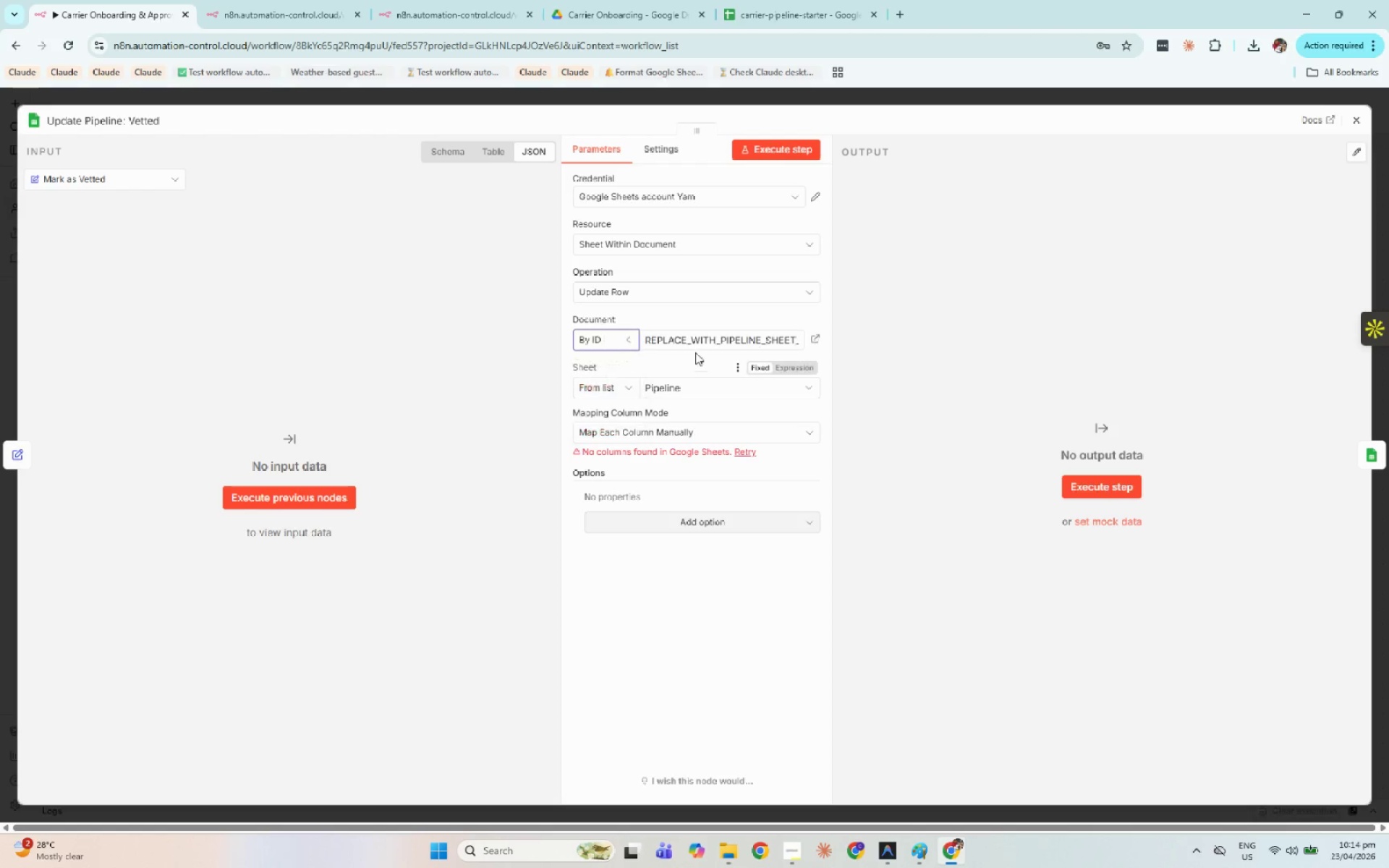 
left_click([696, 343])
 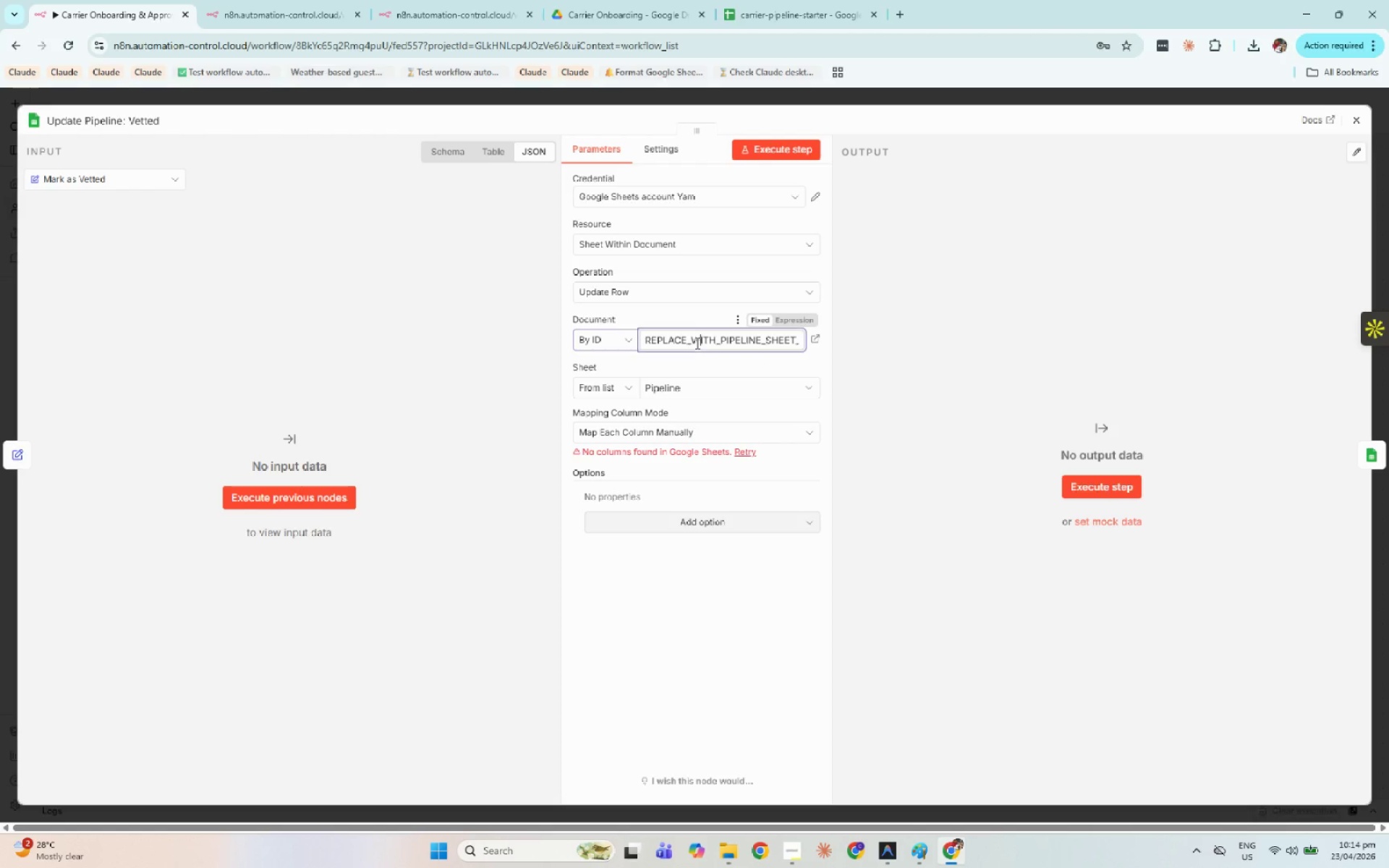 
key(Control+A)
 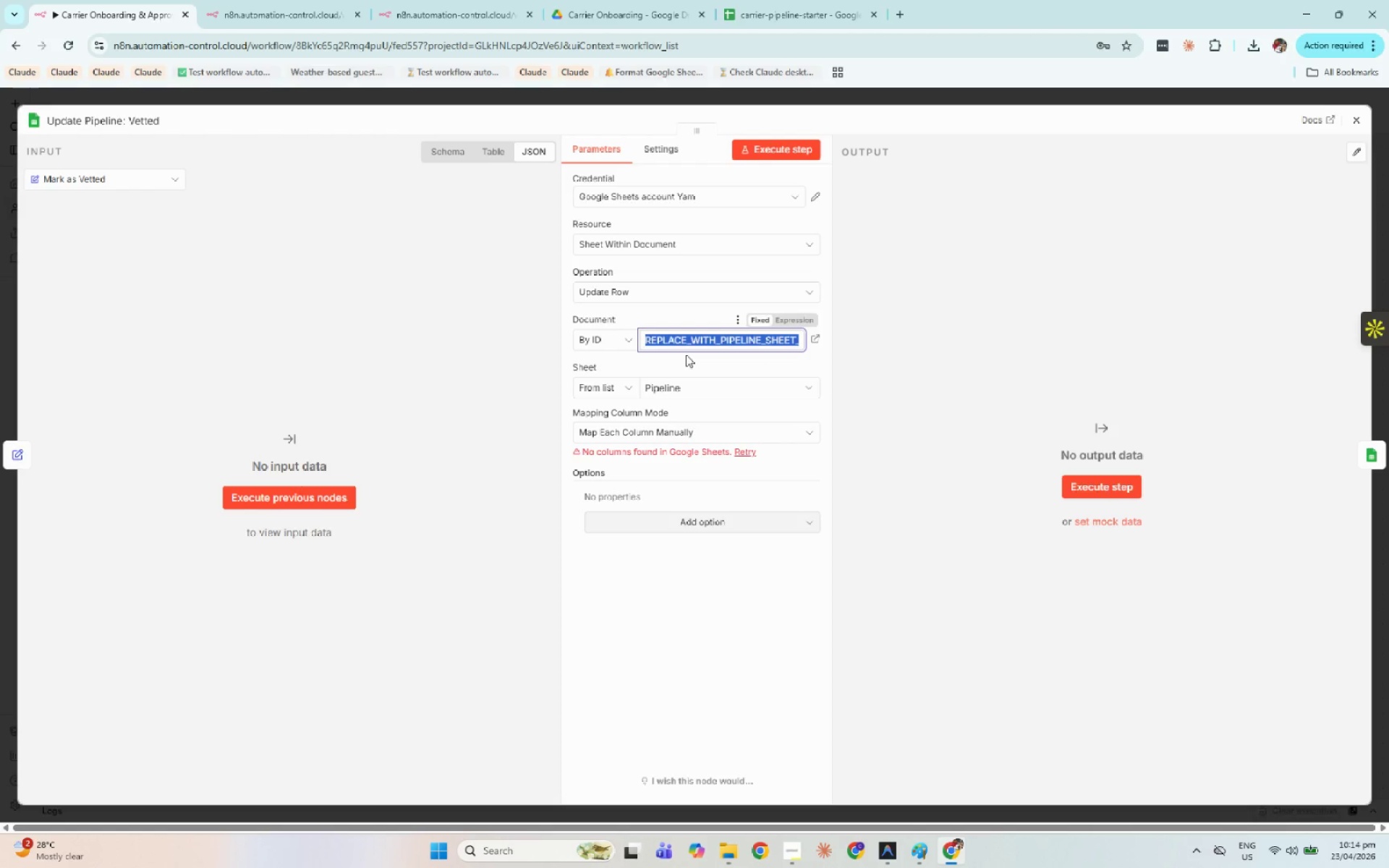 
key(Control+V)
 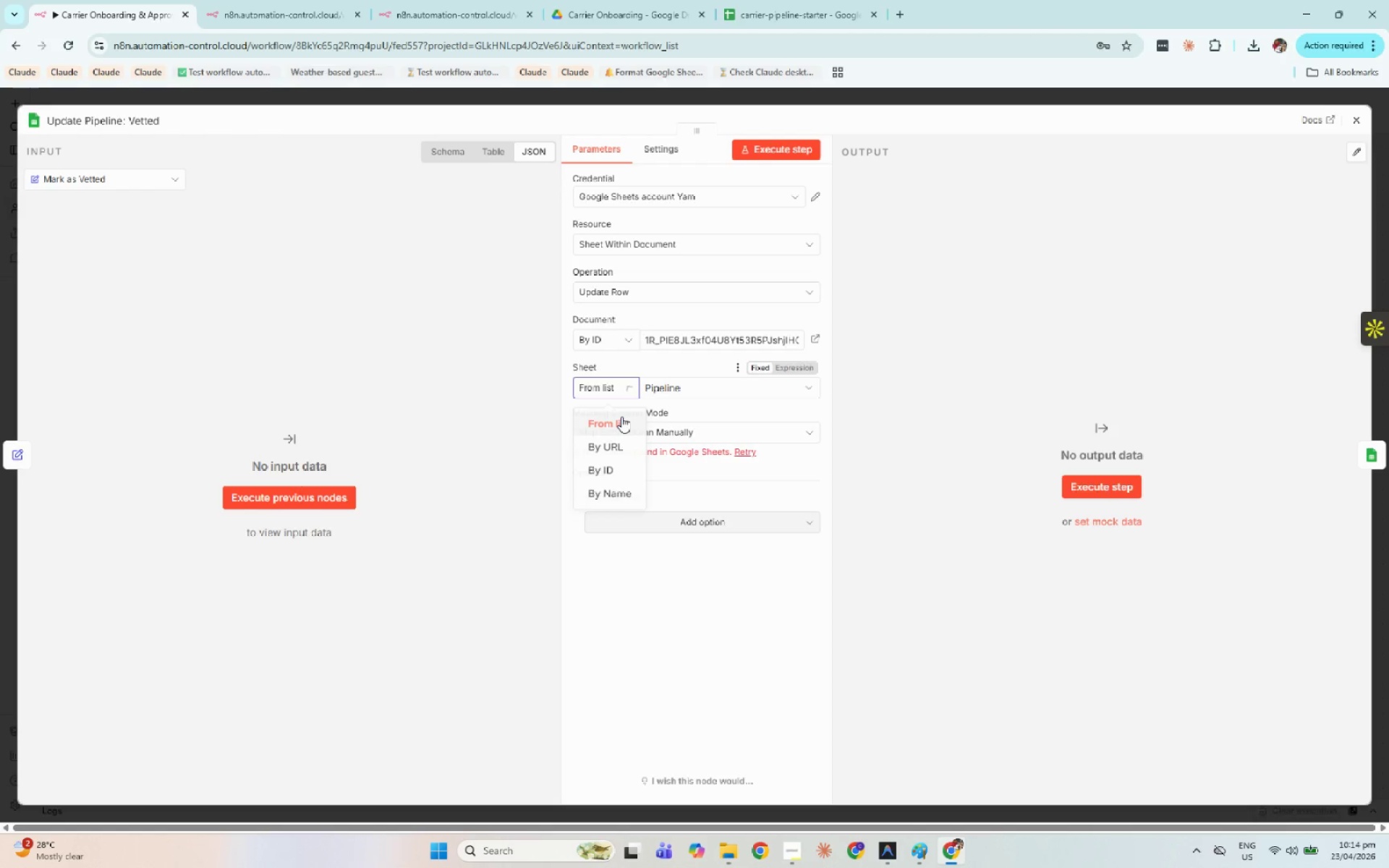 
double_click([621, 417])
 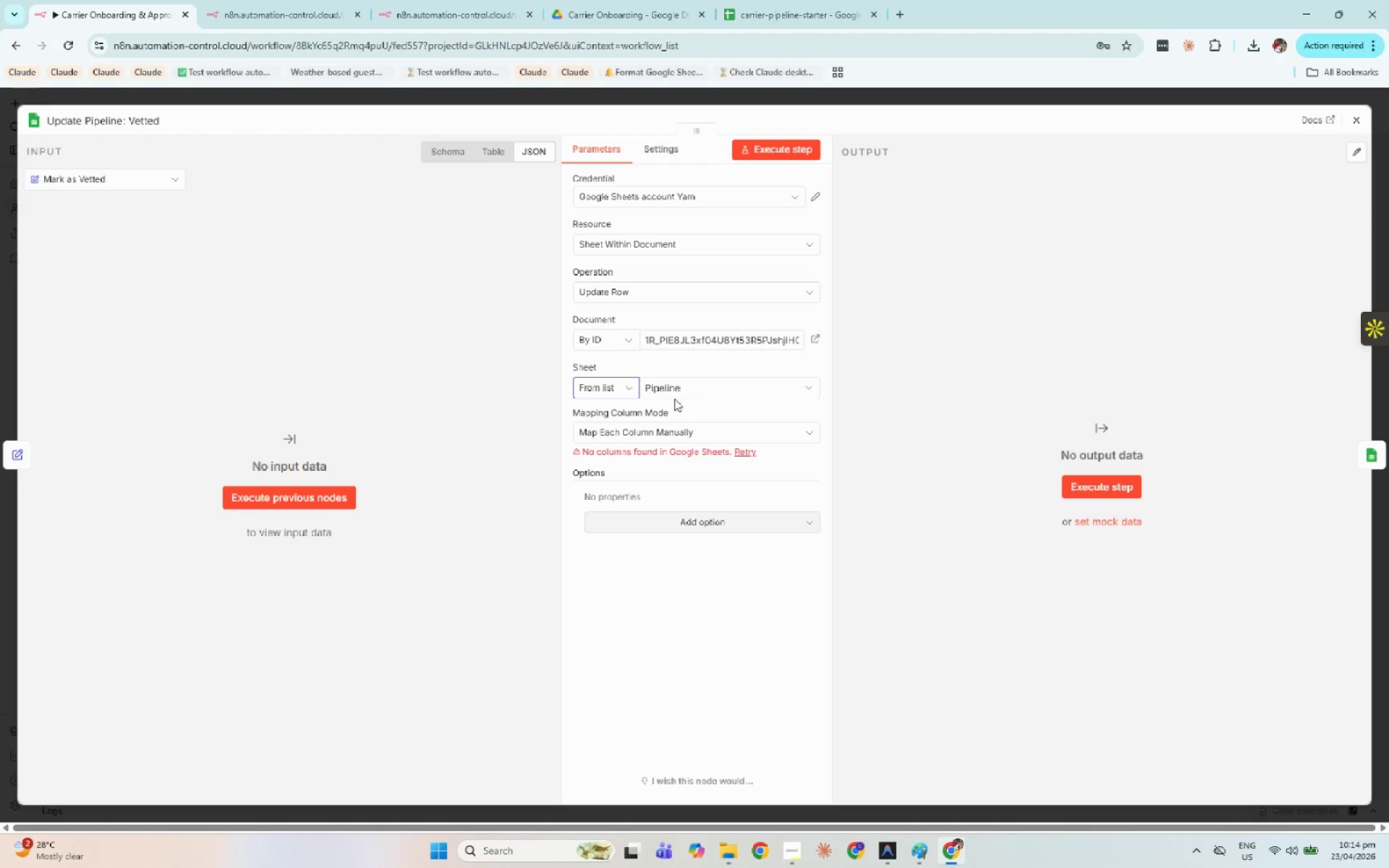 
triple_click([686, 388])
 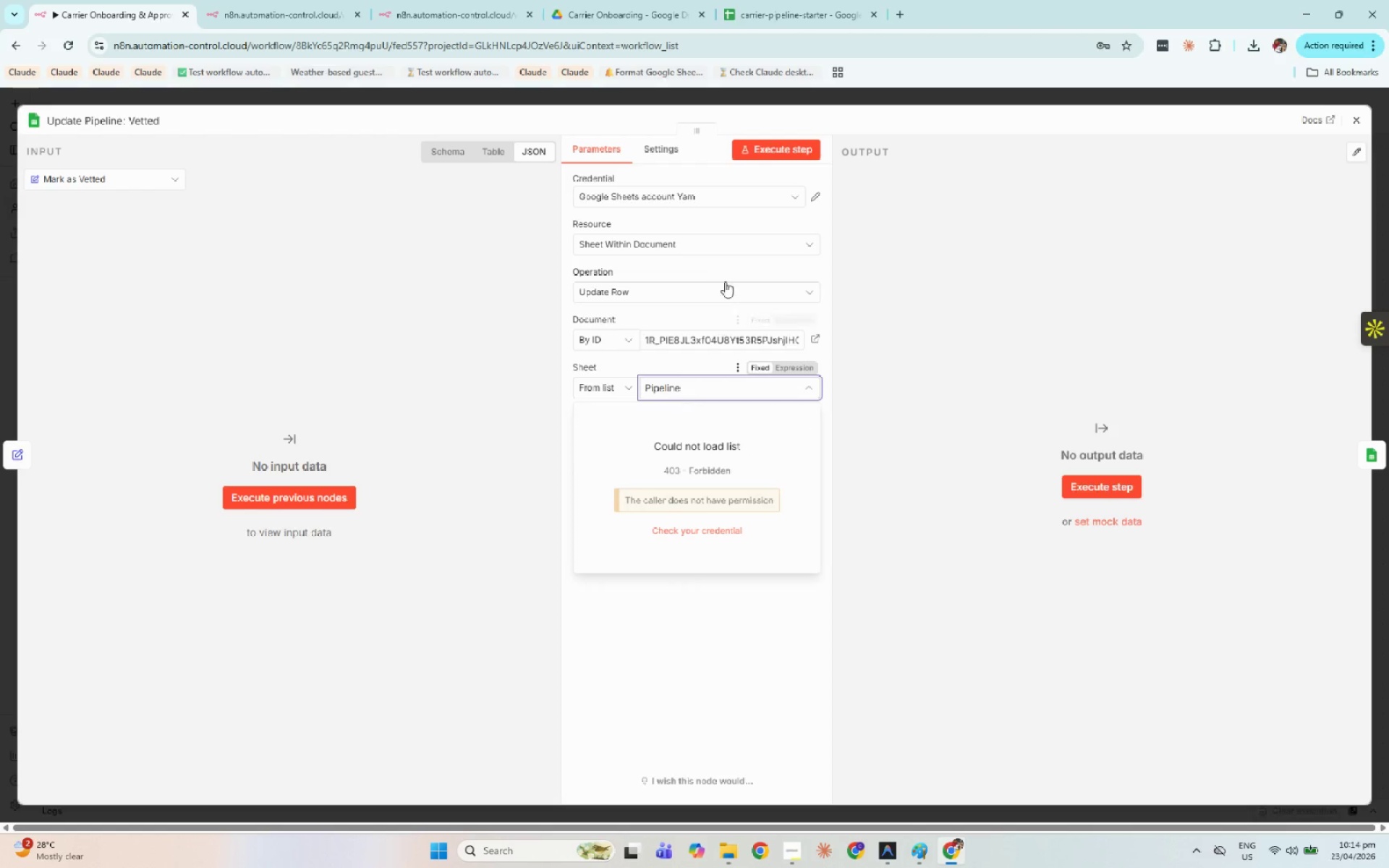 
left_click([704, 202])
 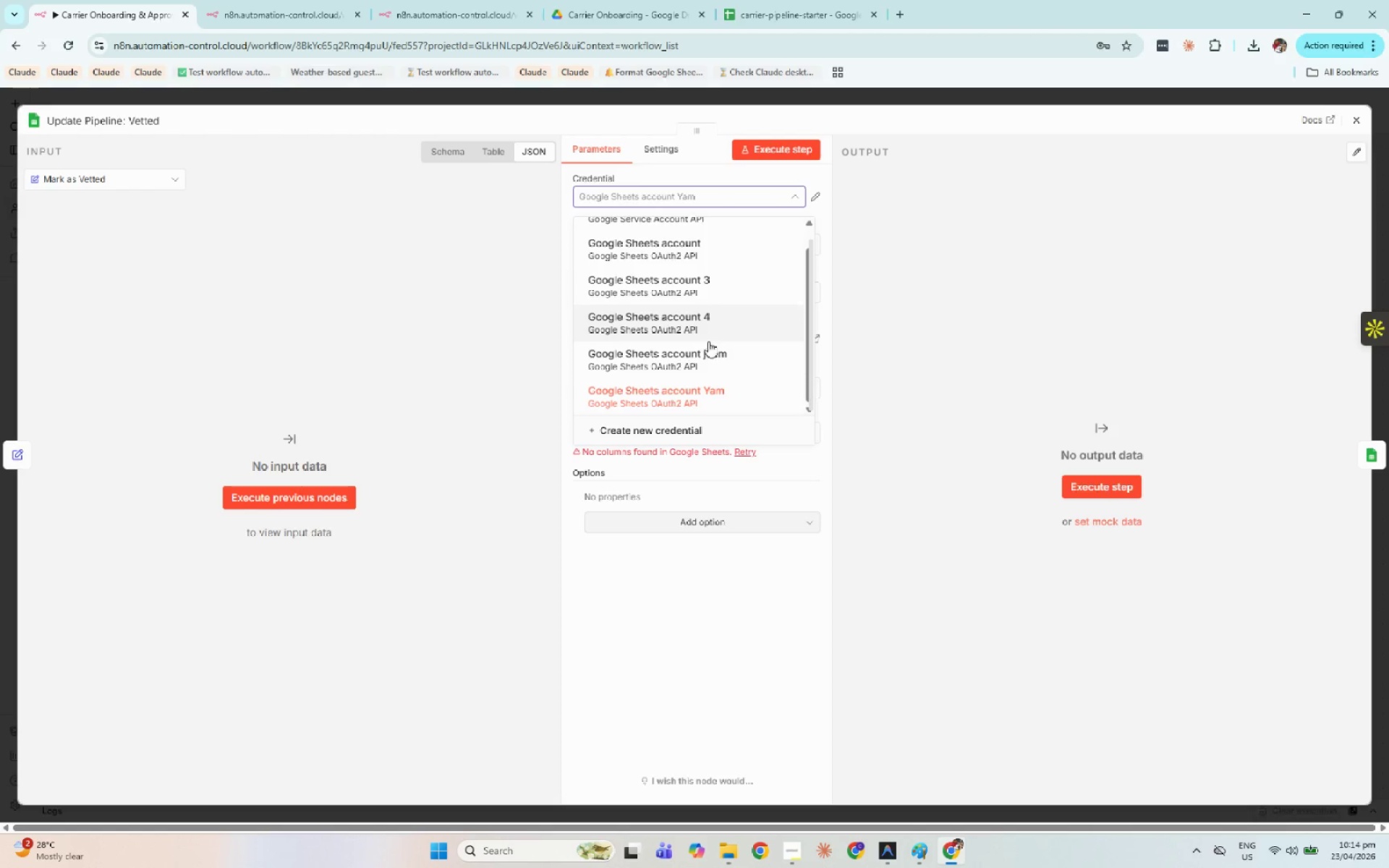 
left_click([707, 350])
 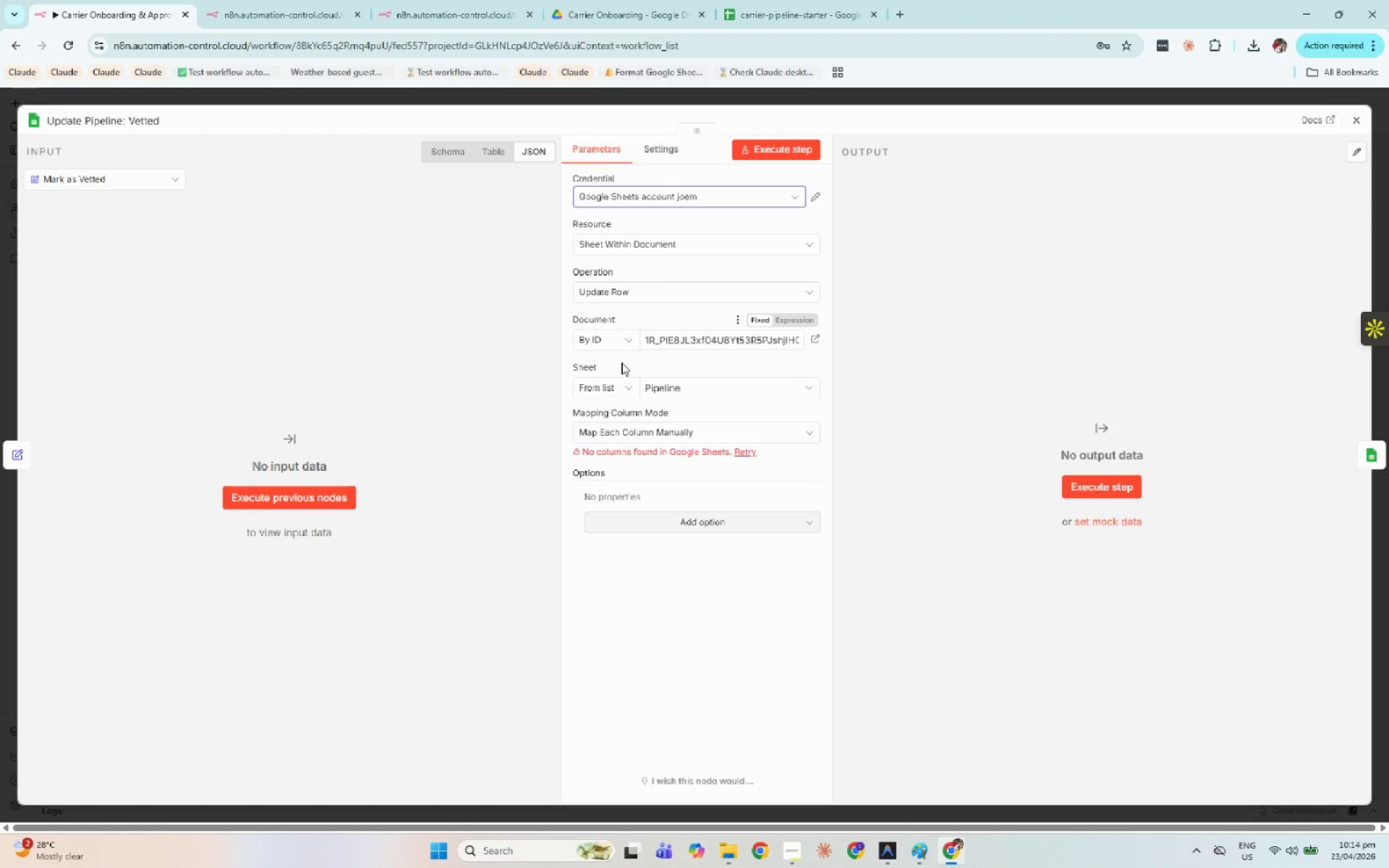 
left_click([613, 385])
 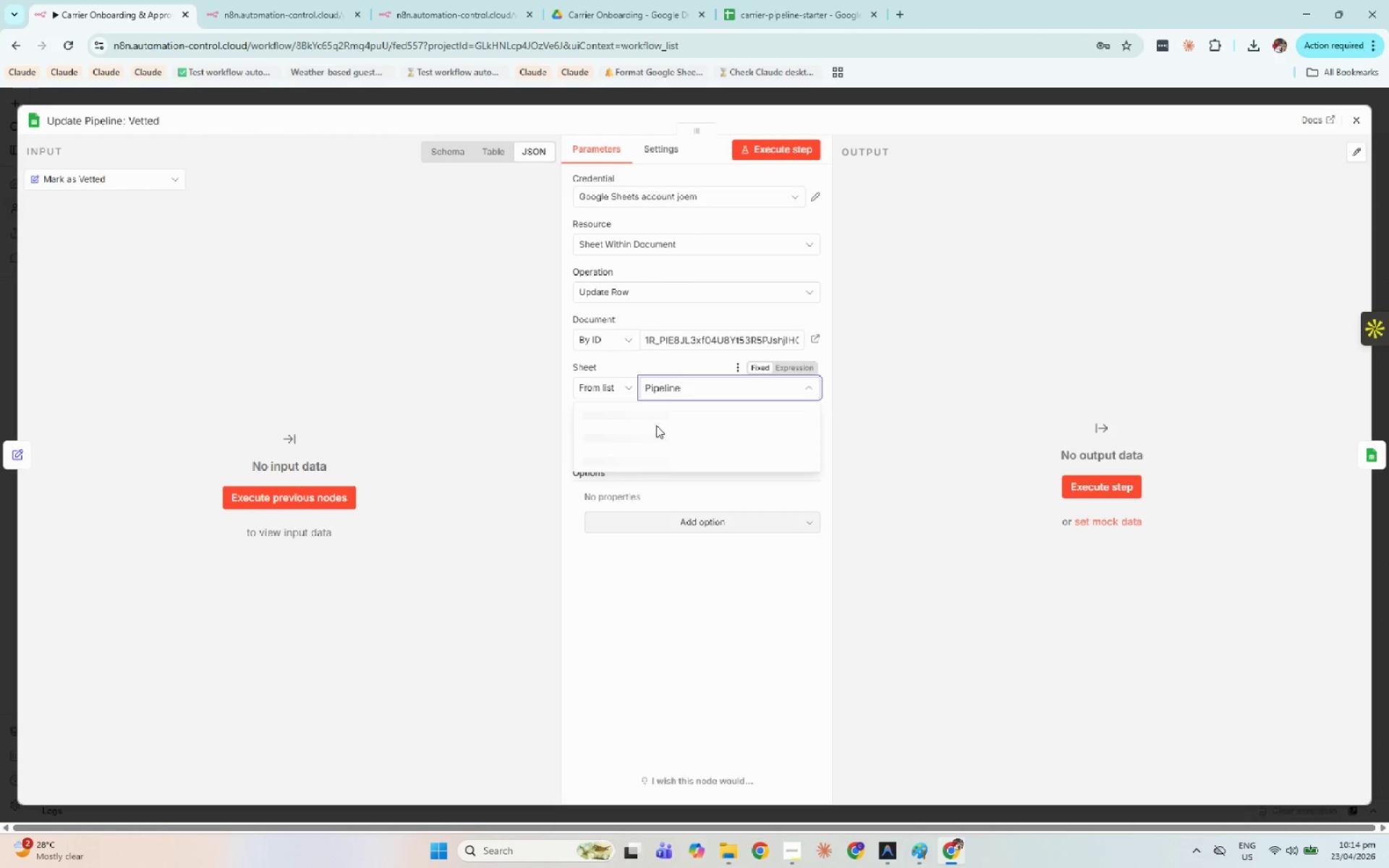 
left_click([660, 417])
 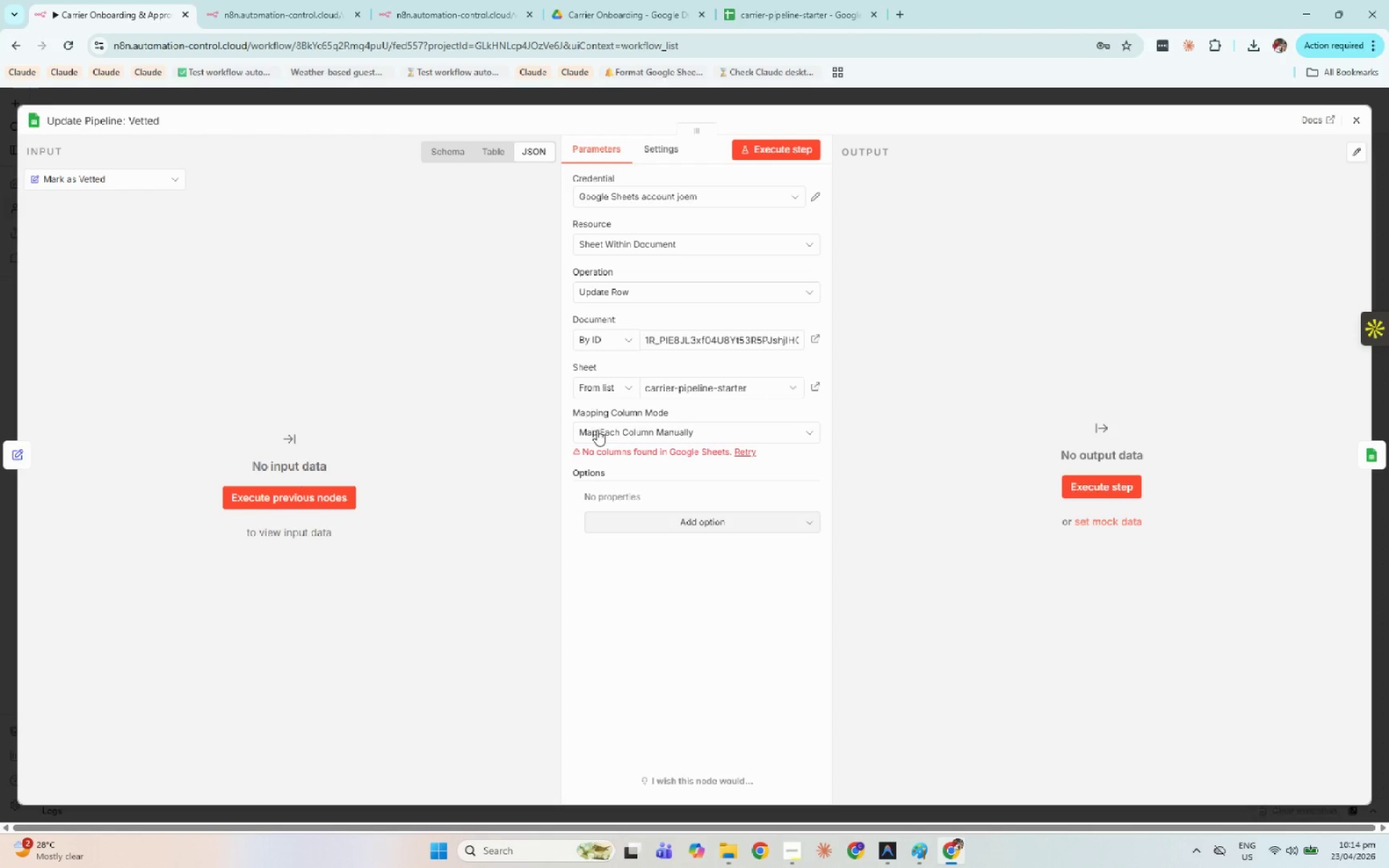 
left_click([594, 425])
 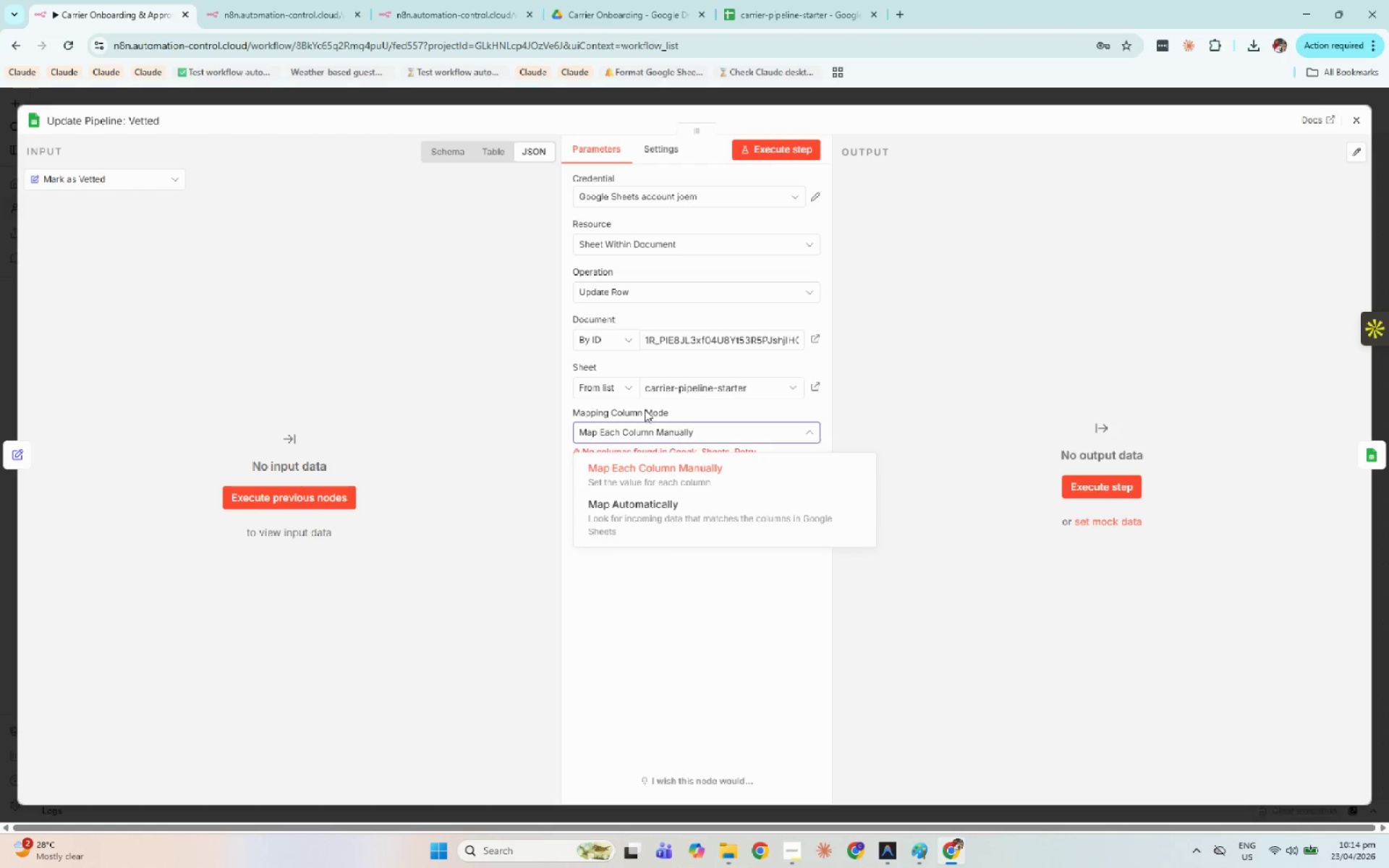 
left_click([611, 391])
 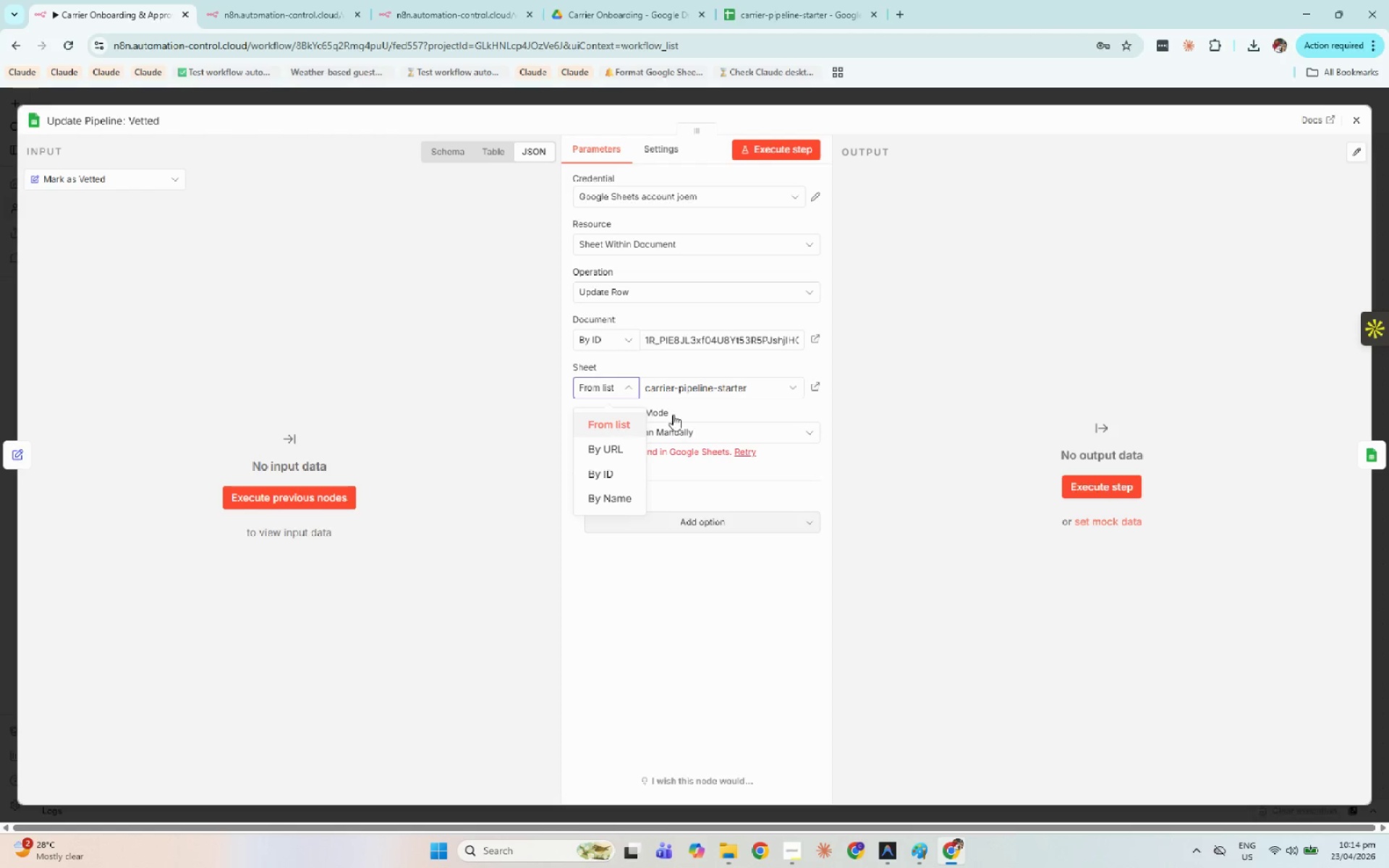 
double_click([718, 388])
 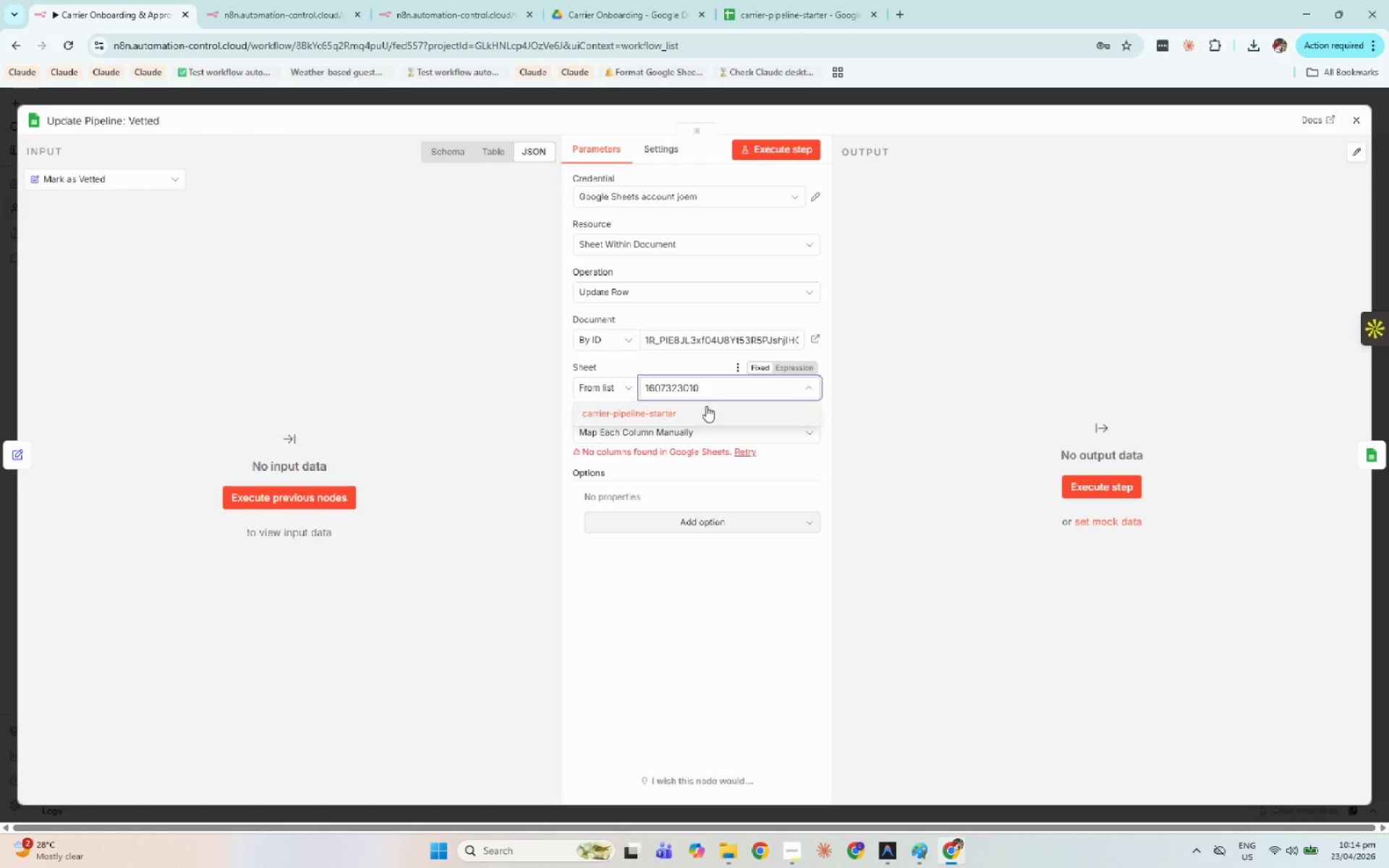 
left_click([672, 413])
 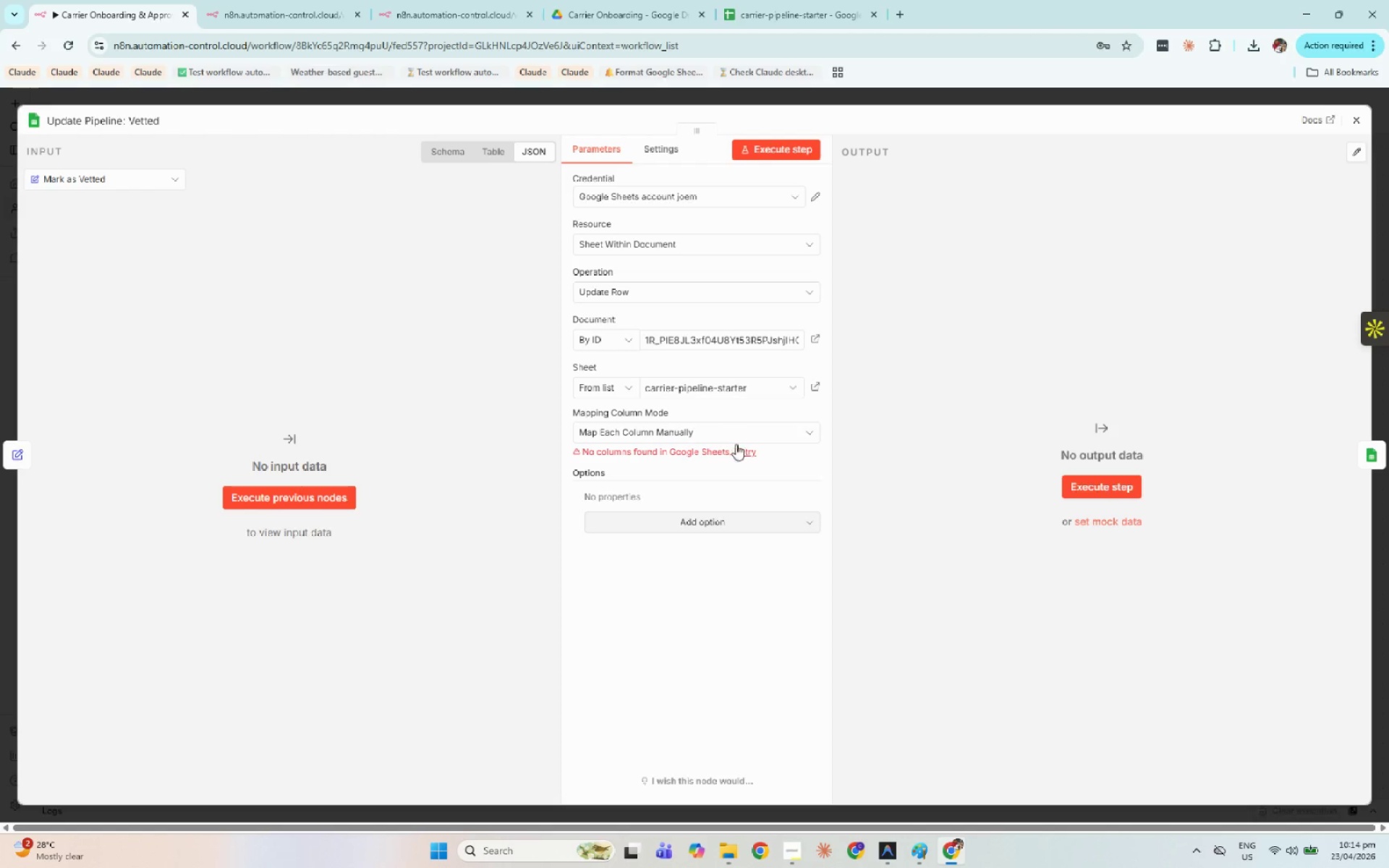 
left_click([736, 449])
 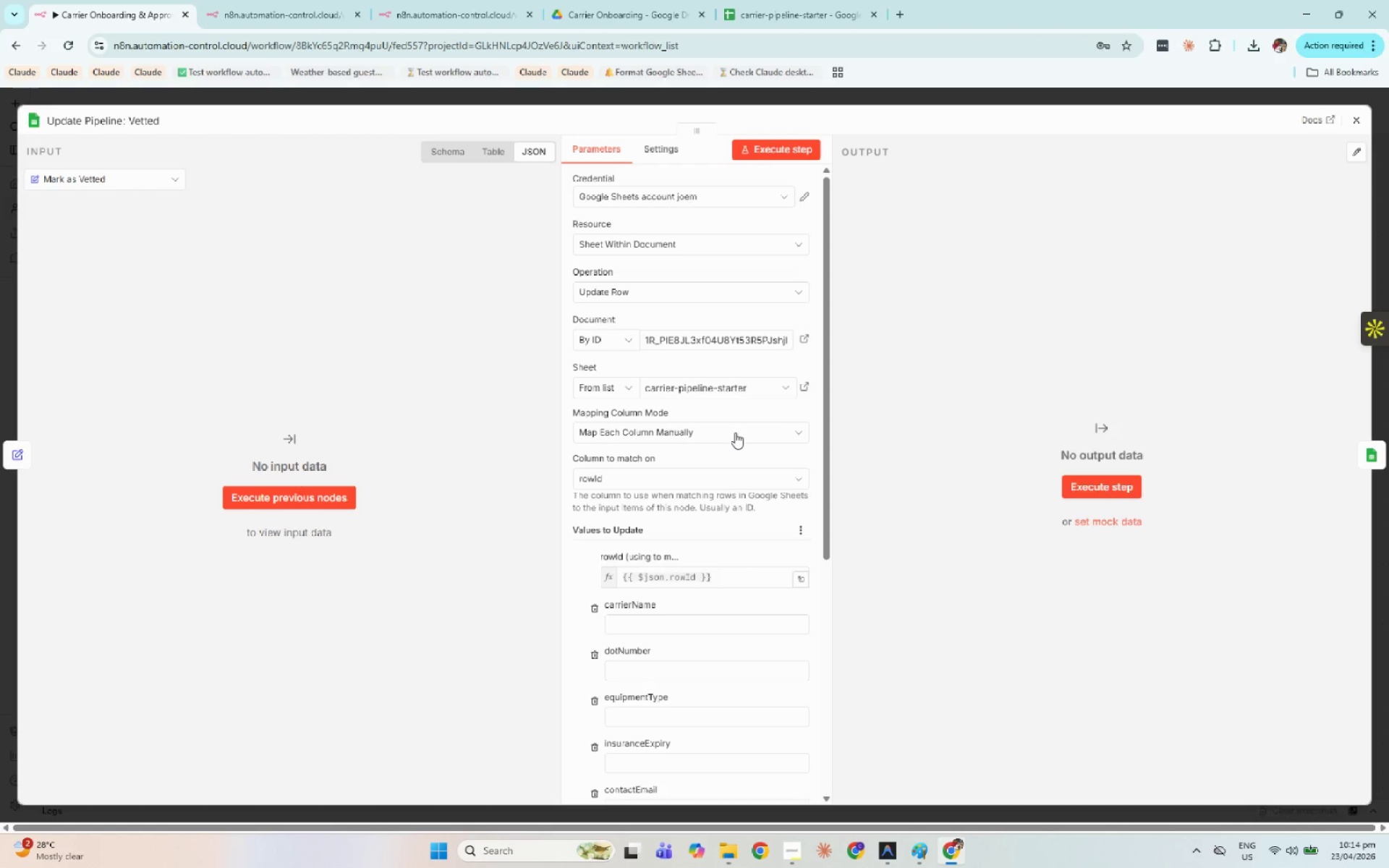 
scroll: coordinate [734, 436], scroll_direction: down, amount: 5.0
 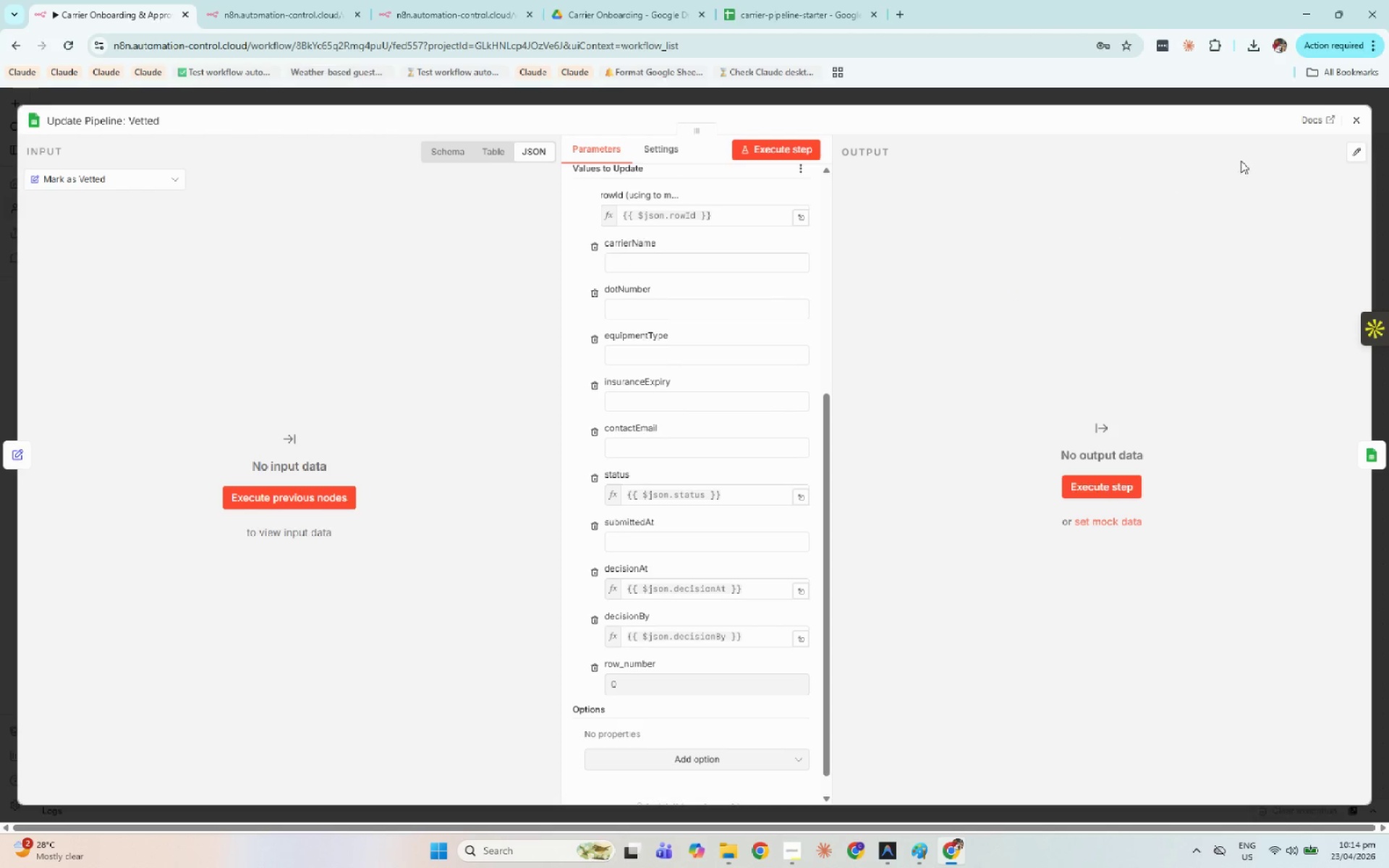 
left_click([1352, 124])
 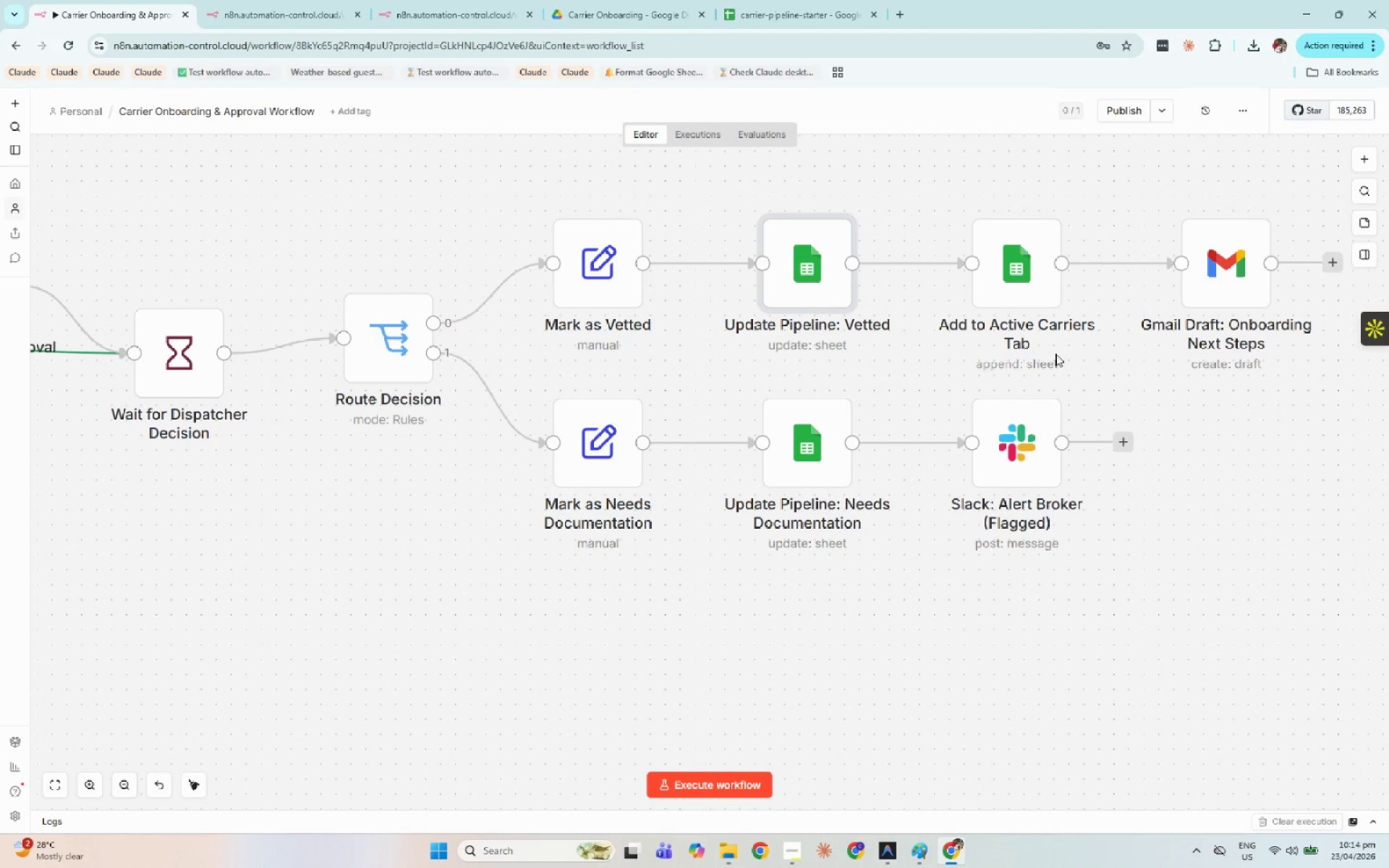 
double_click([1028, 291])
 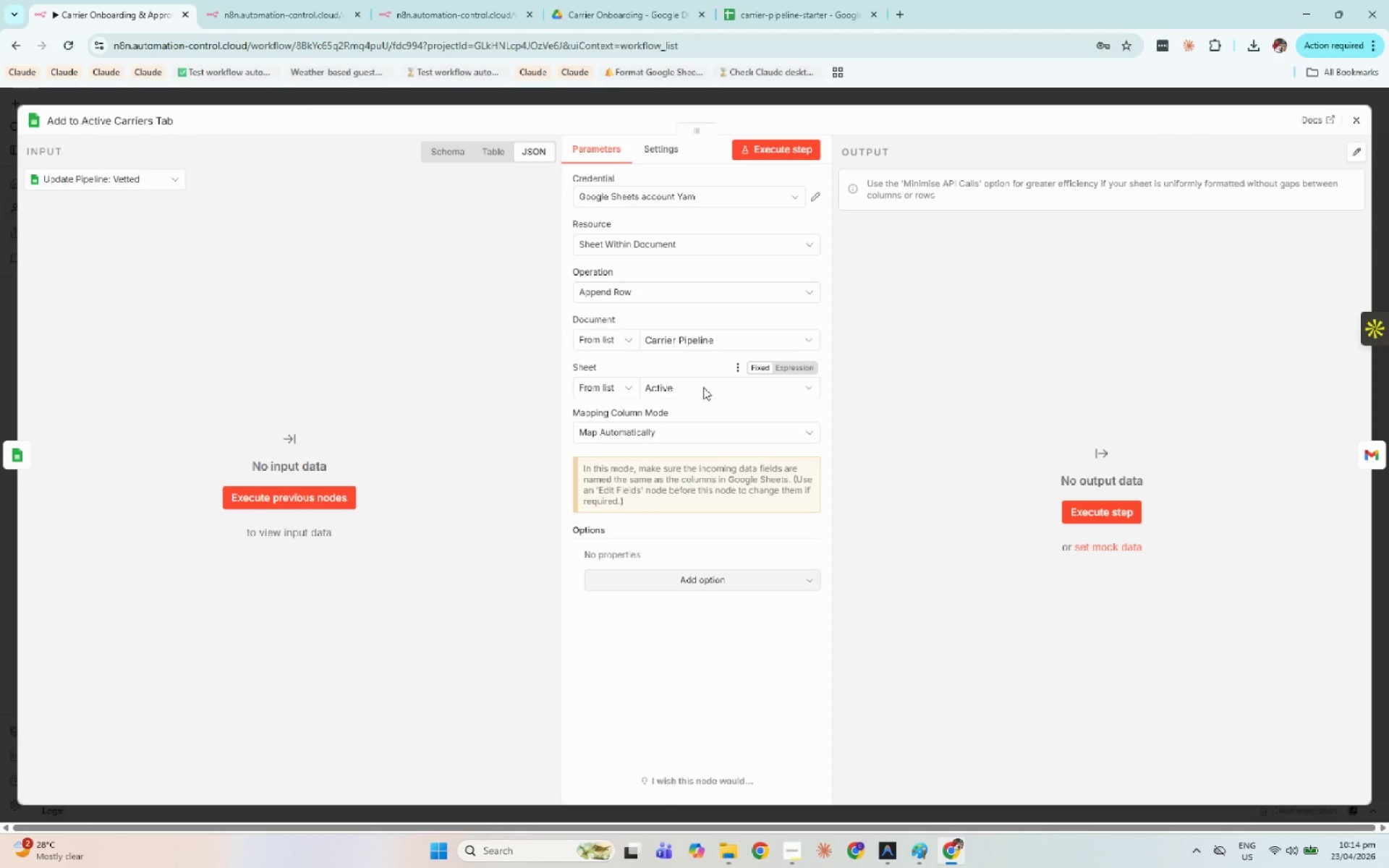 
left_click([606, 333])
 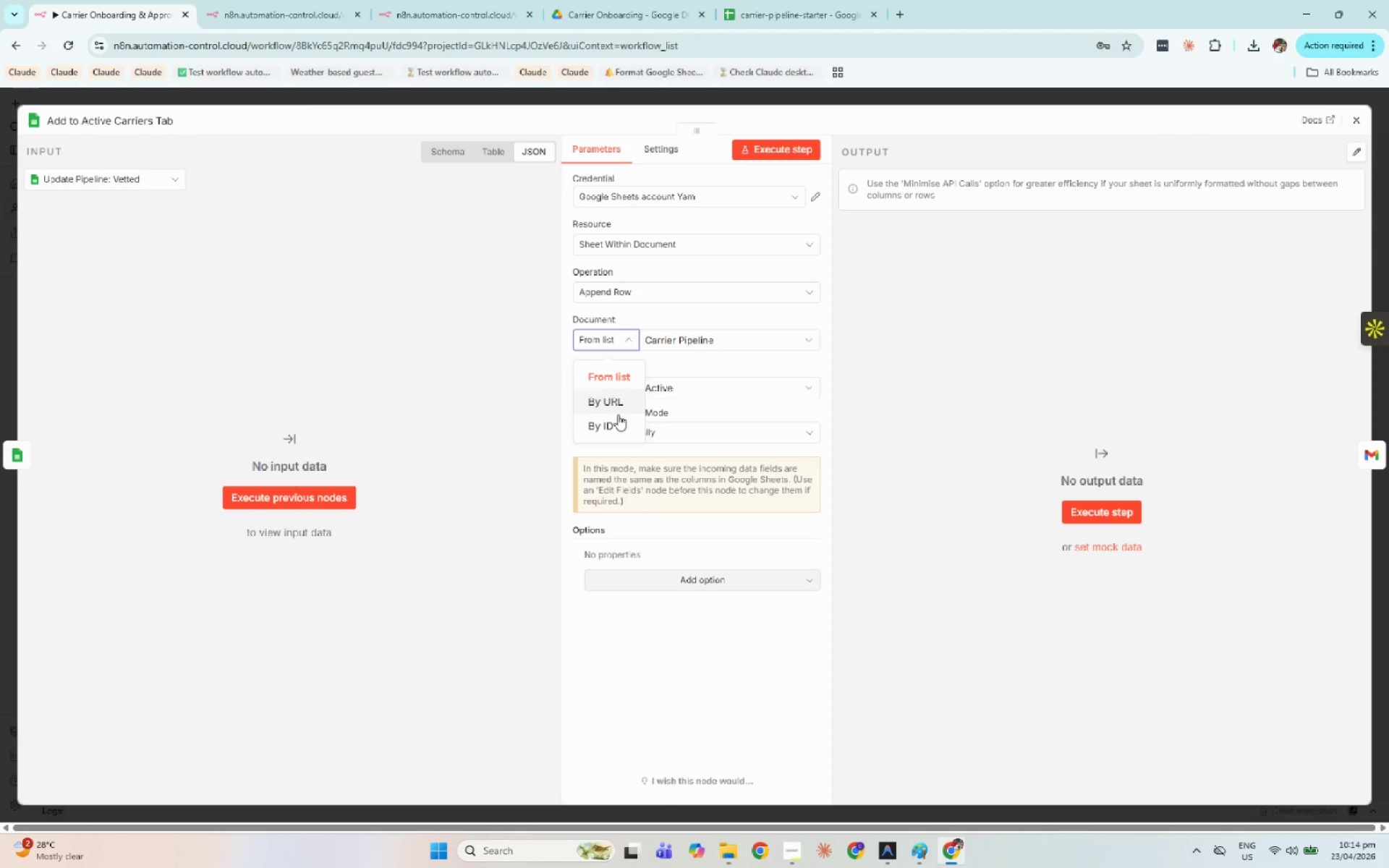 
left_click([610, 423])
 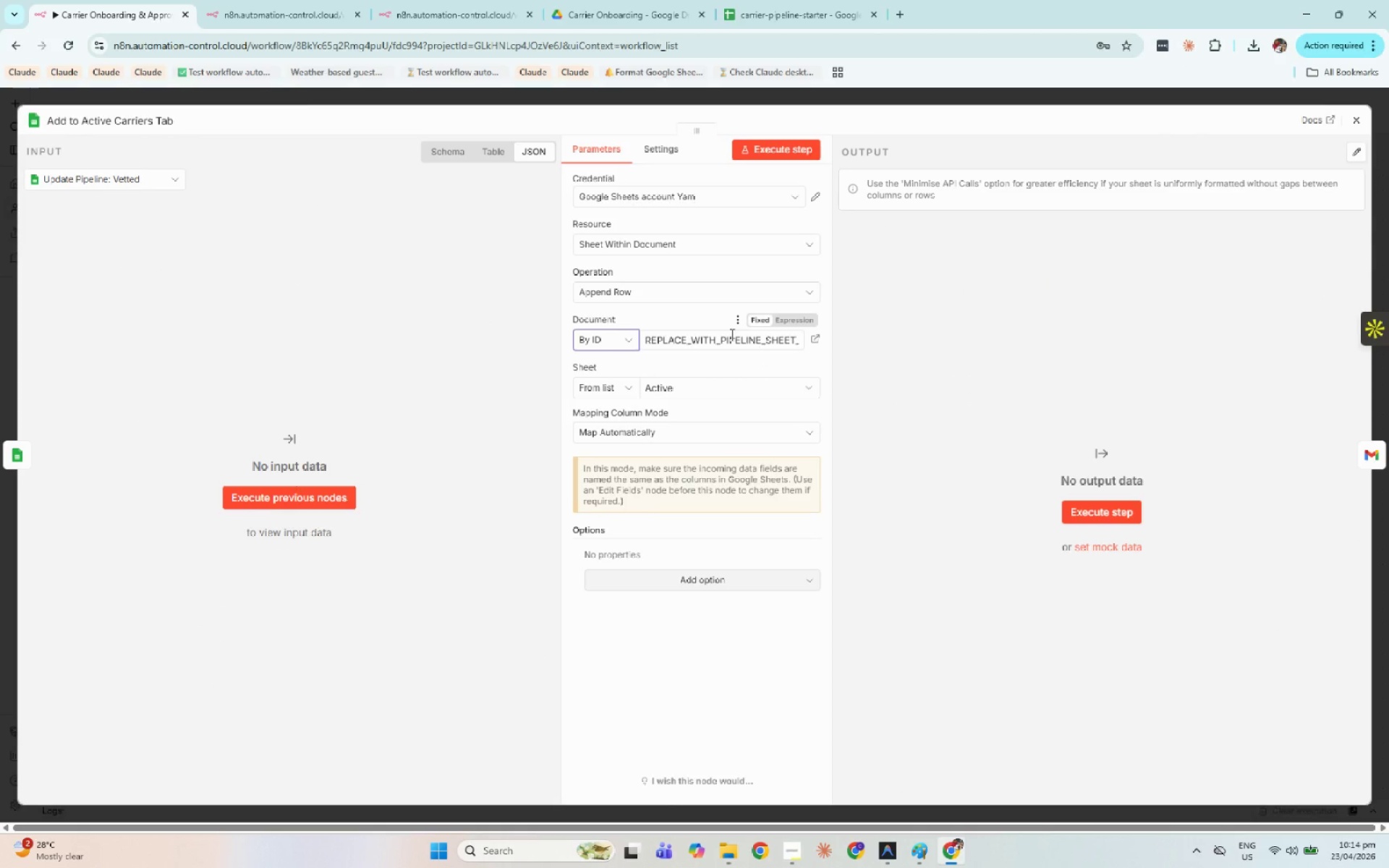 
left_click([730, 339])
 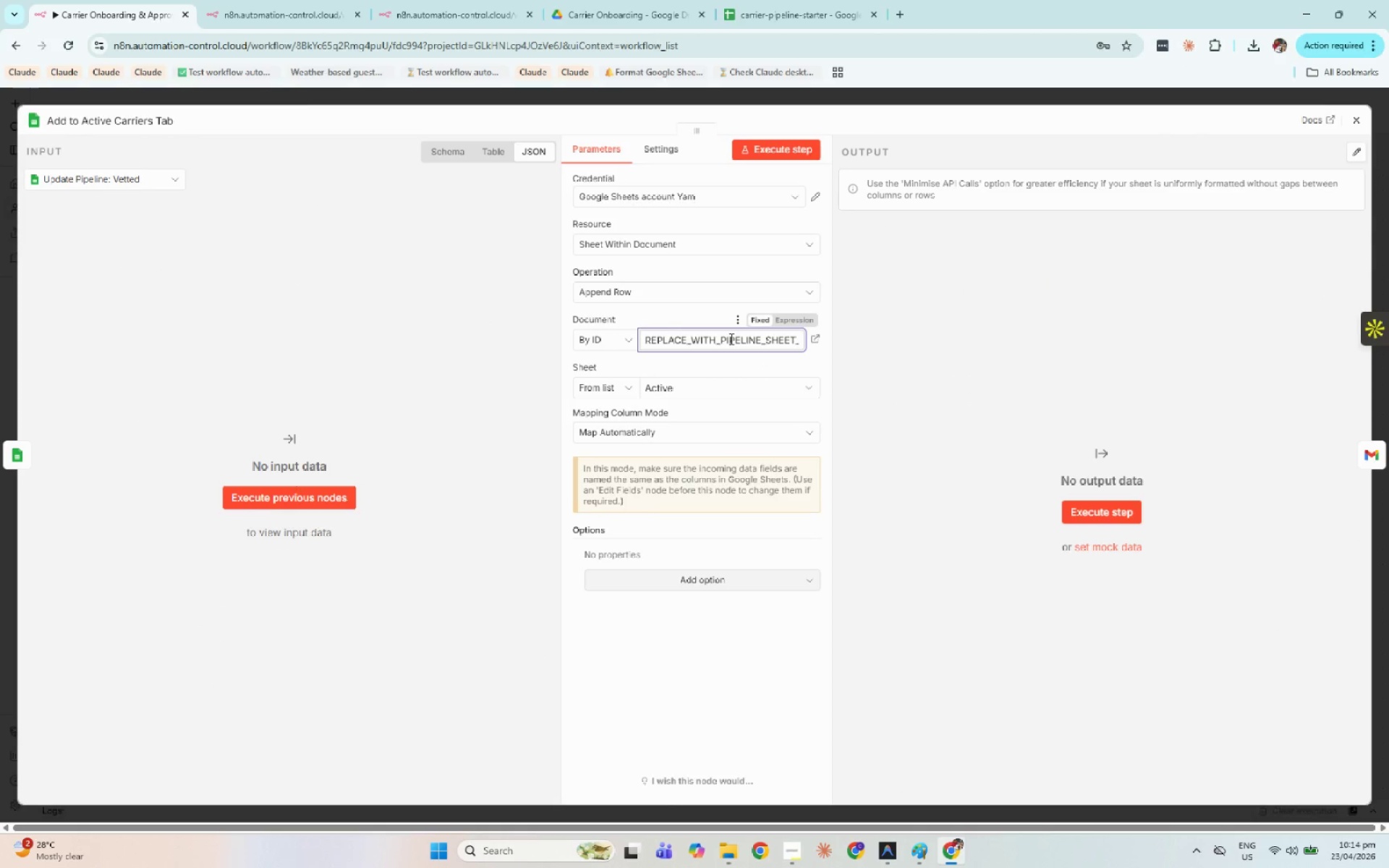 
key(Control+A)
 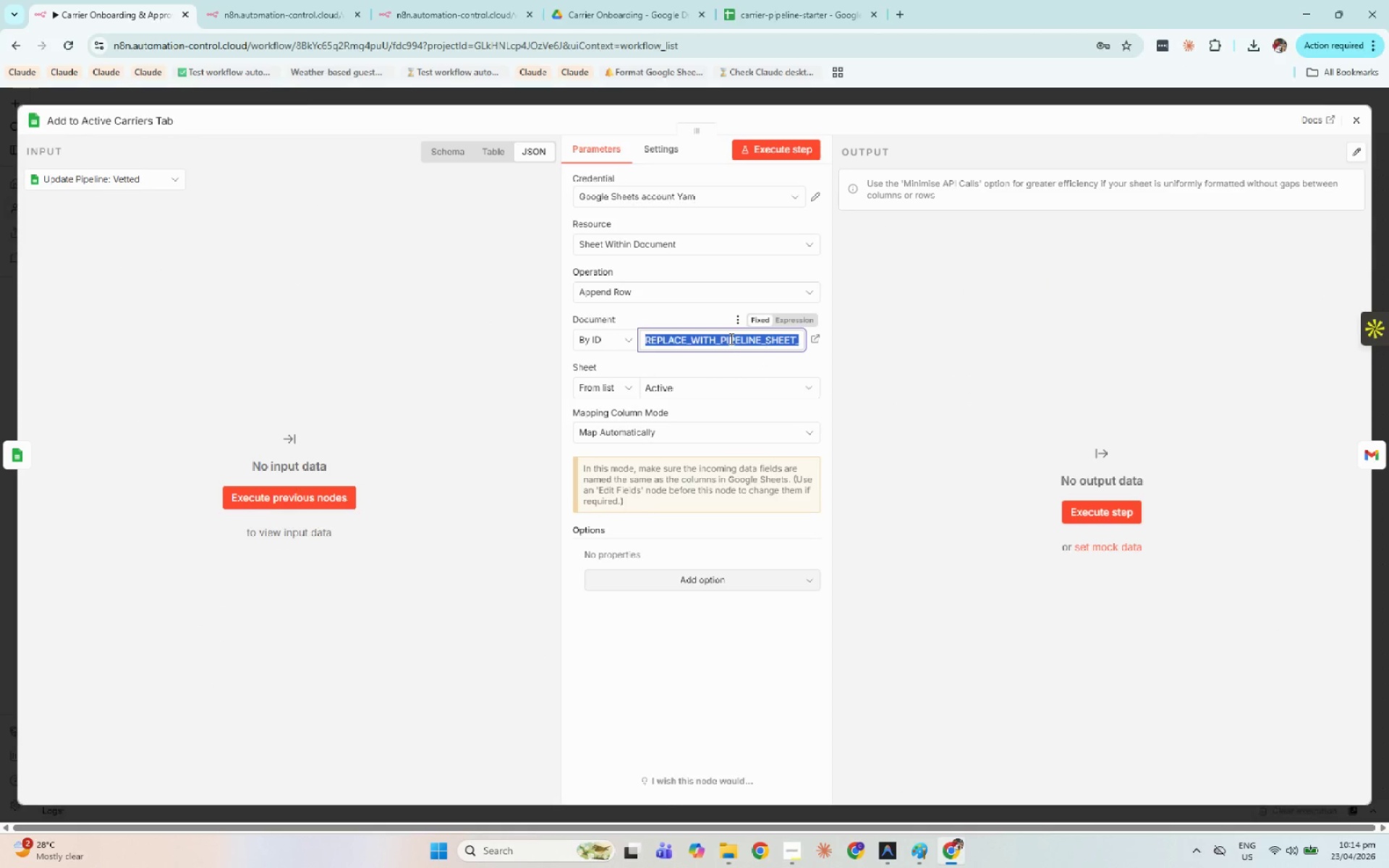 
key(Control+V)
 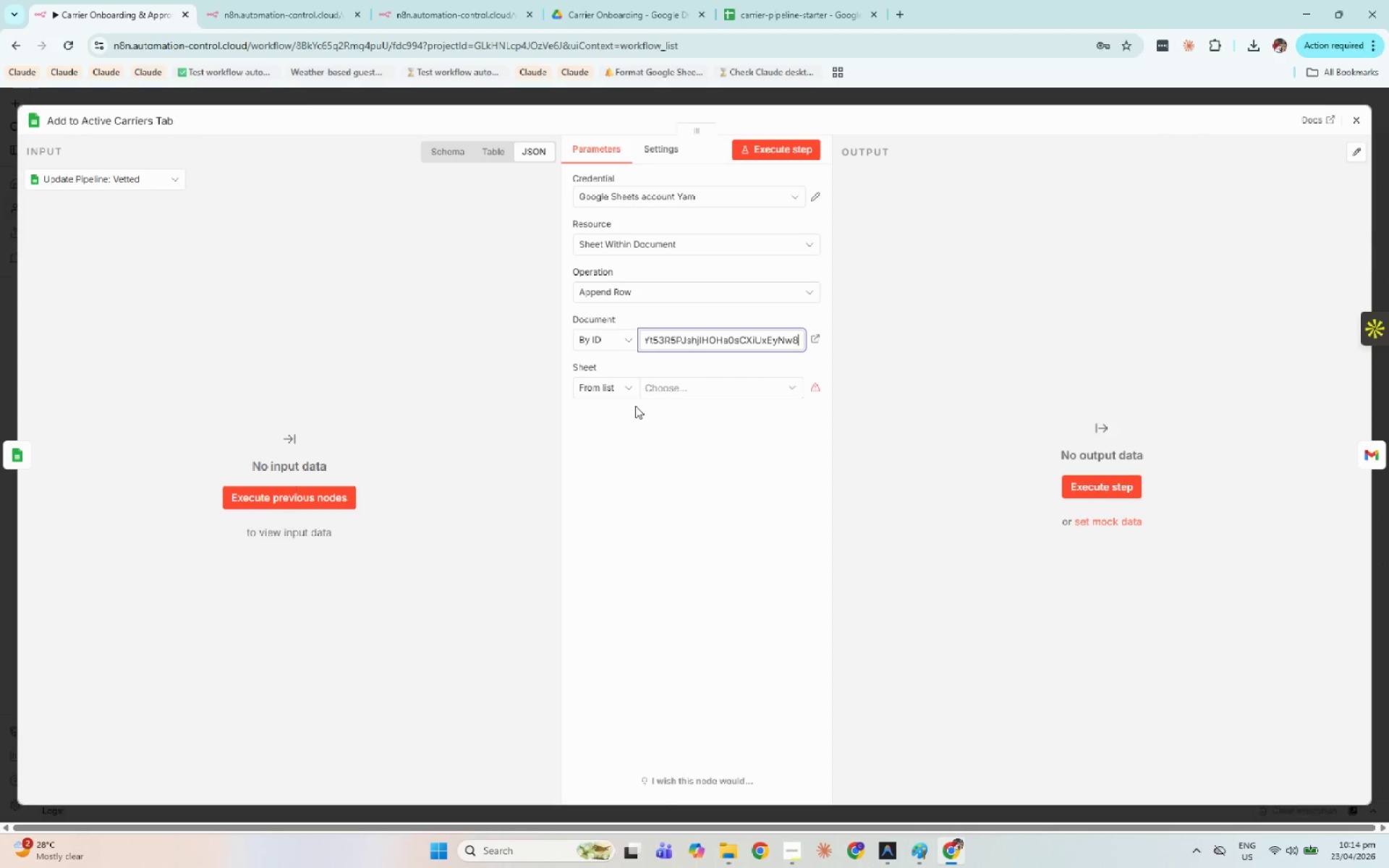 
left_click([602, 392])
 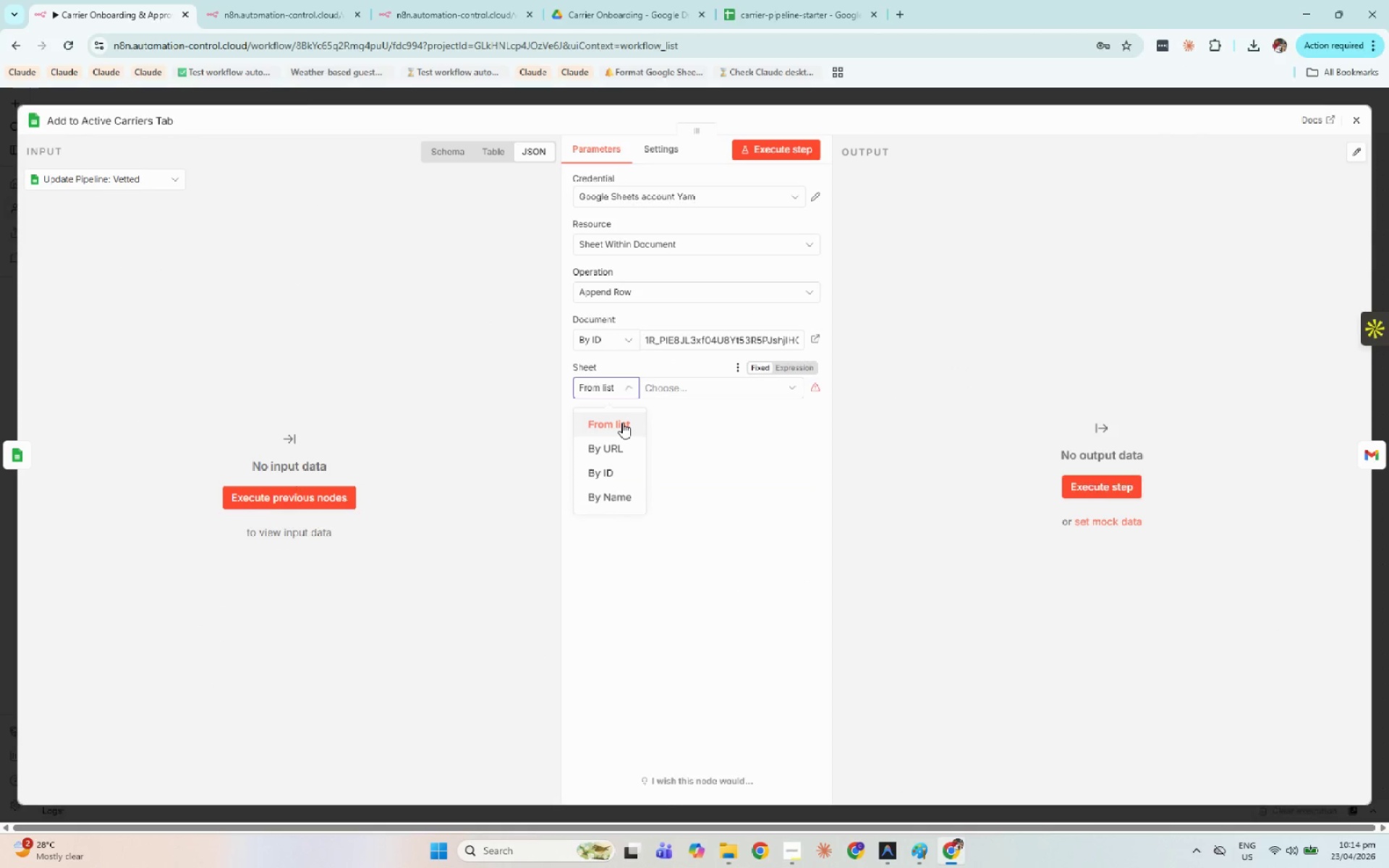 
left_click([623, 422])
 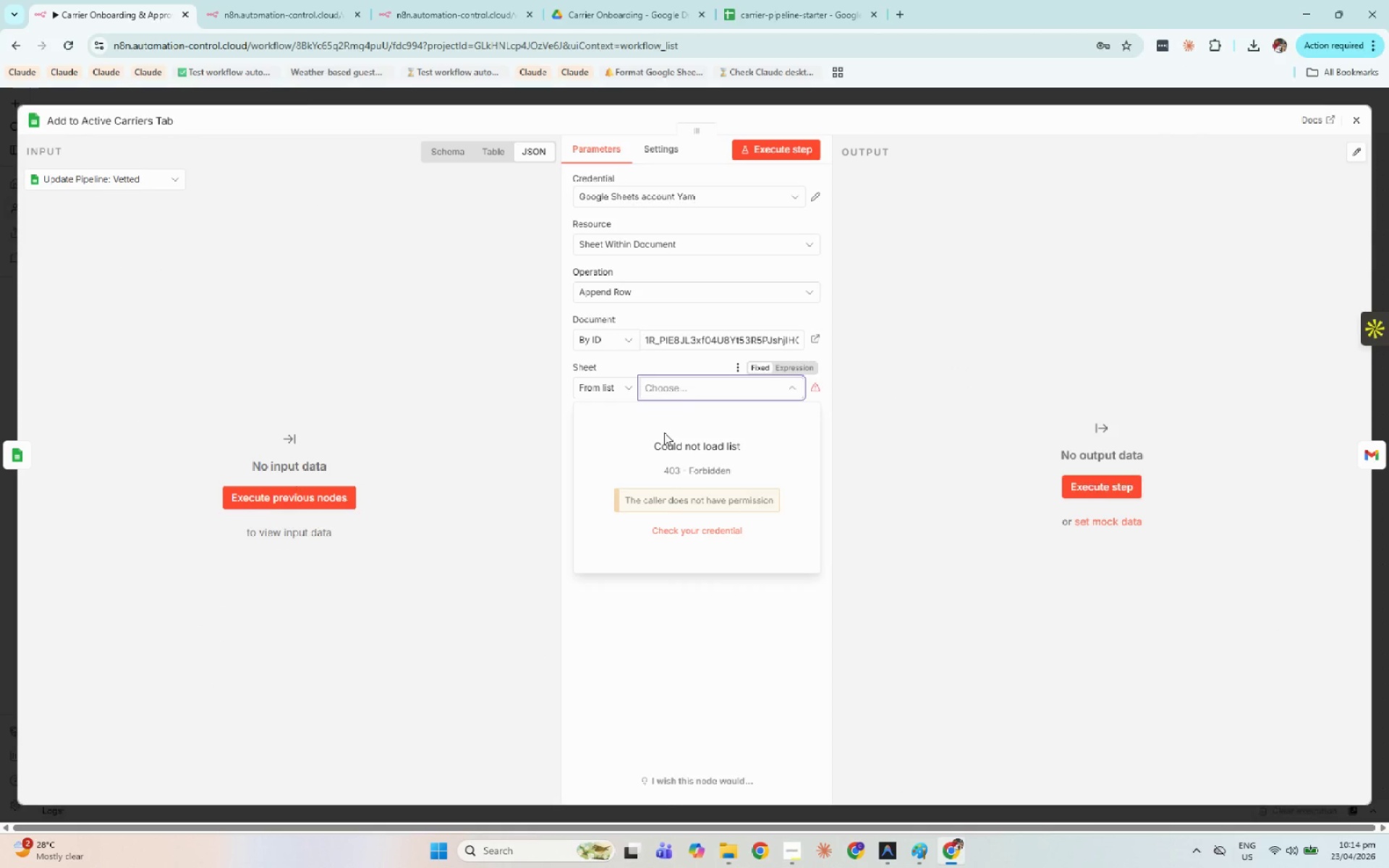 
left_click([616, 393])
 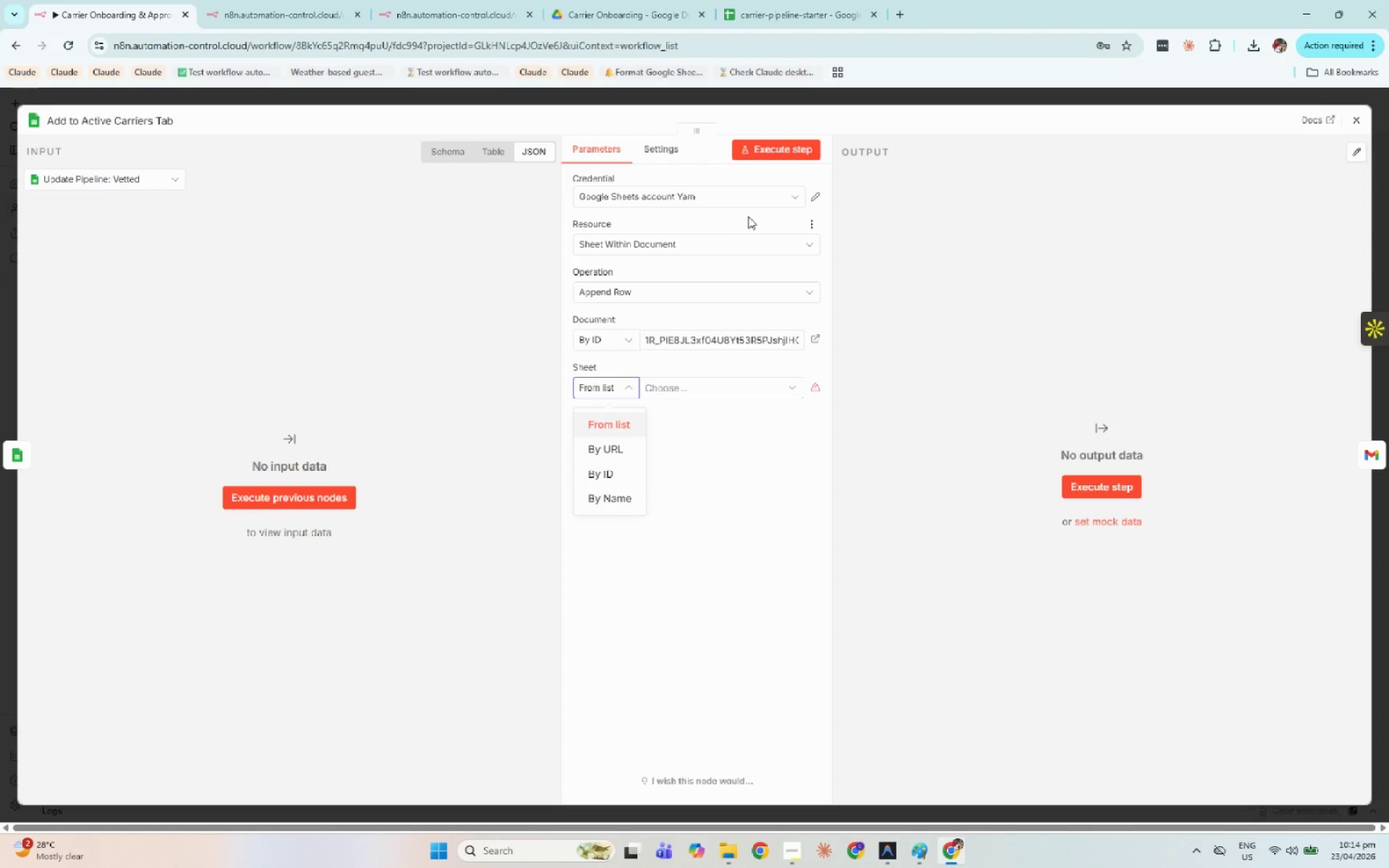 
left_click([742, 200])
 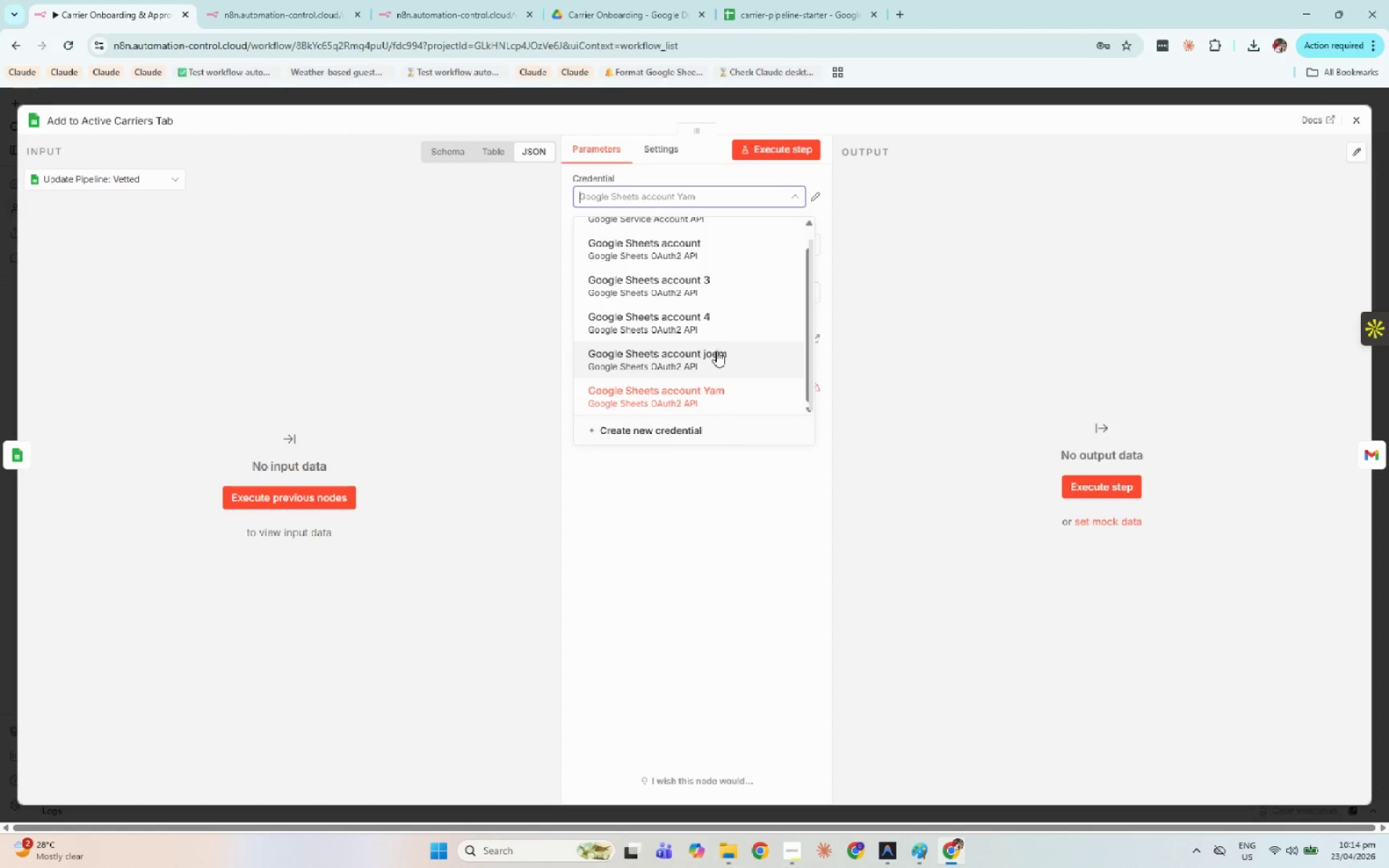 
left_click([716, 354])
 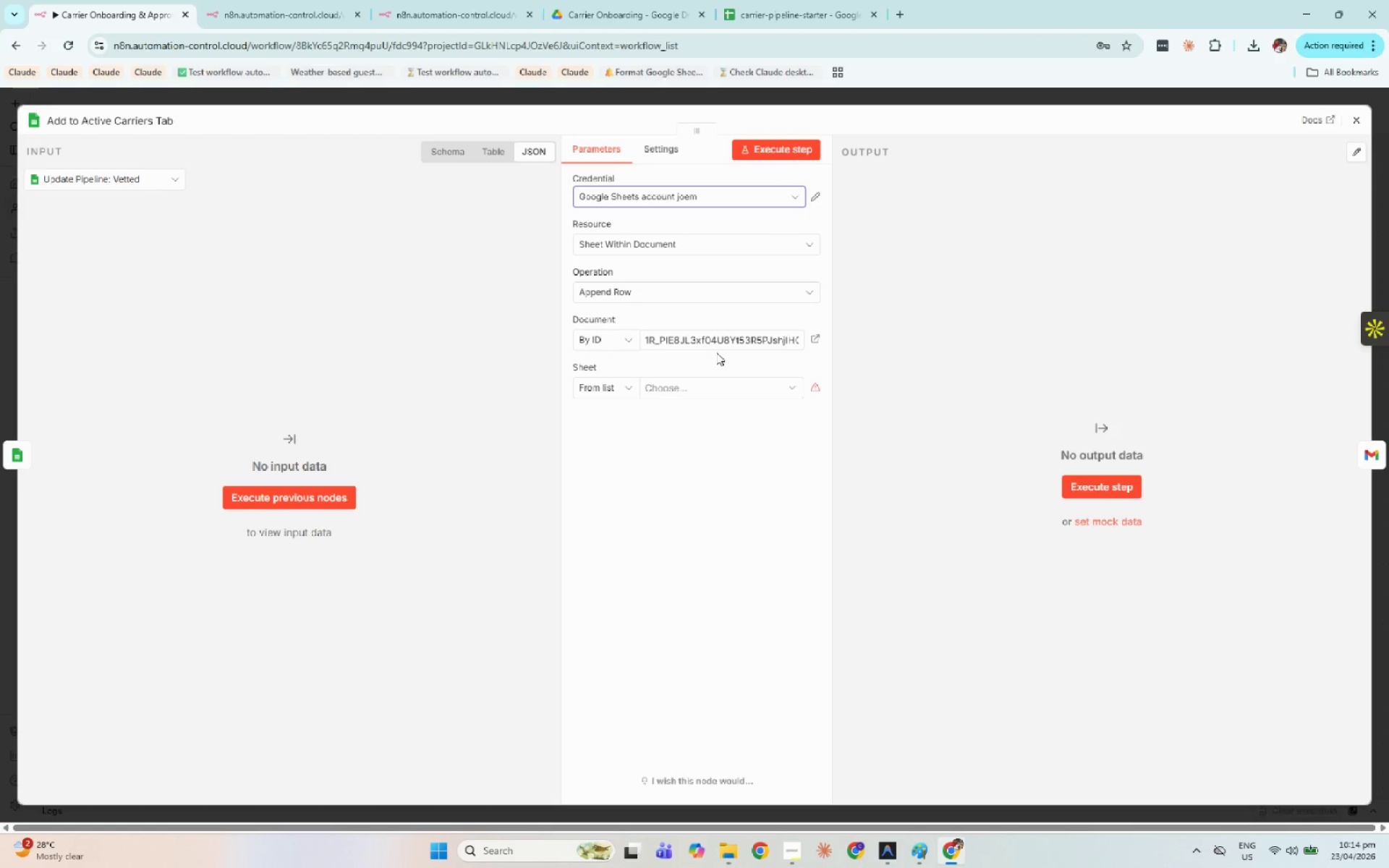 
wait(8.11)
 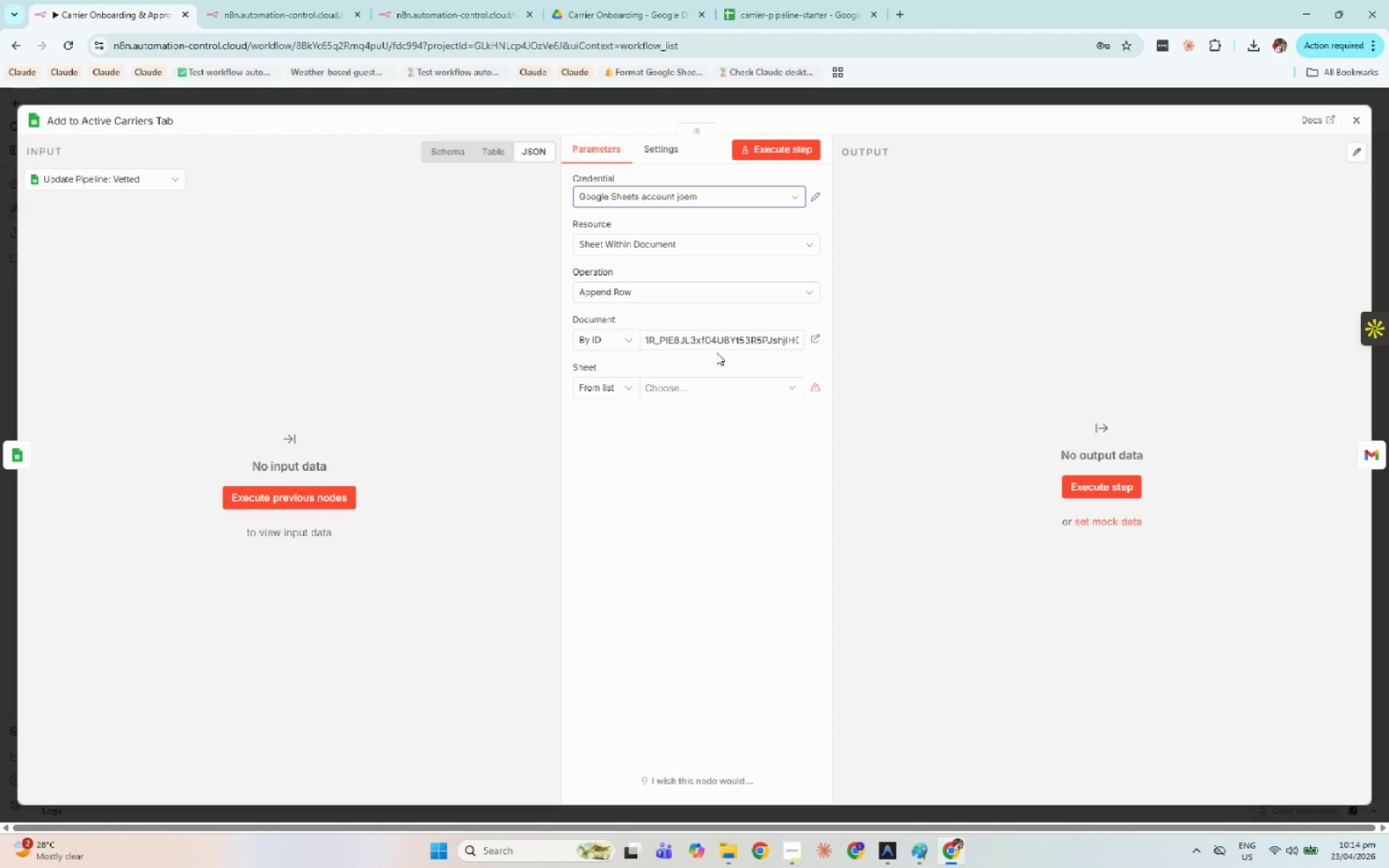 
left_click([617, 384])
 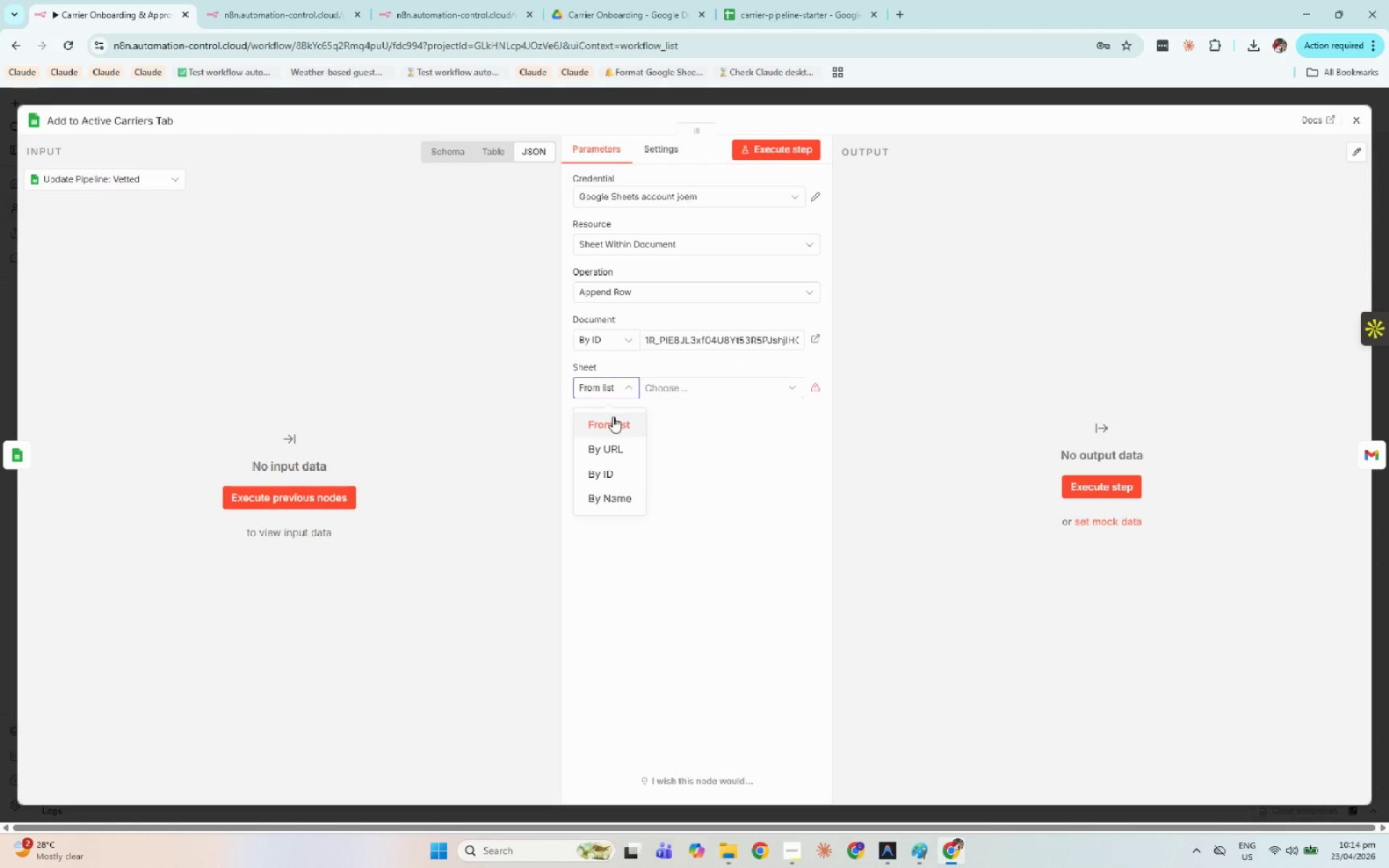 
double_click([710, 389])
 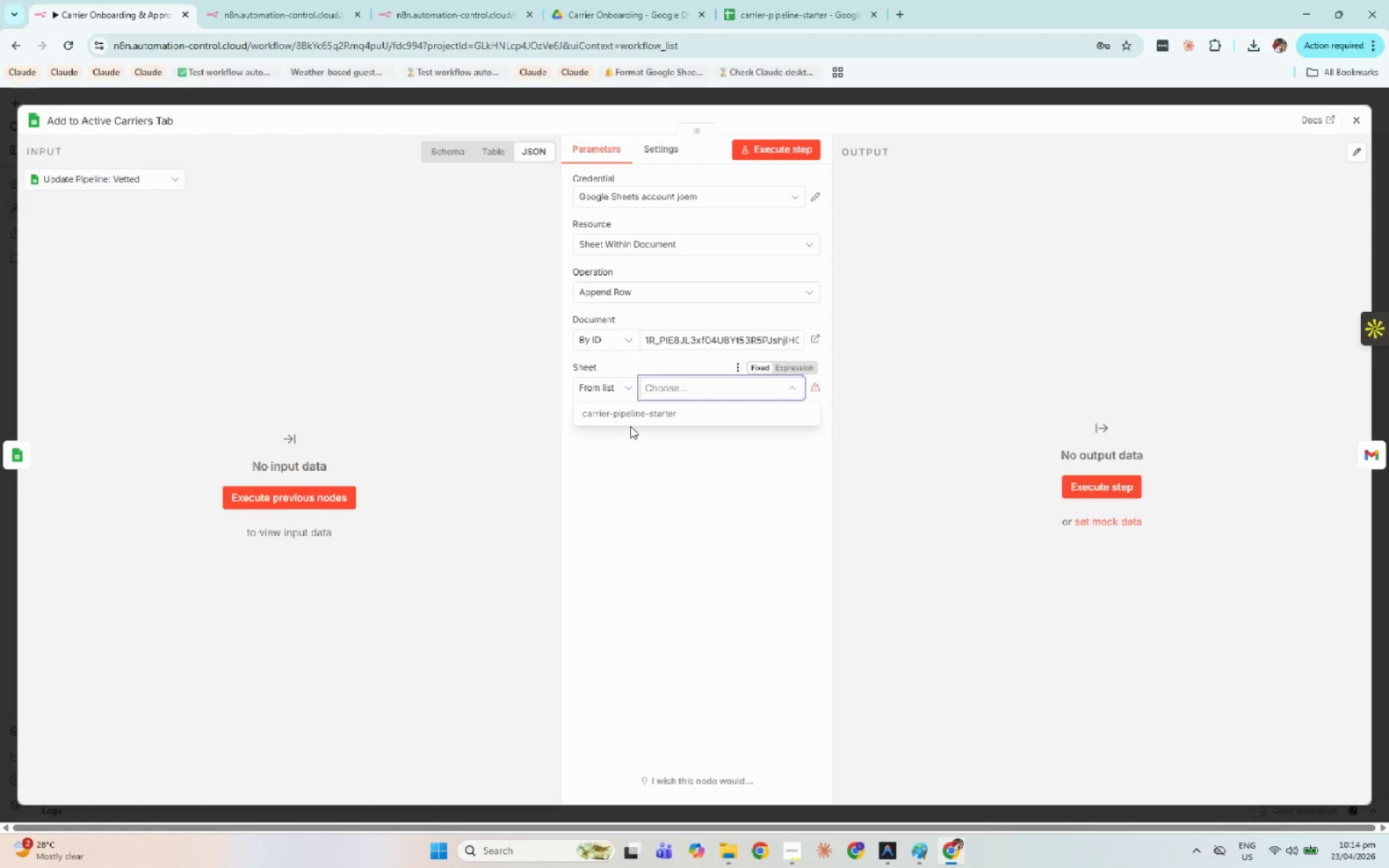 
left_click([636, 417])
 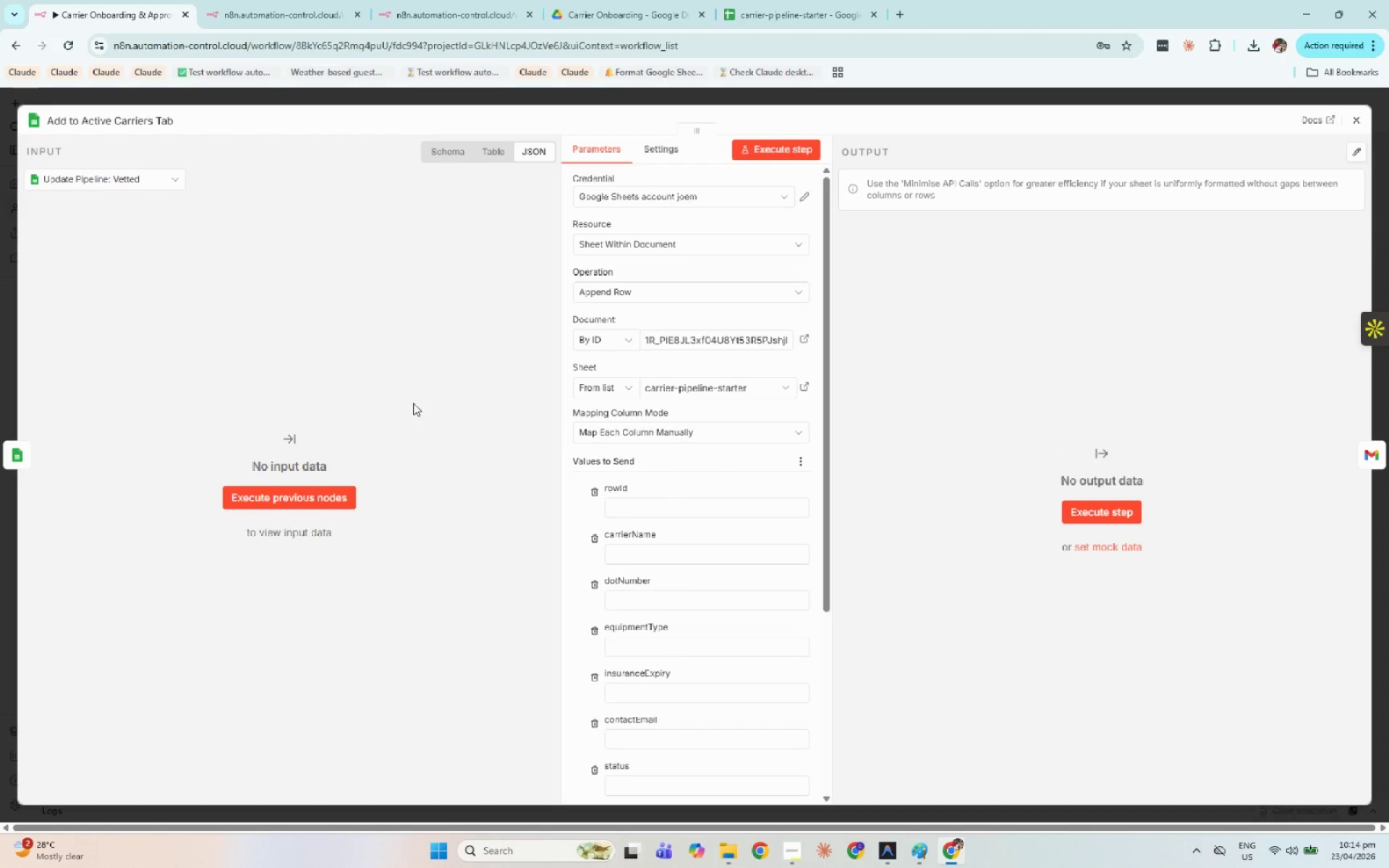 
left_click([119, 187])
 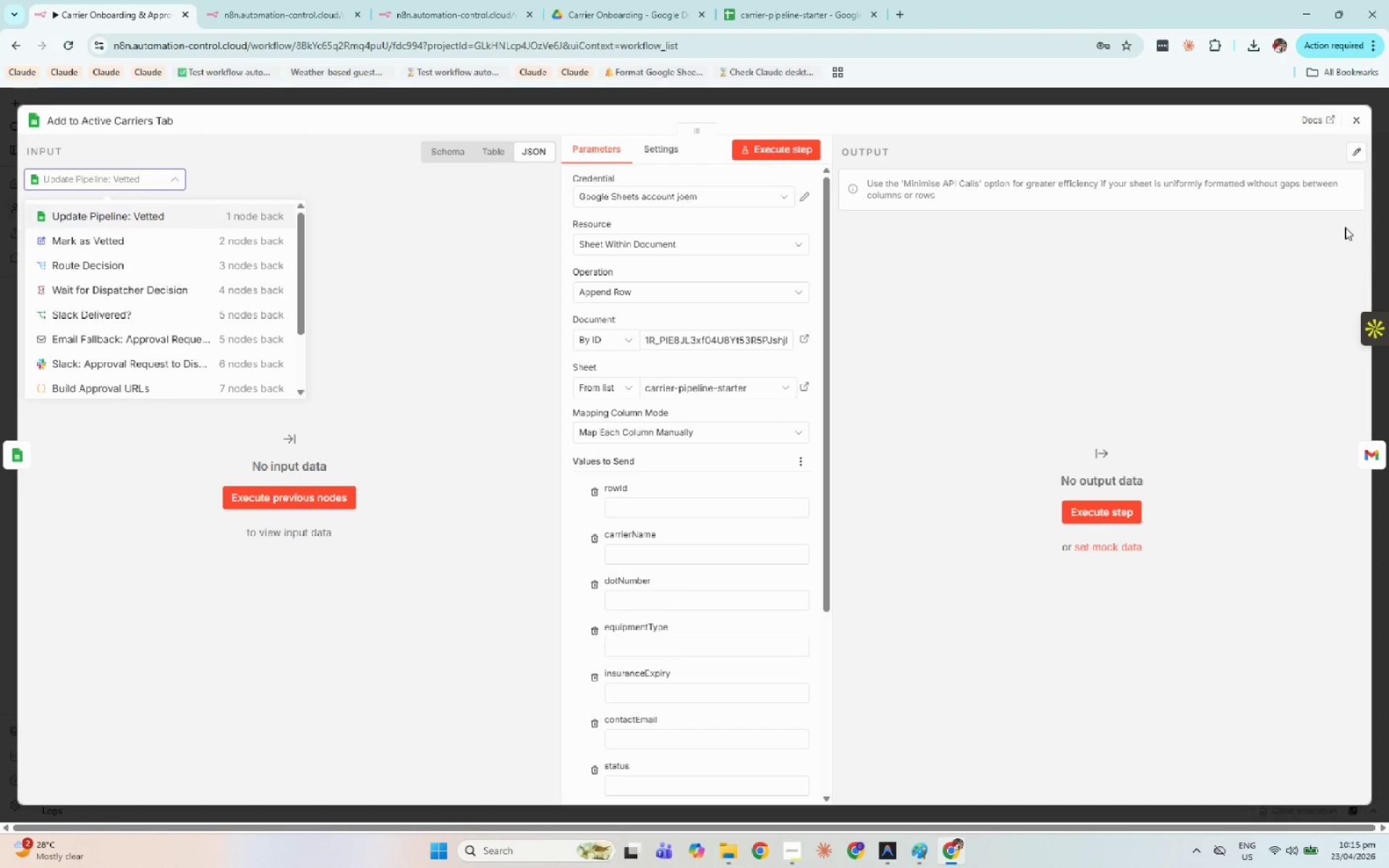 
left_click([1359, 129])
 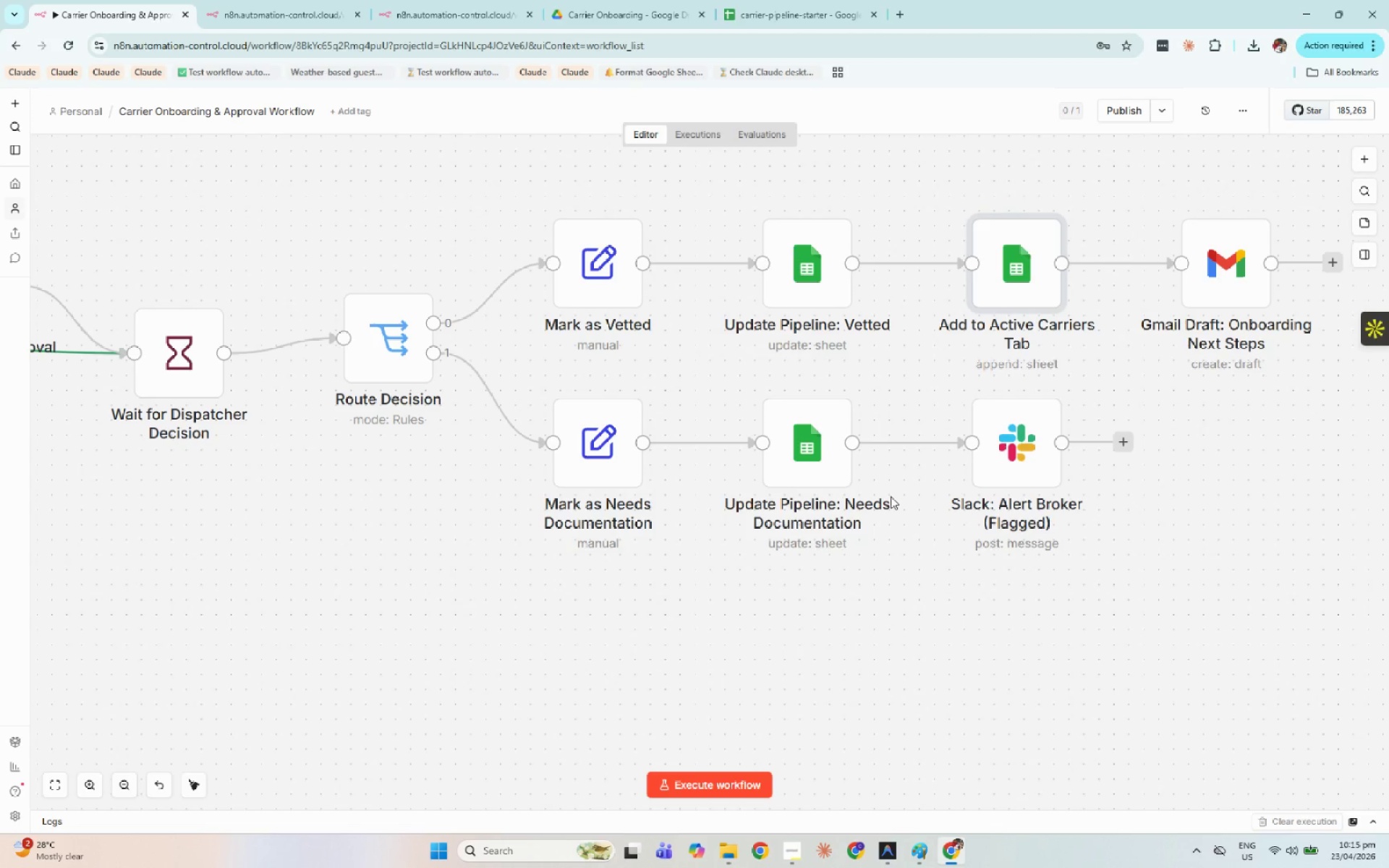 
double_click([826, 452])
 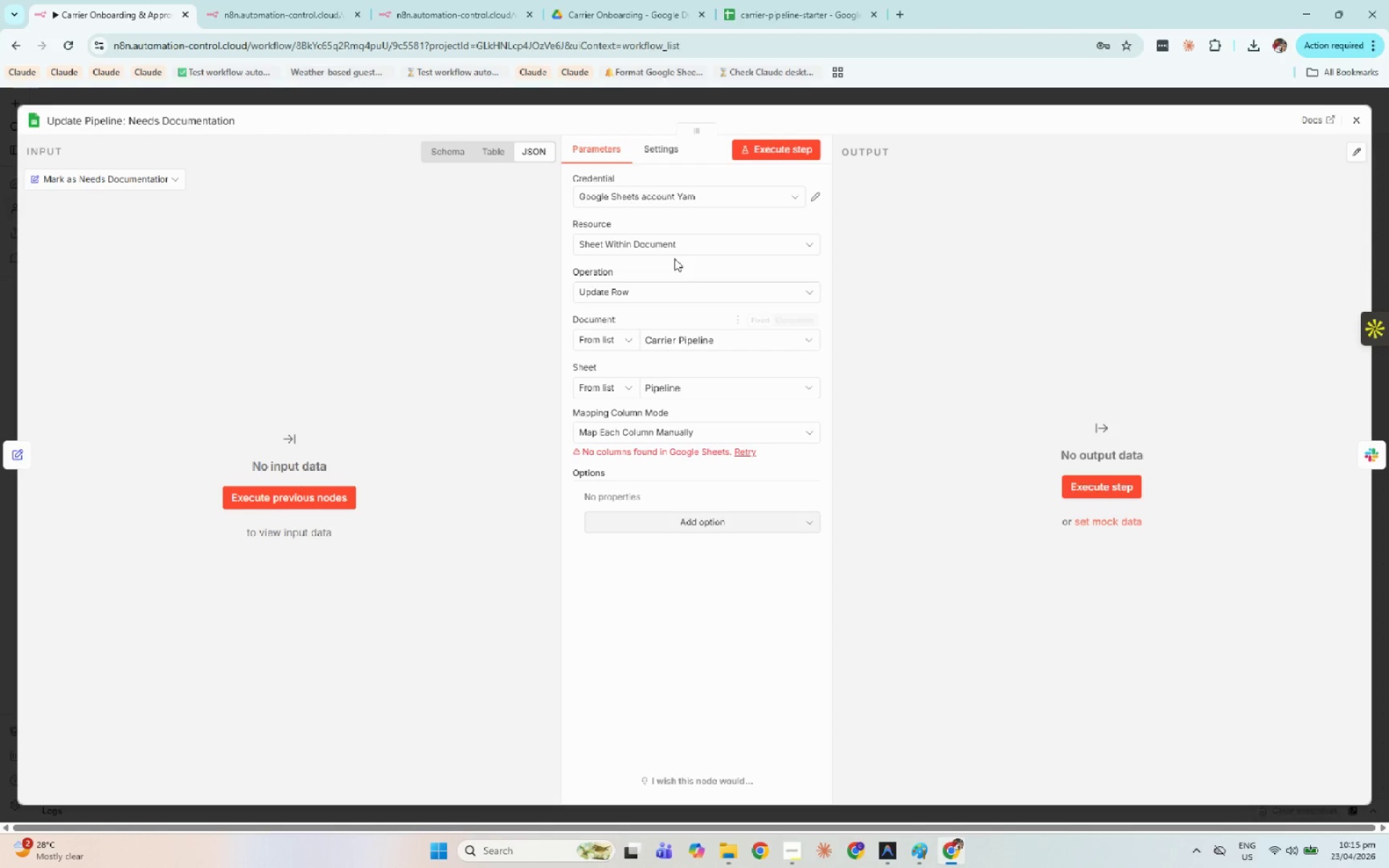 
left_click([673, 203])
 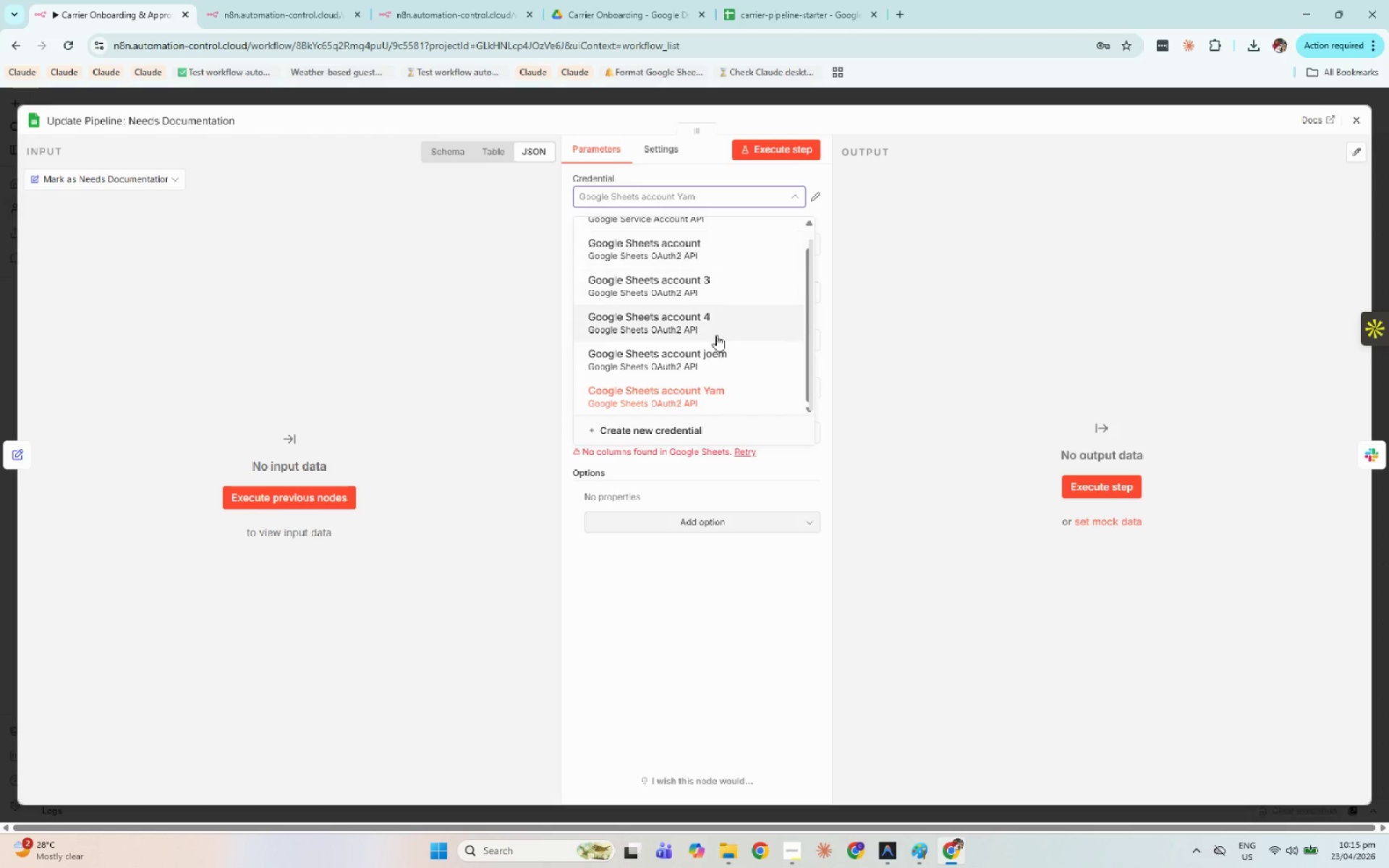 
left_click([715, 355])
 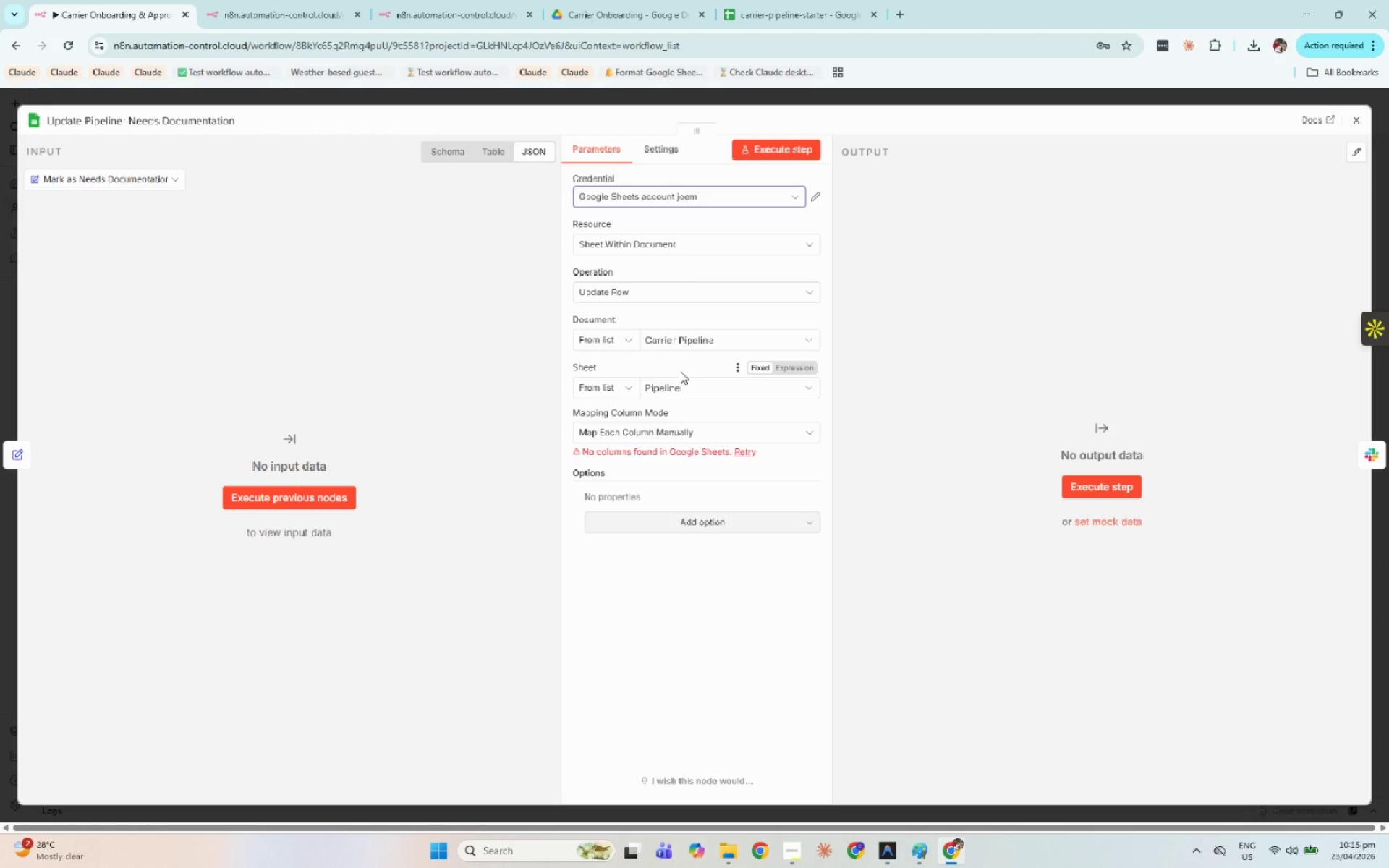 
left_click([581, 342])
 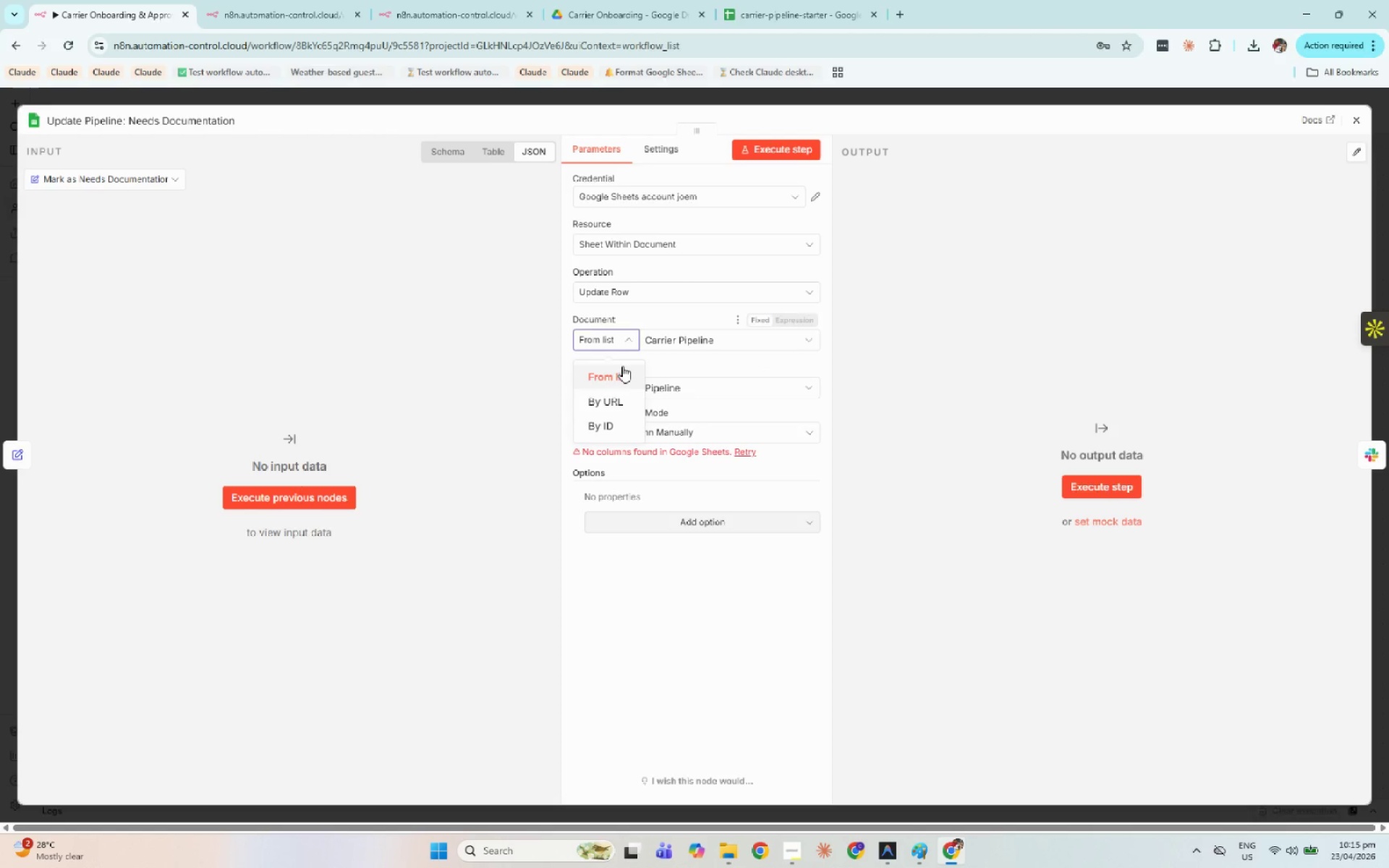 
left_click([619, 371])
 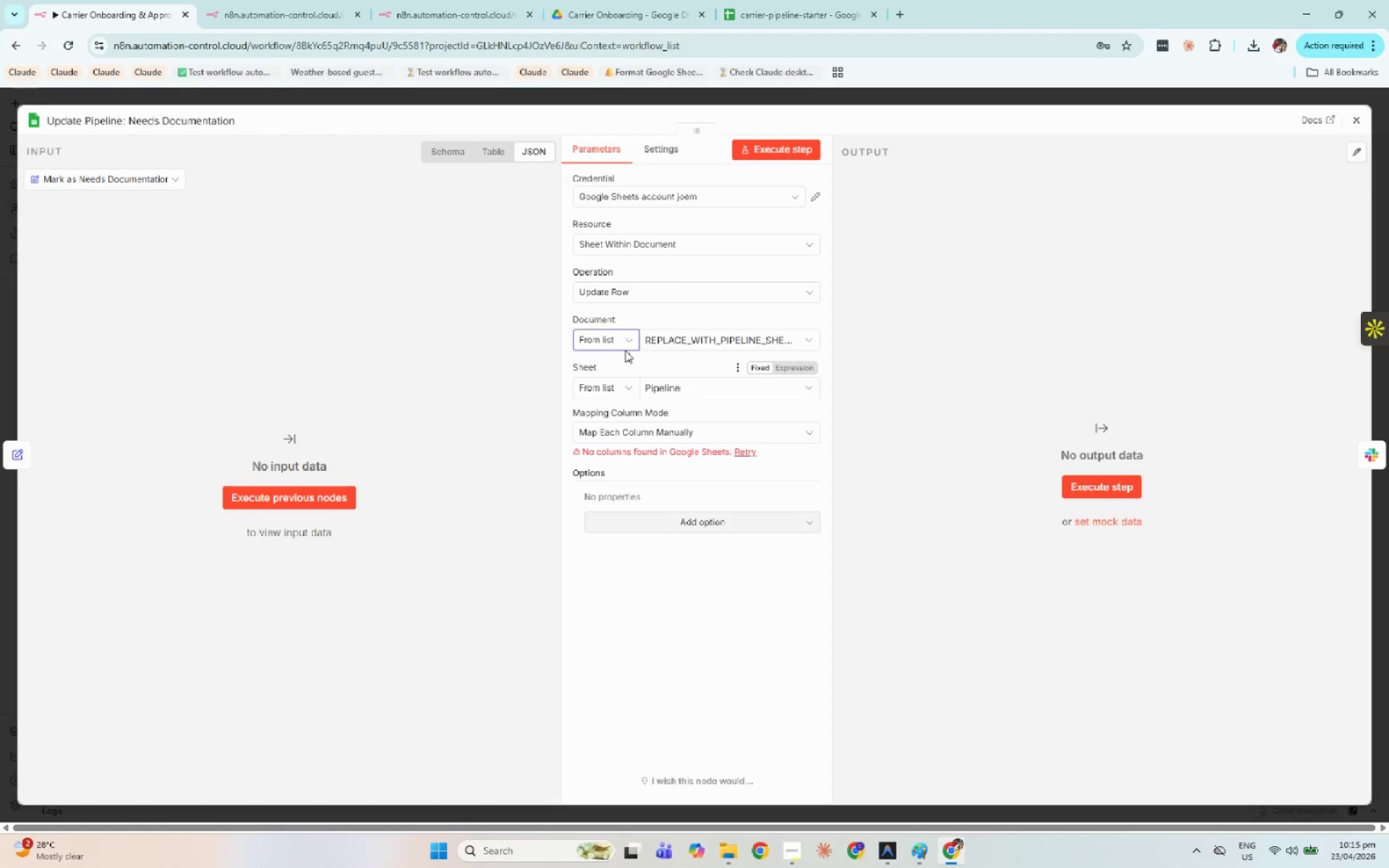 
left_click([617, 343])
 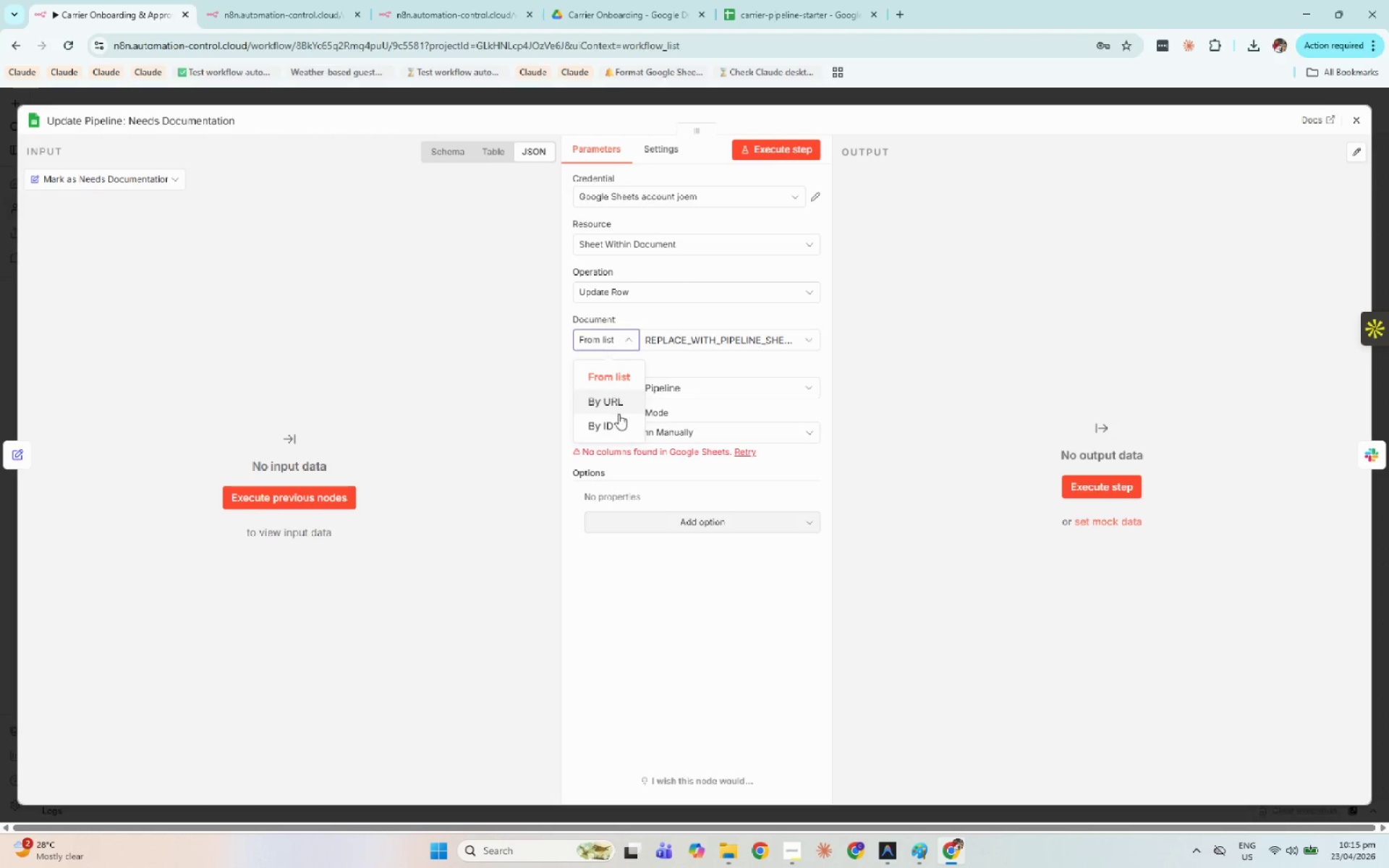 
left_click([618, 420])
 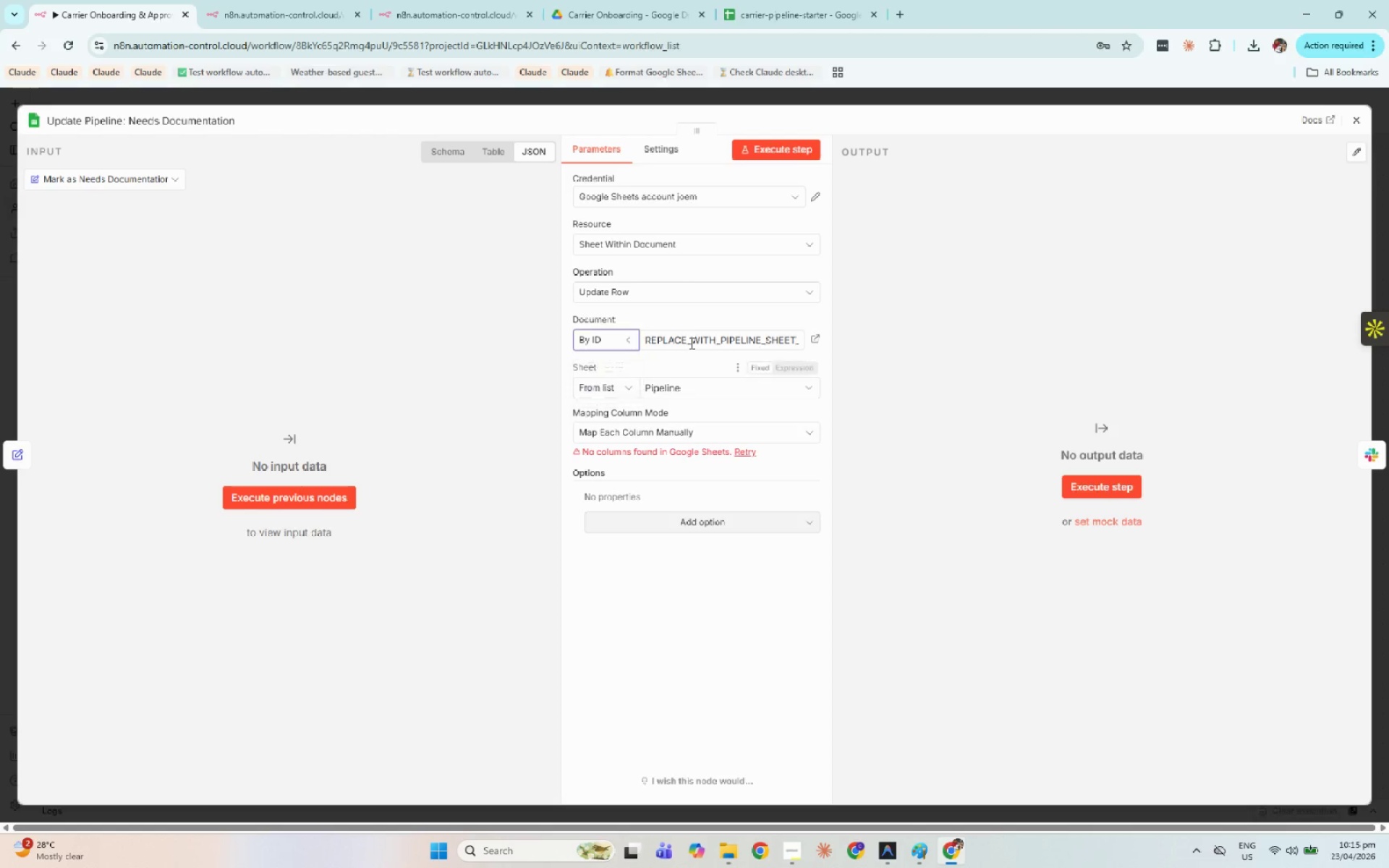 
left_click([690, 339])
 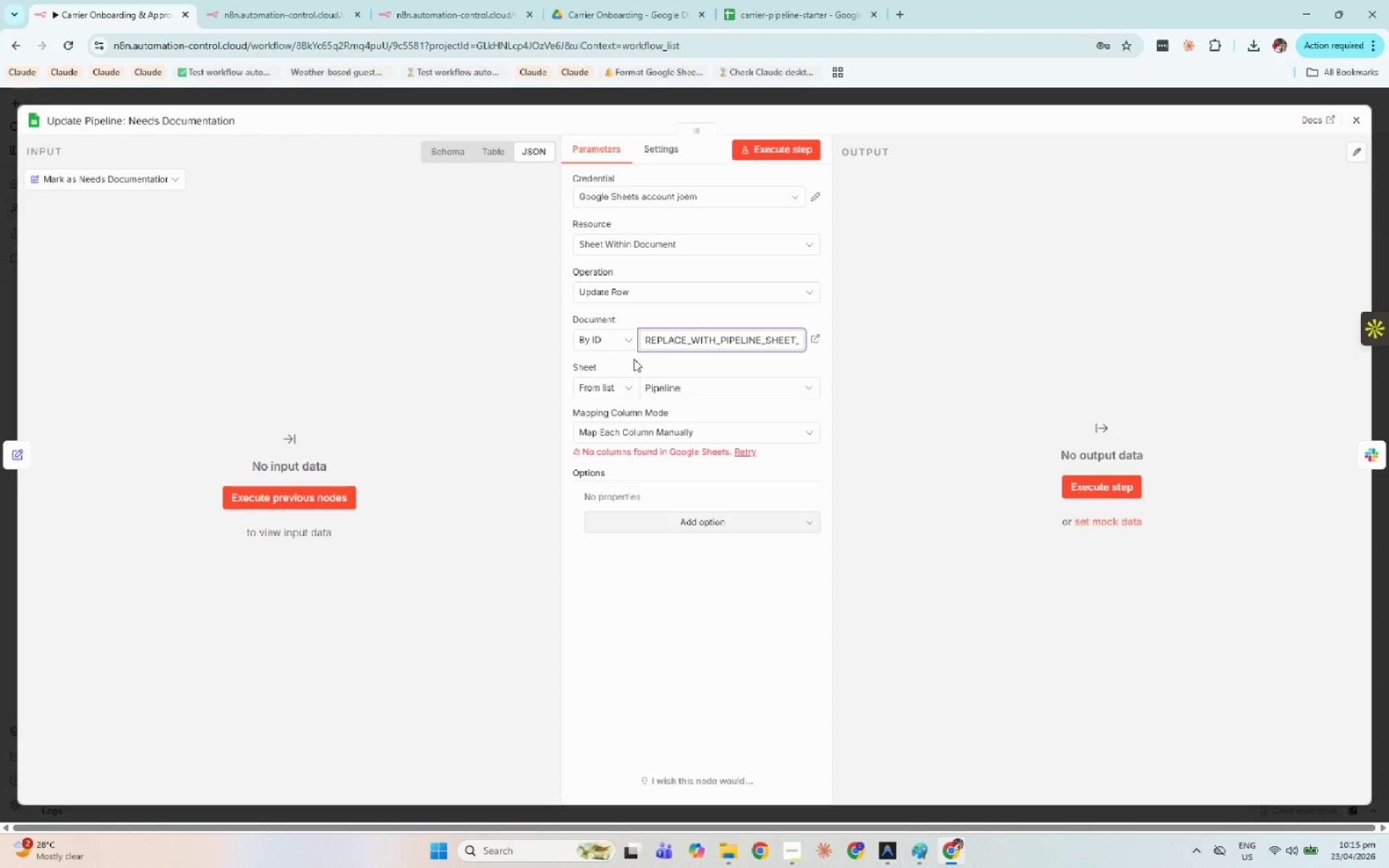 
key(Control+A)
 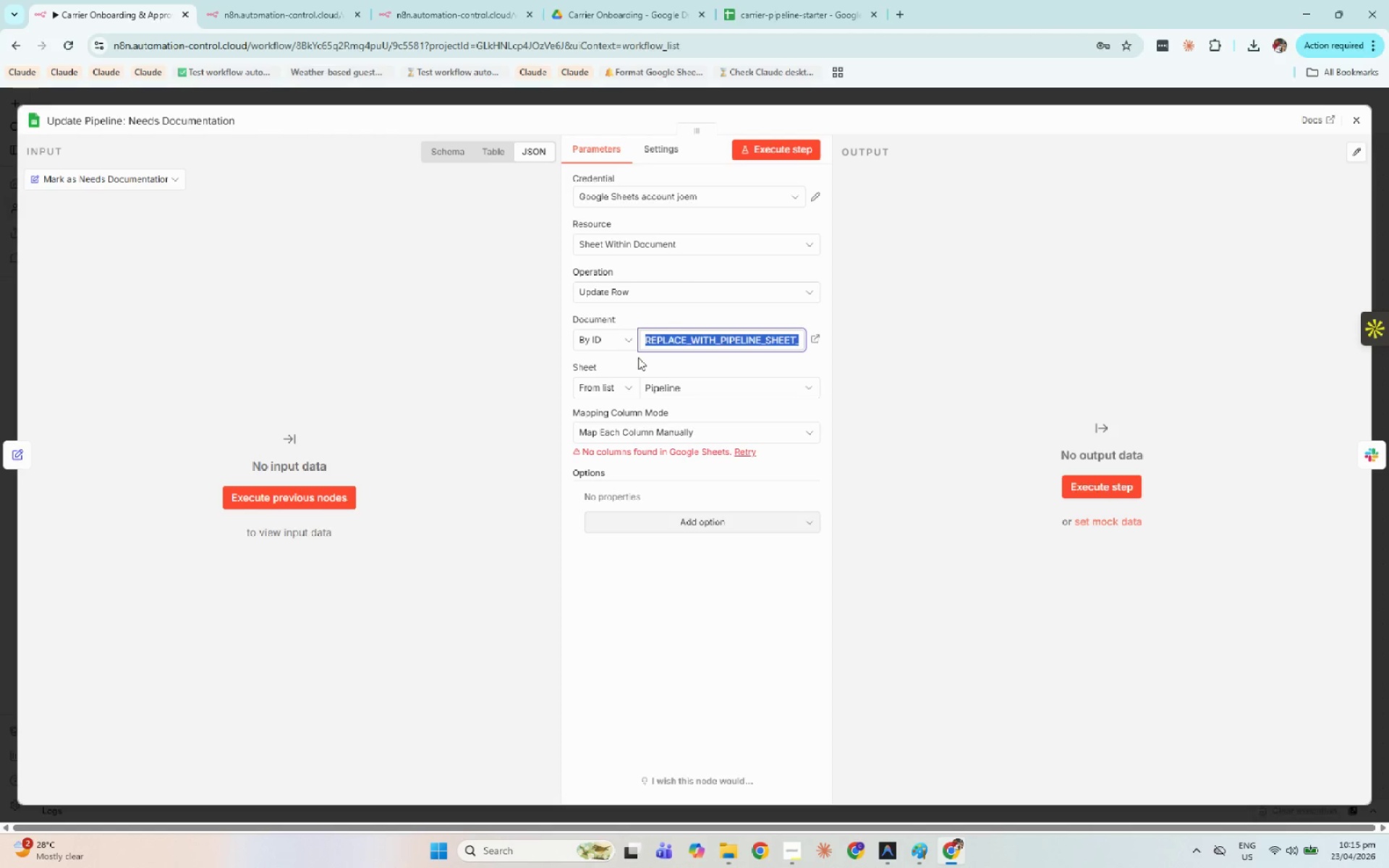 
key(Control+V)
 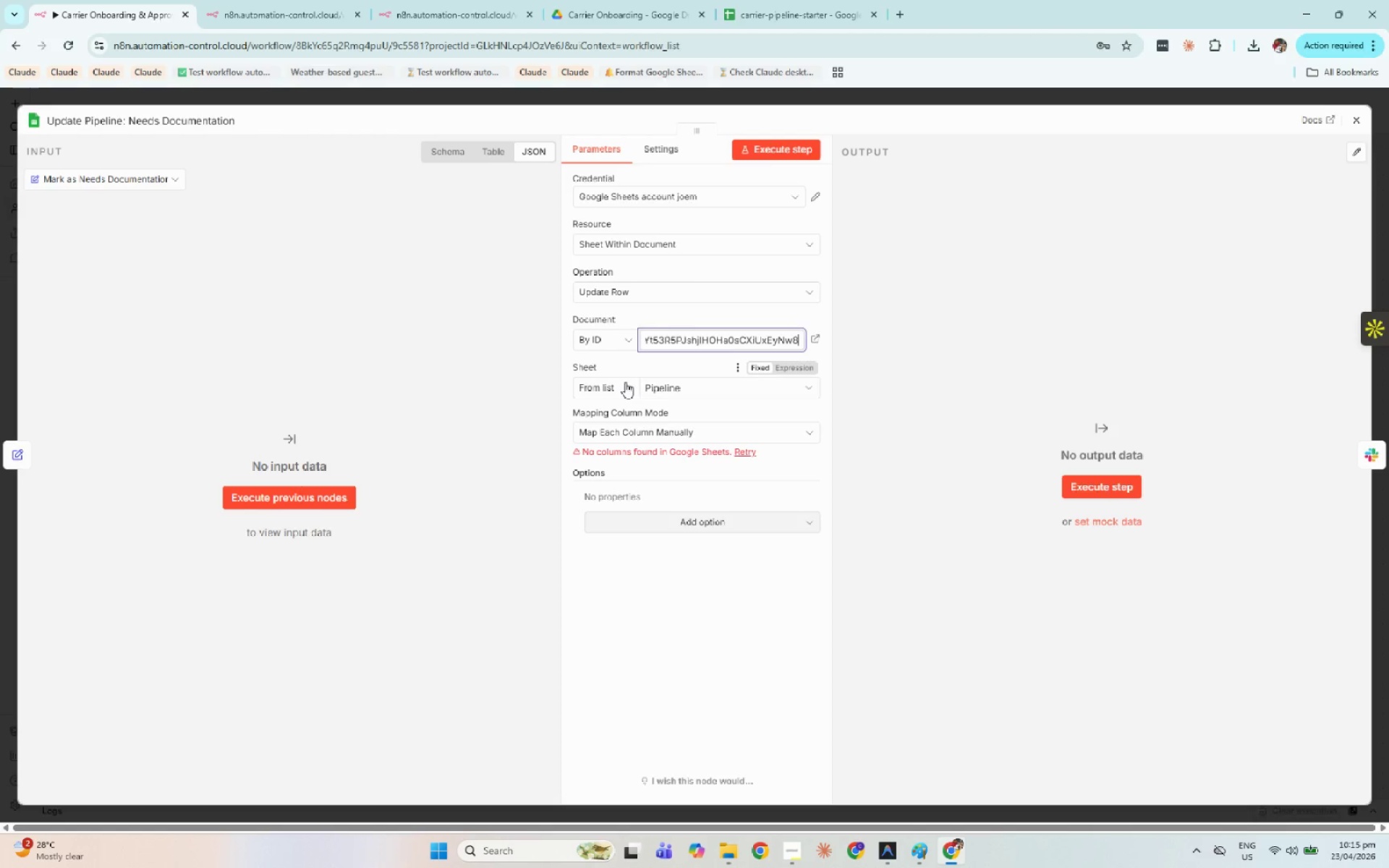 
left_click([625, 382])
 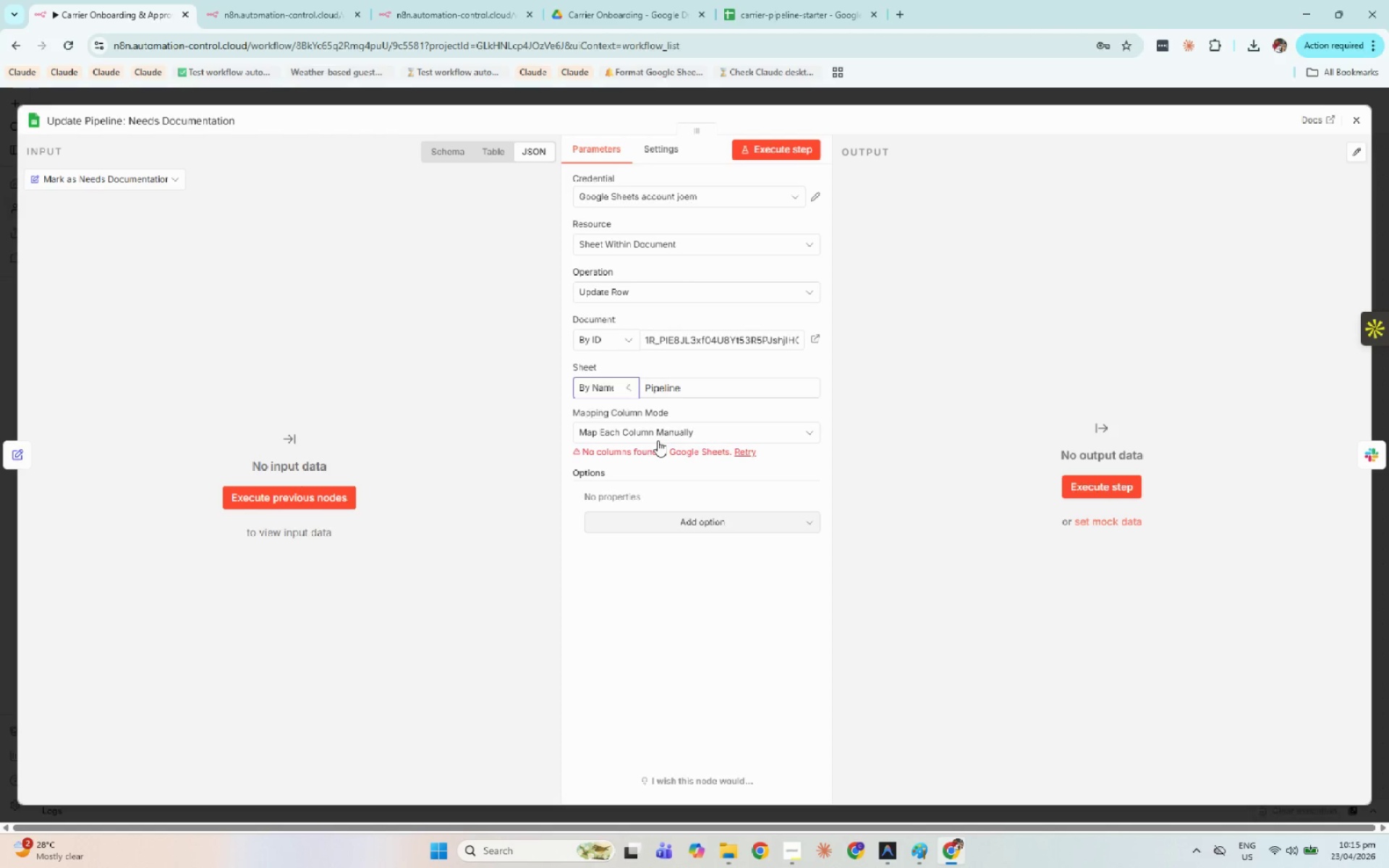 
left_click([608, 387])
 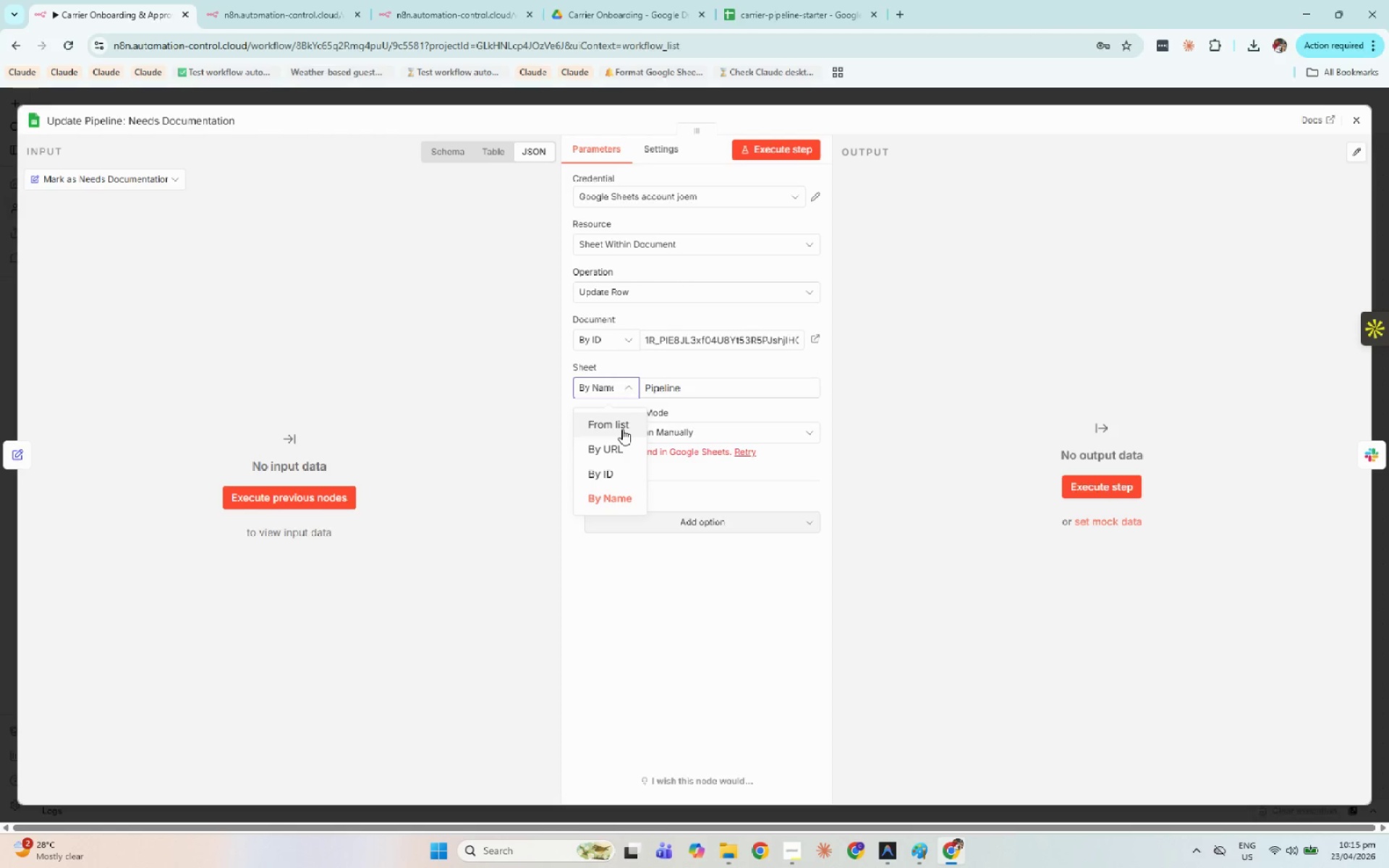 
left_click([622, 429])
 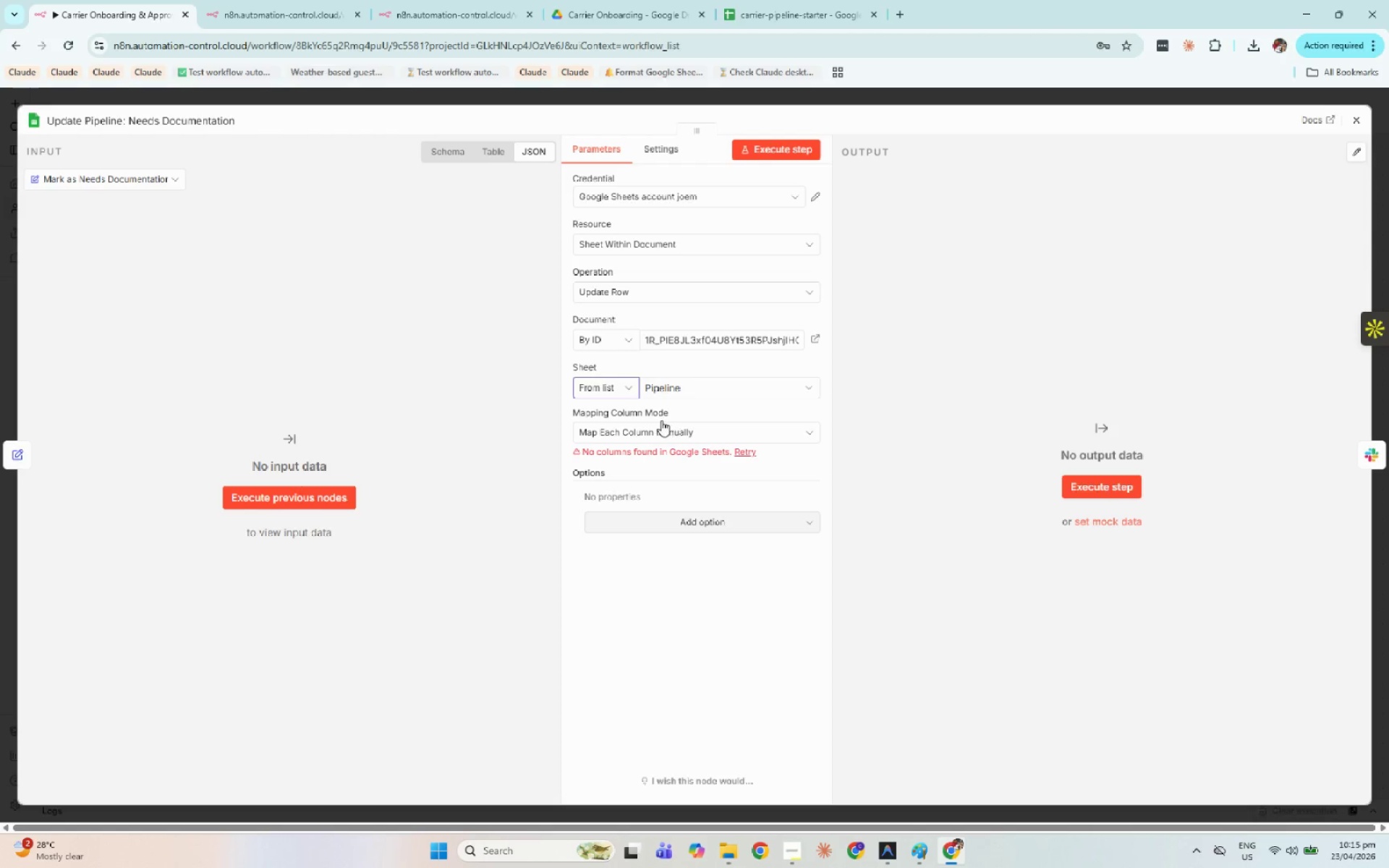 
left_click([677, 387])
 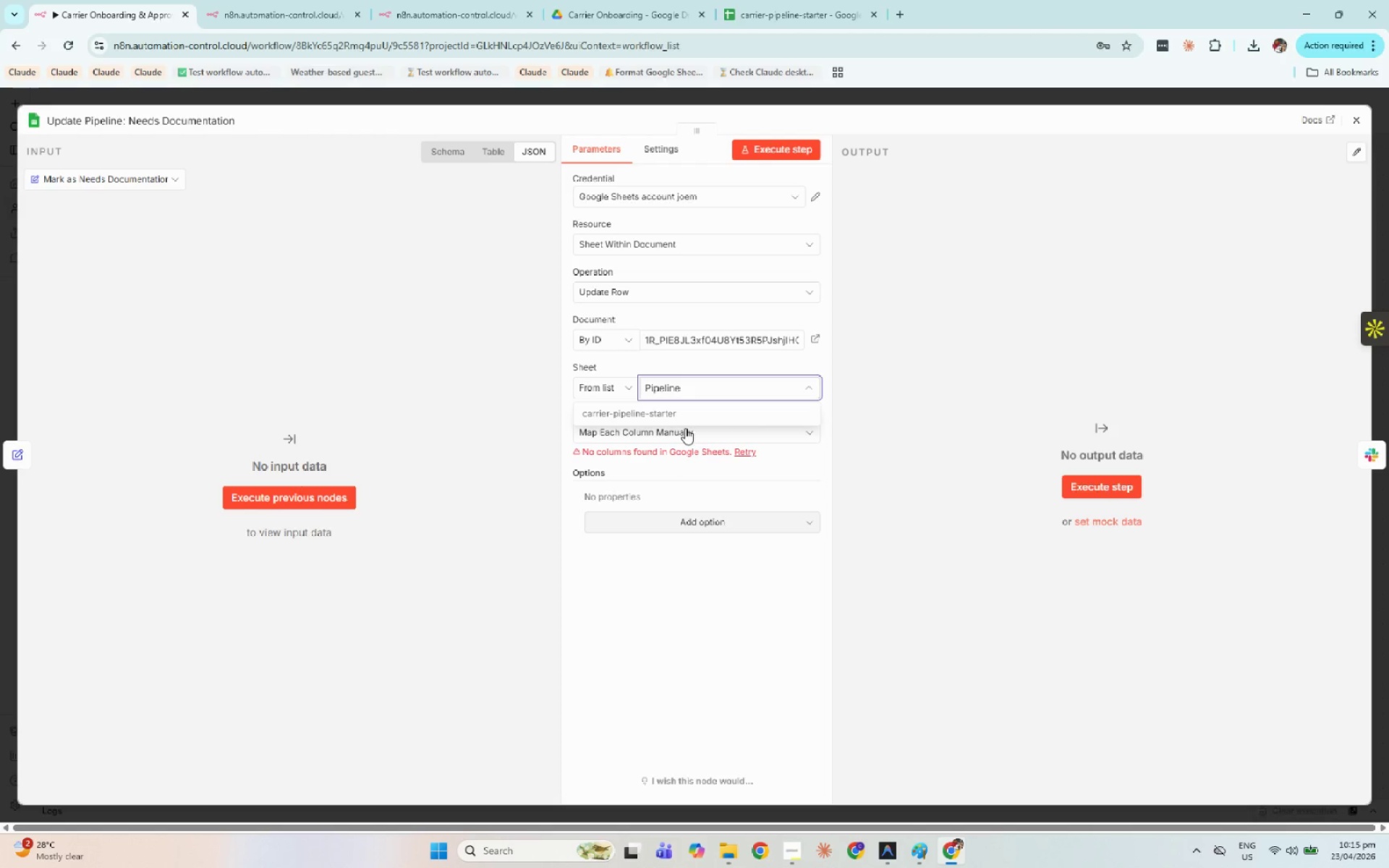 
left_click([687, 419])
 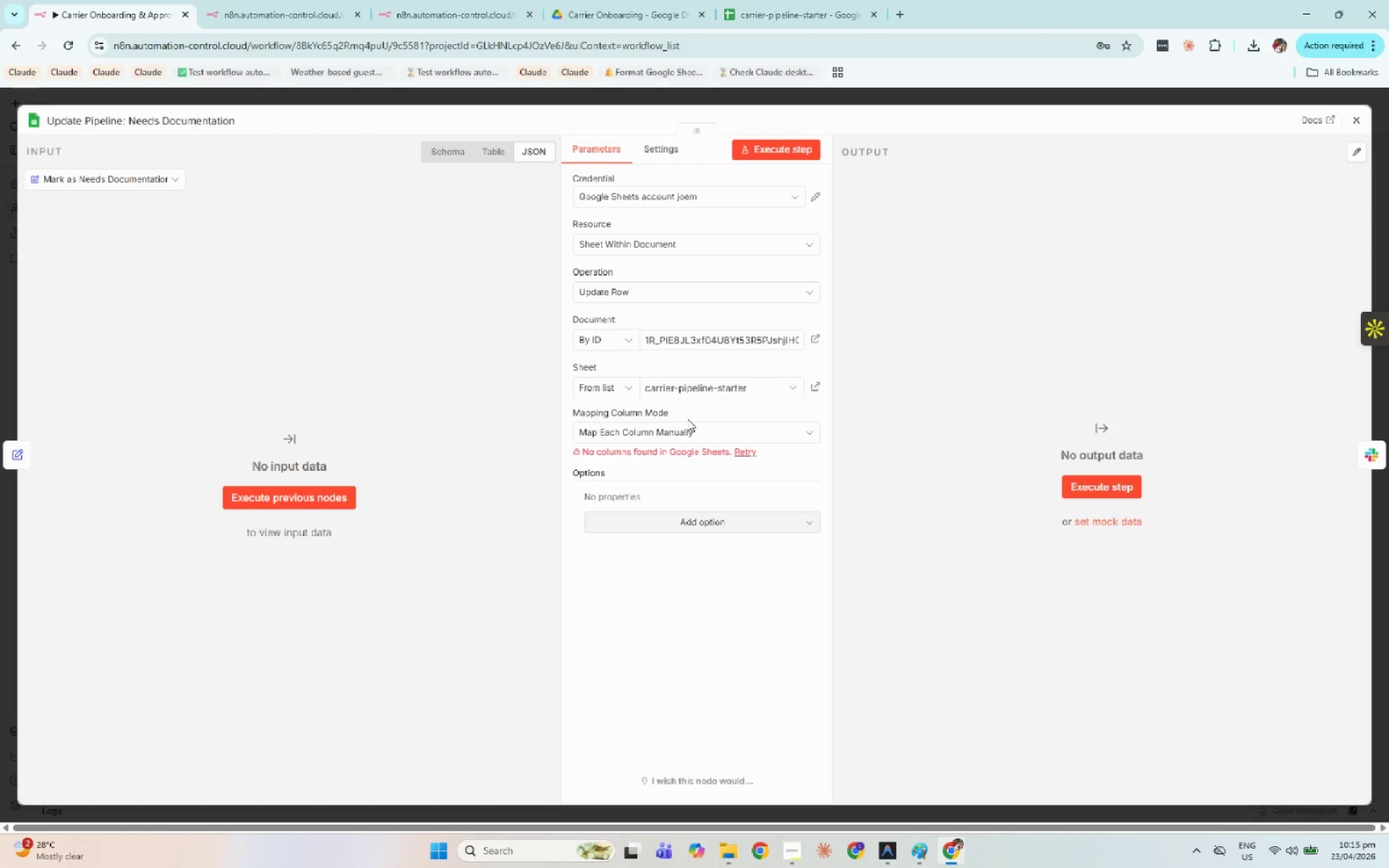 
wait(9.38)
 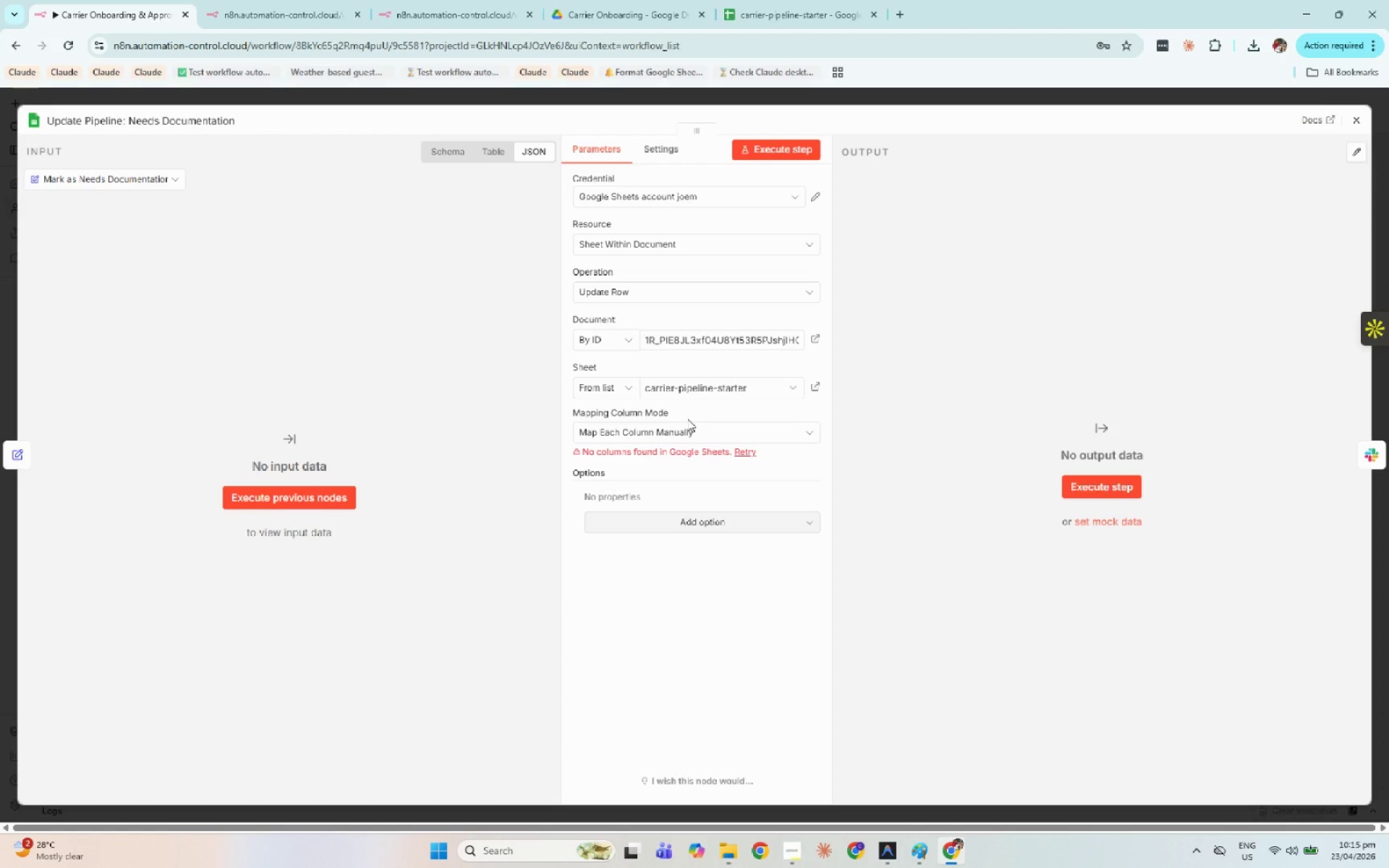 
left_click([749, 448])
 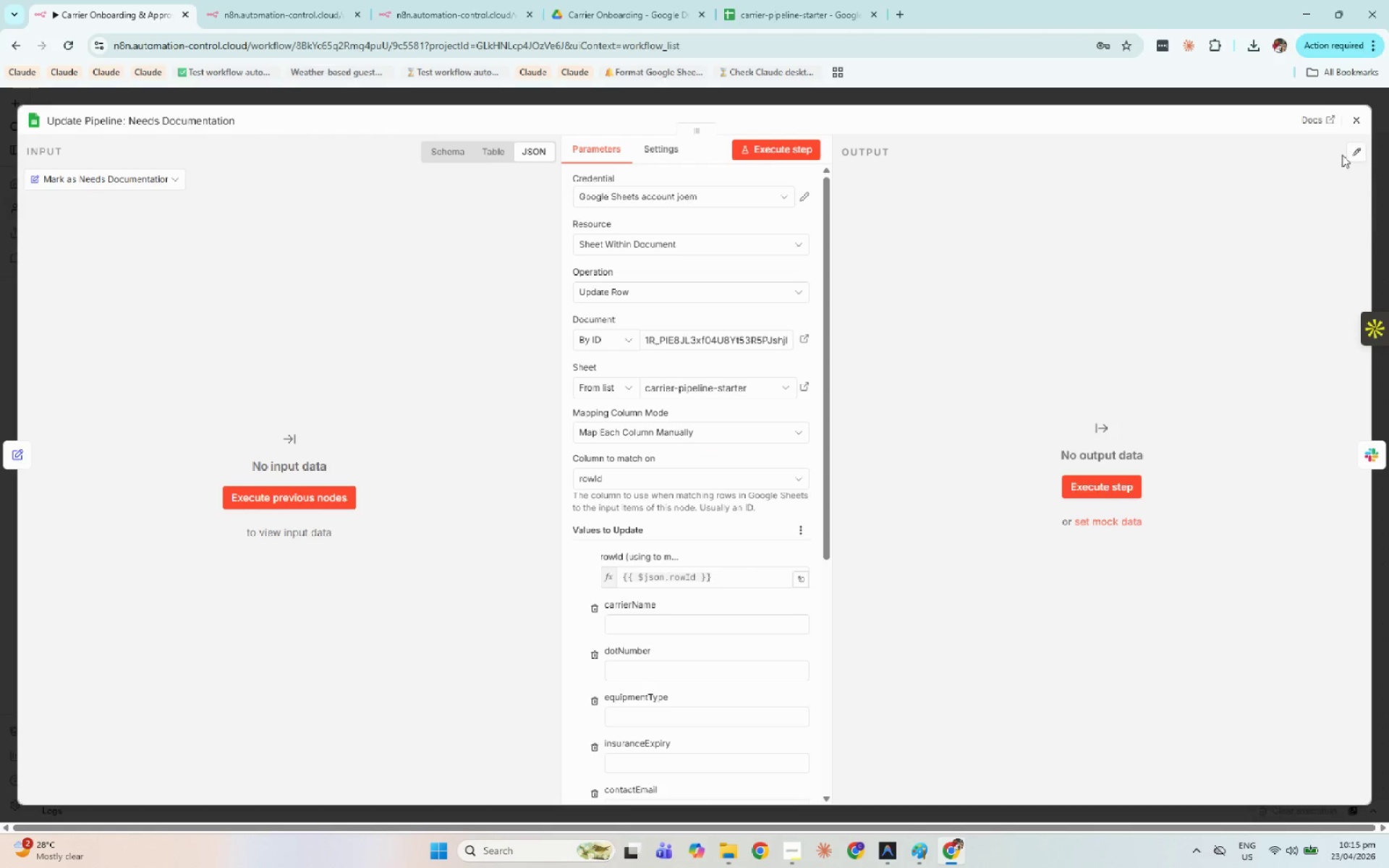 
left_click([1356, 119])
 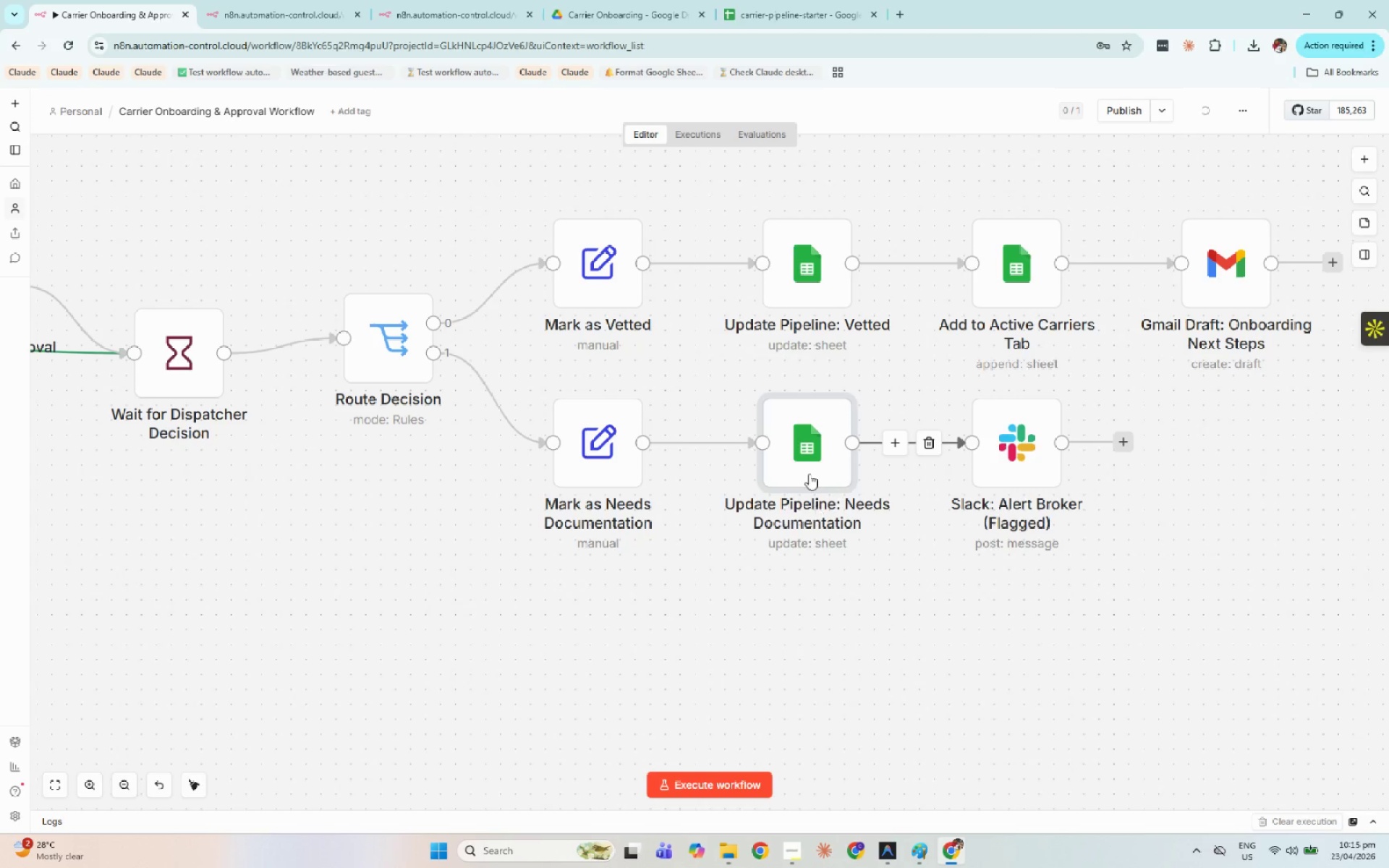 
double_click([809, 463])
 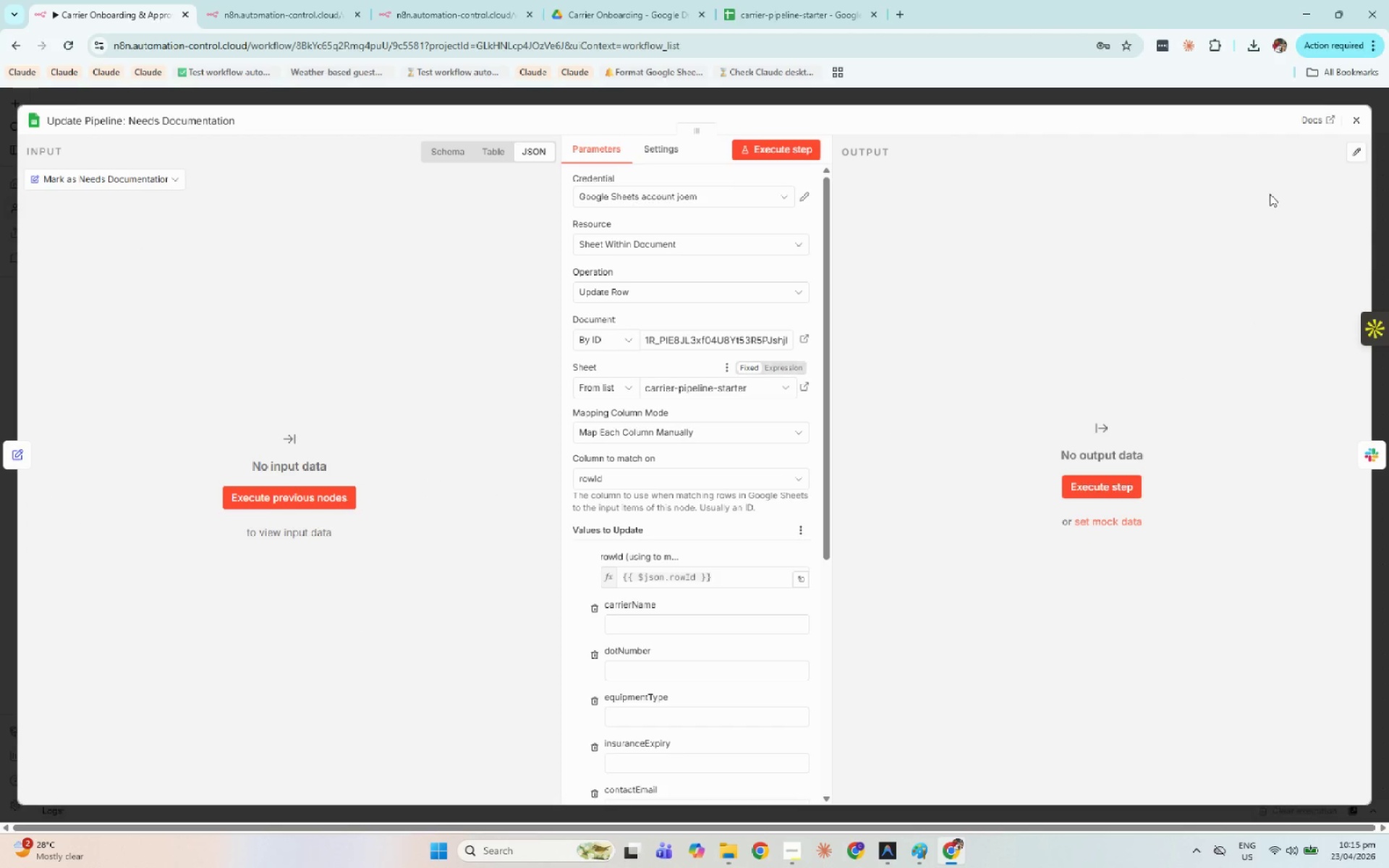 
left_click([1362, 122])
 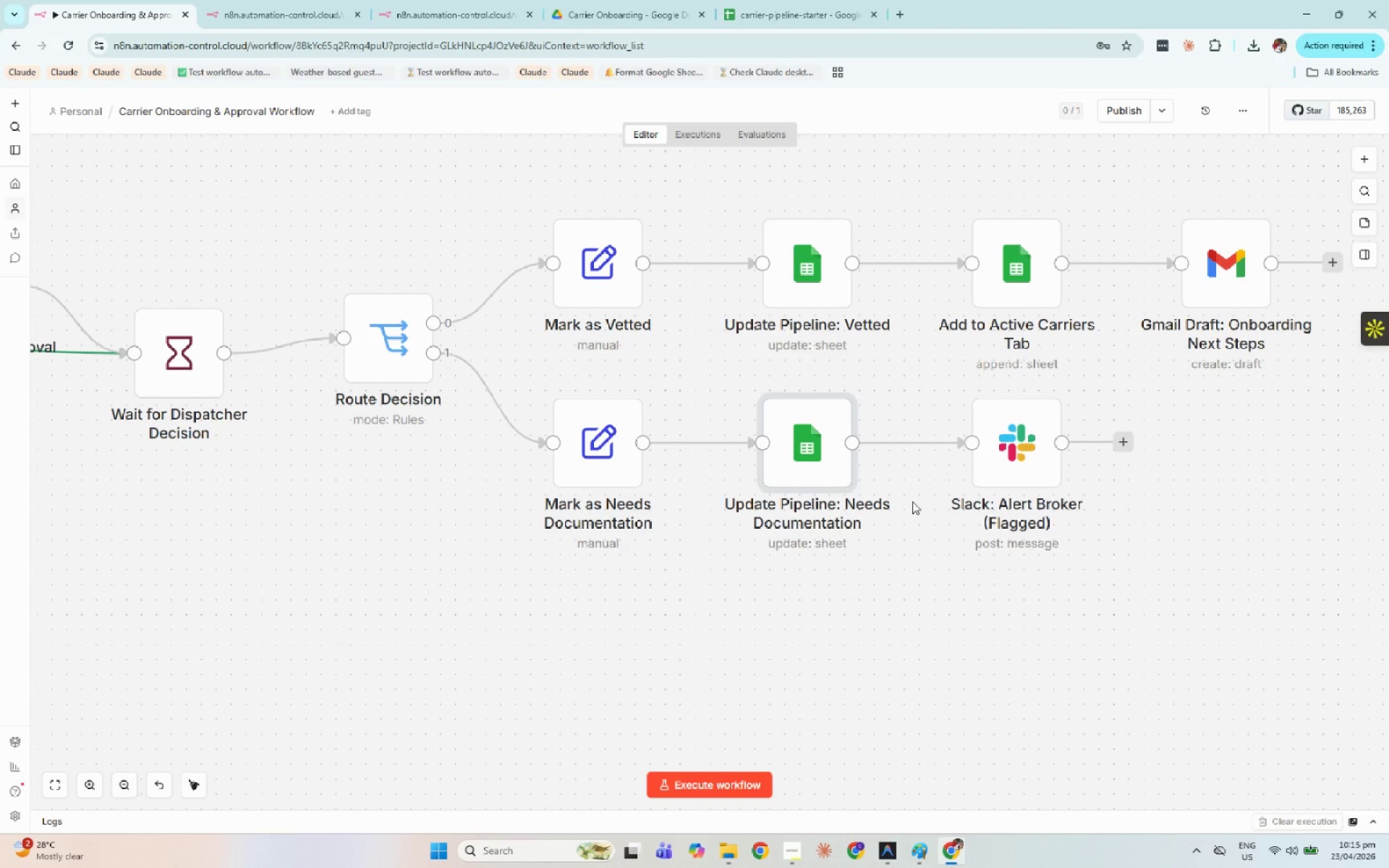 
hold_key(key=Space, duration=0.62)
 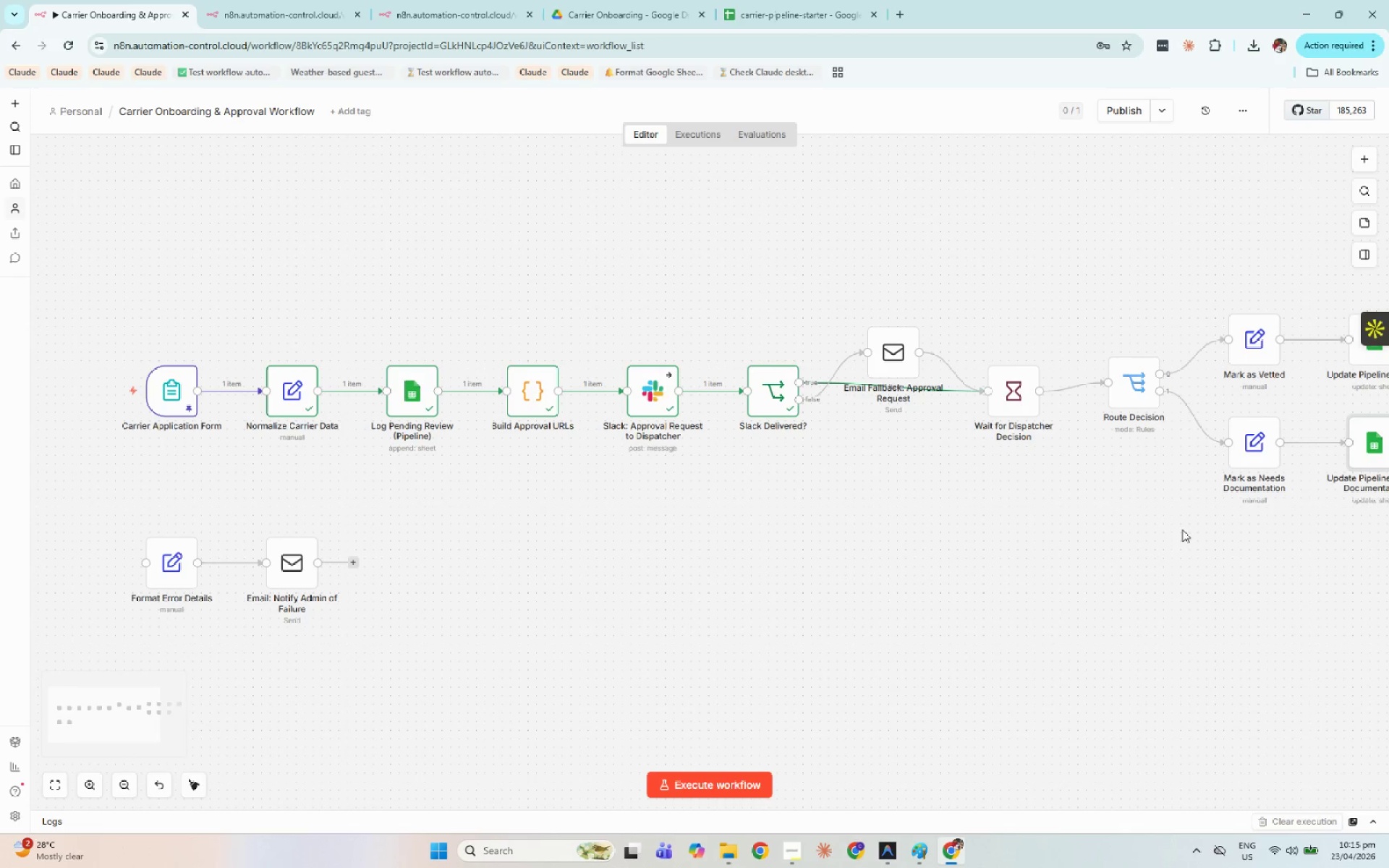 
left_click_drag(start_coordinate=[674, 602], to_coordinate=[1383, 537])
 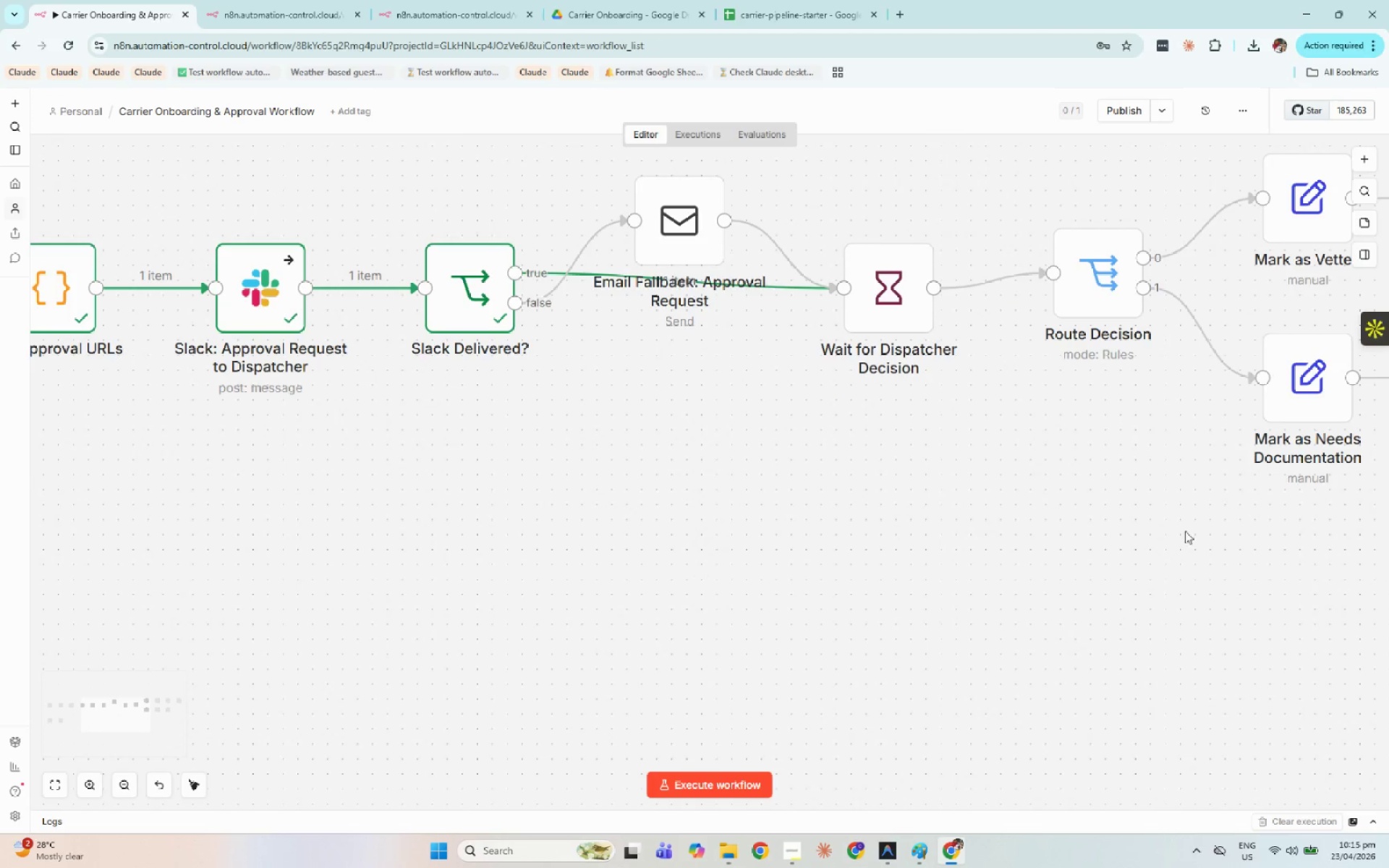 
key(Control+ControlLeft)
 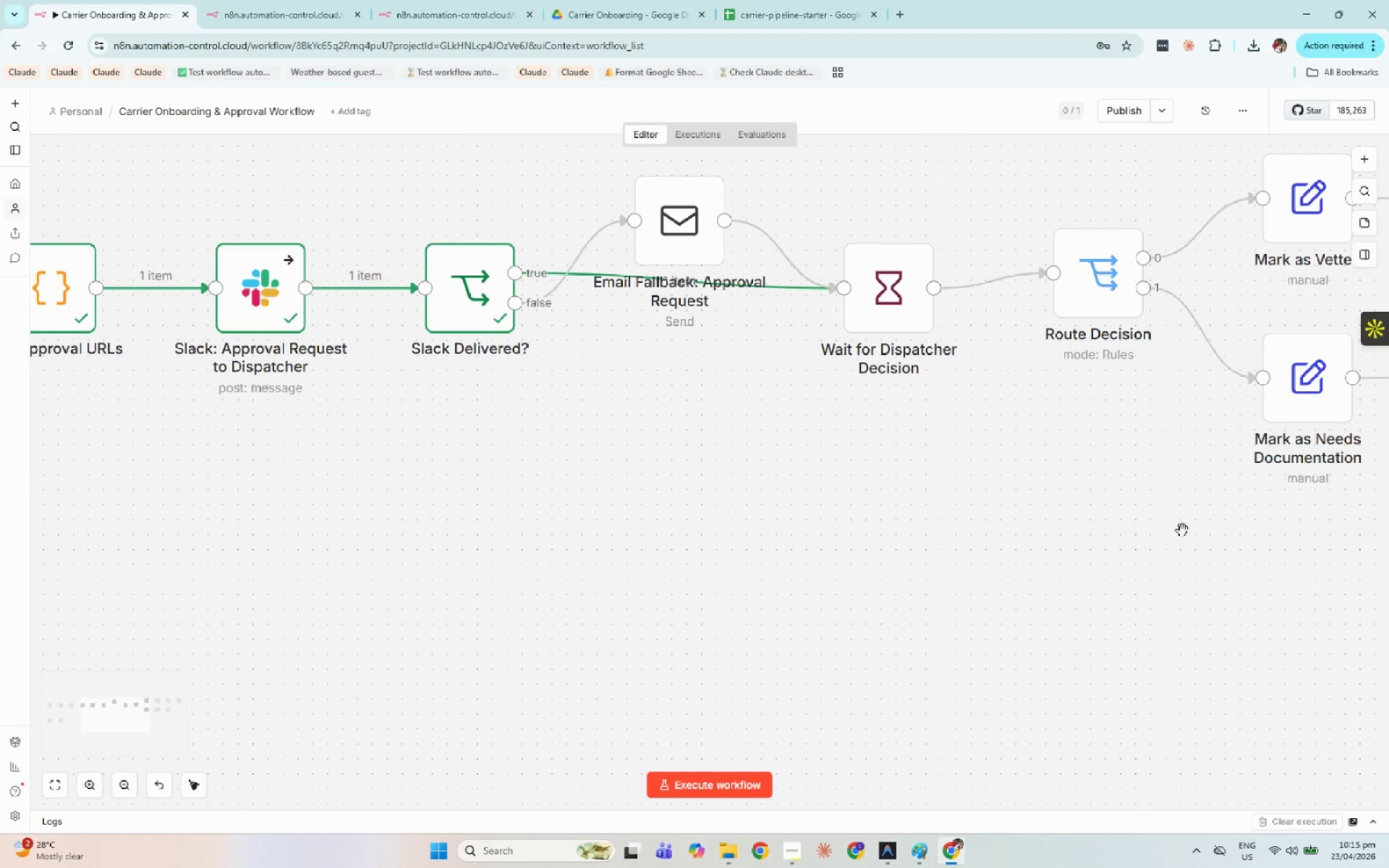 
hold_key(key=Space, duration=0.67)
 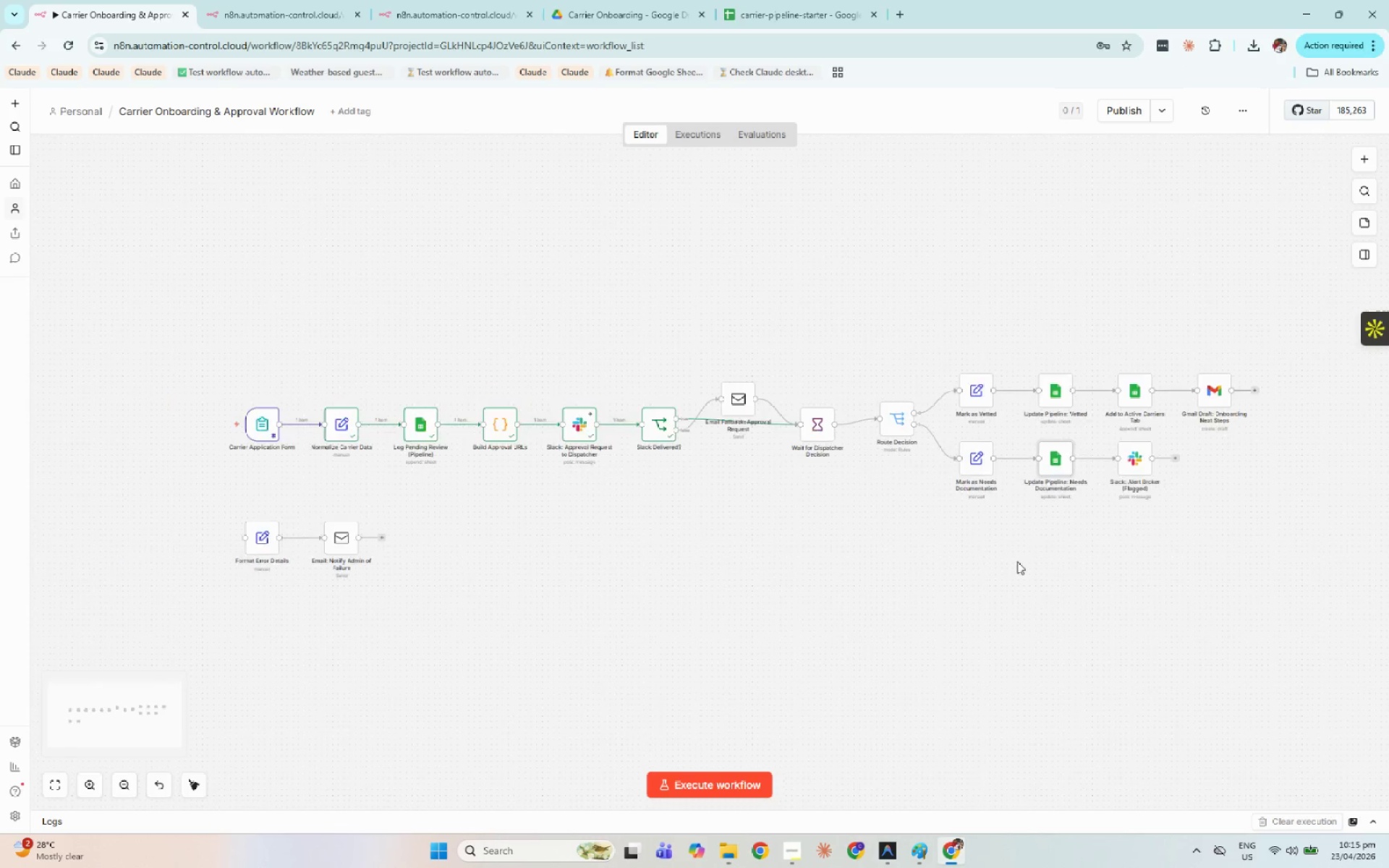 
left_click_drag(start_coordinate=[1228, 574], to_coordinate=[927, 545])
 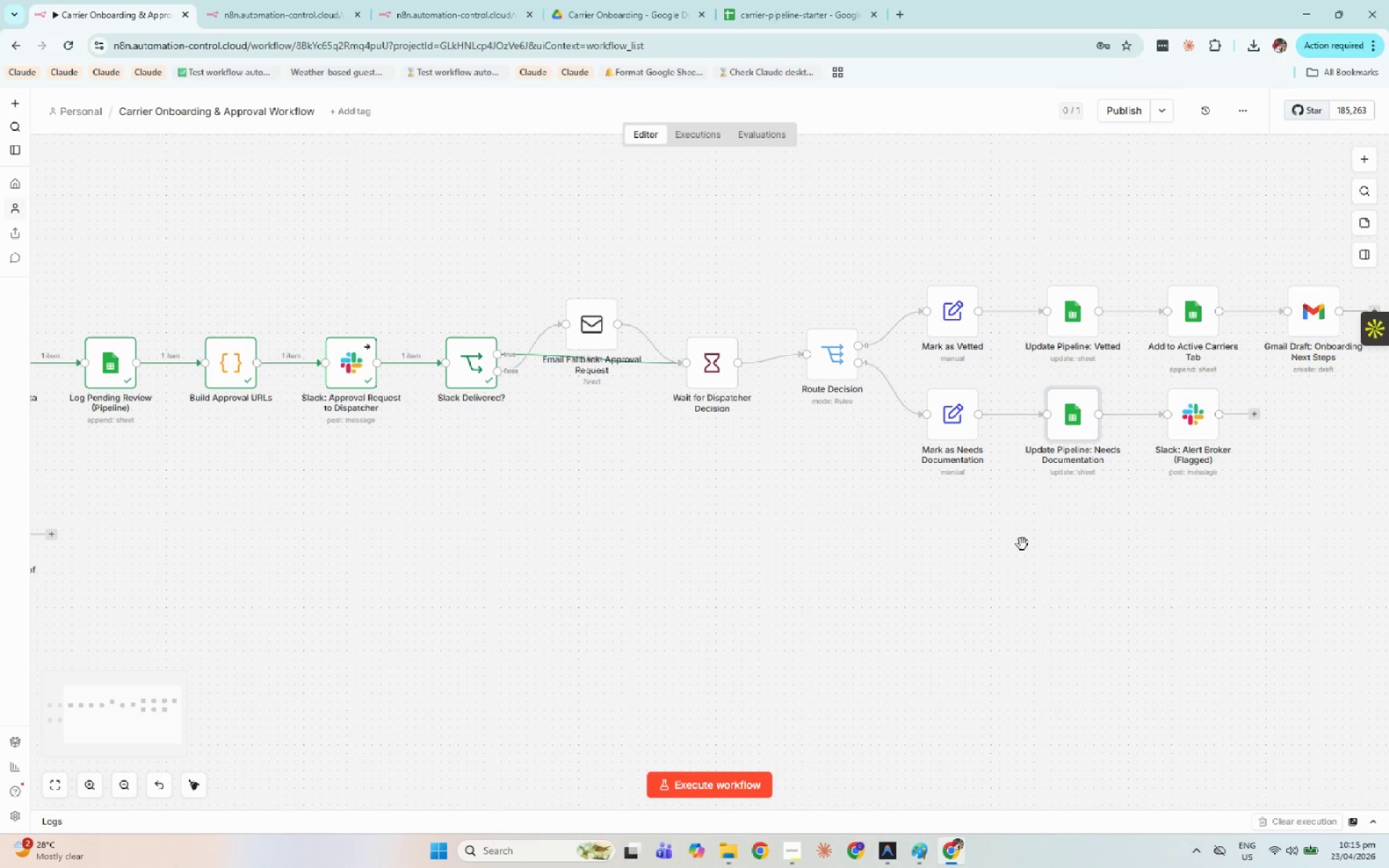 
scroll: coordinate [1182, 530], scroll_direction: down, amount: 4.0
 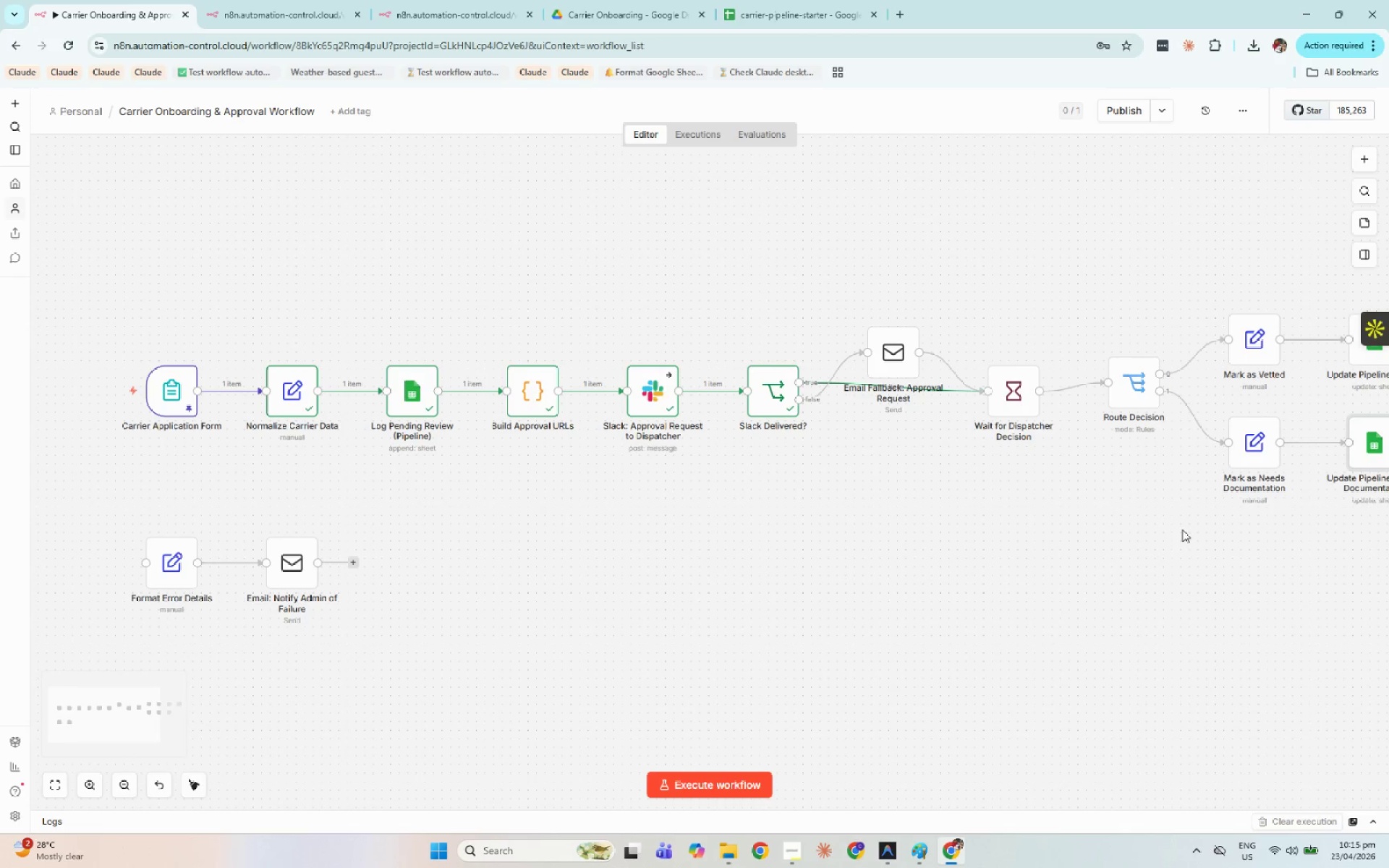 
key(Control+ControlLeft)
 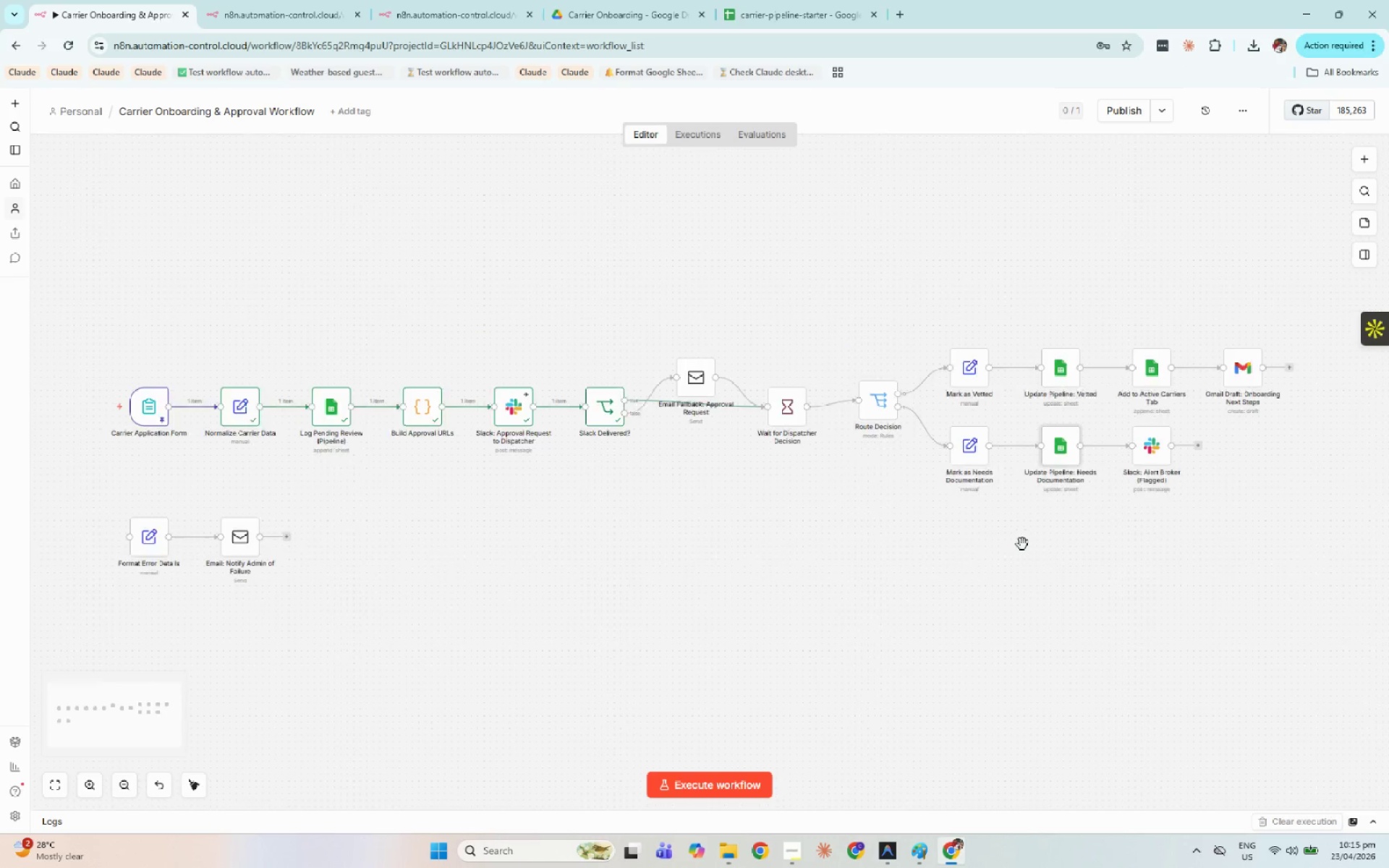 
hold_key(key=Space, duration=0.53)
 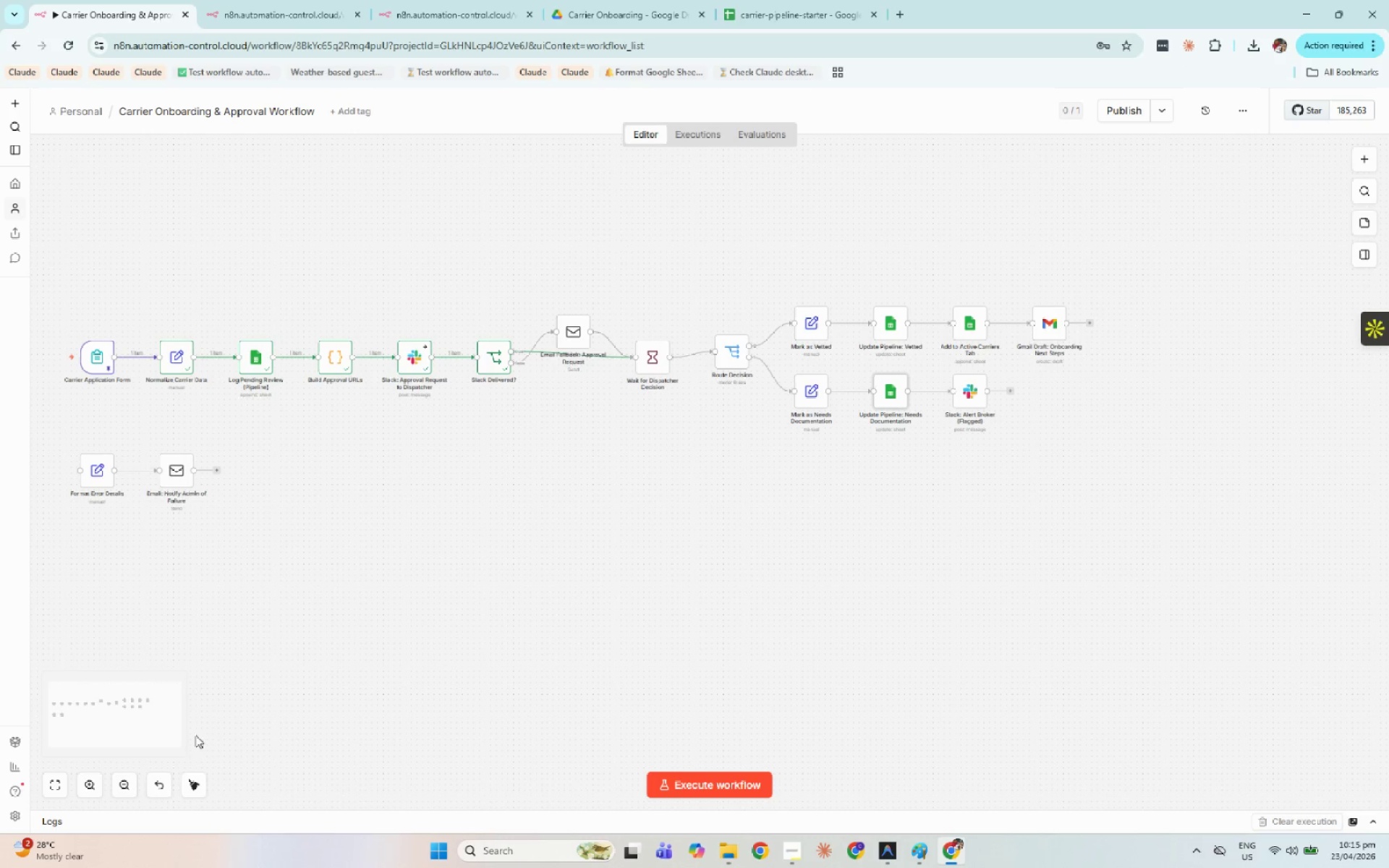 
left_click_drag(start_coordinate=[1008, 567], to_coordinate=[844, 500])
 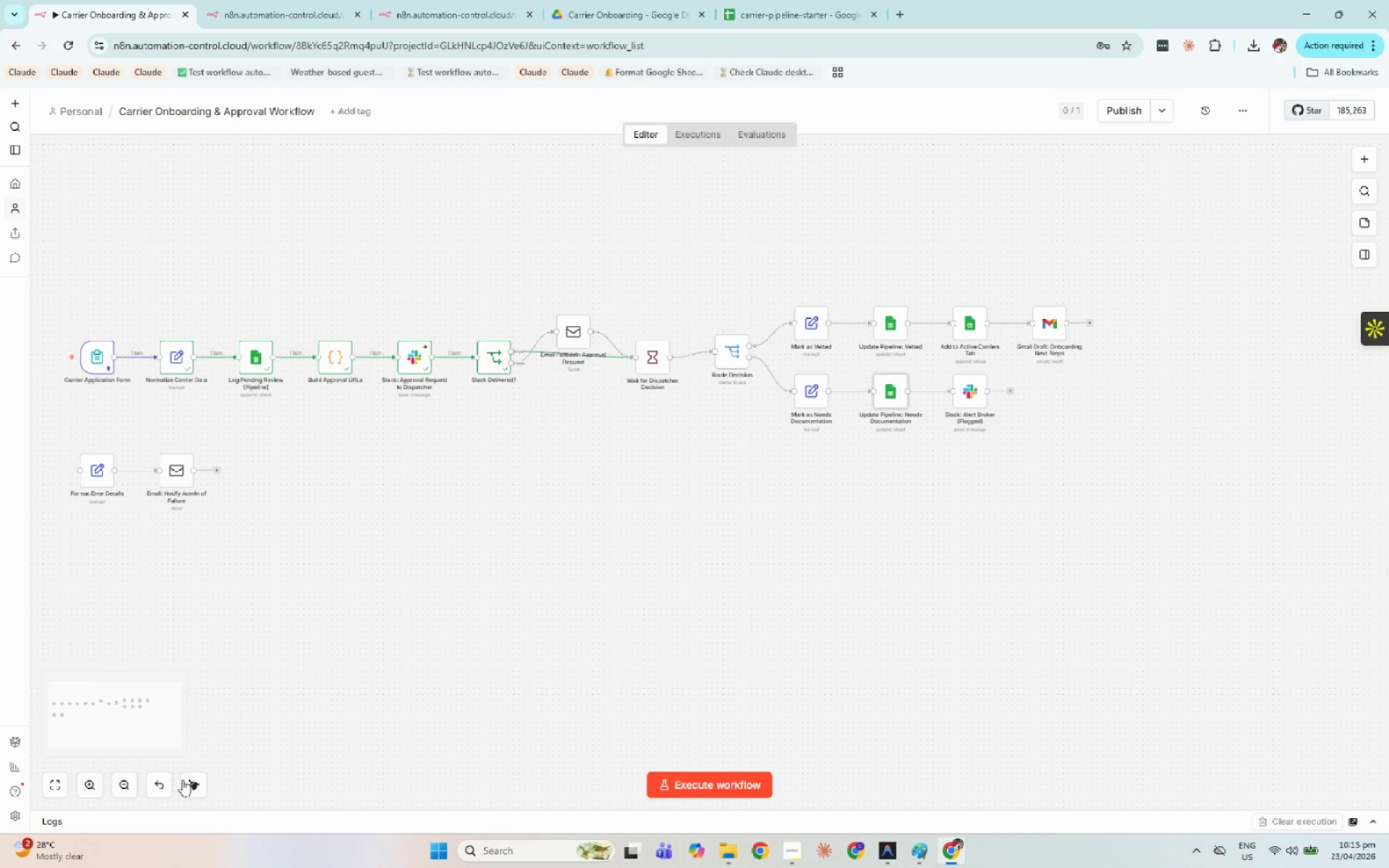 
scroll: coordinate [1022, 544], scroll_direction: down, amount: 3.0
 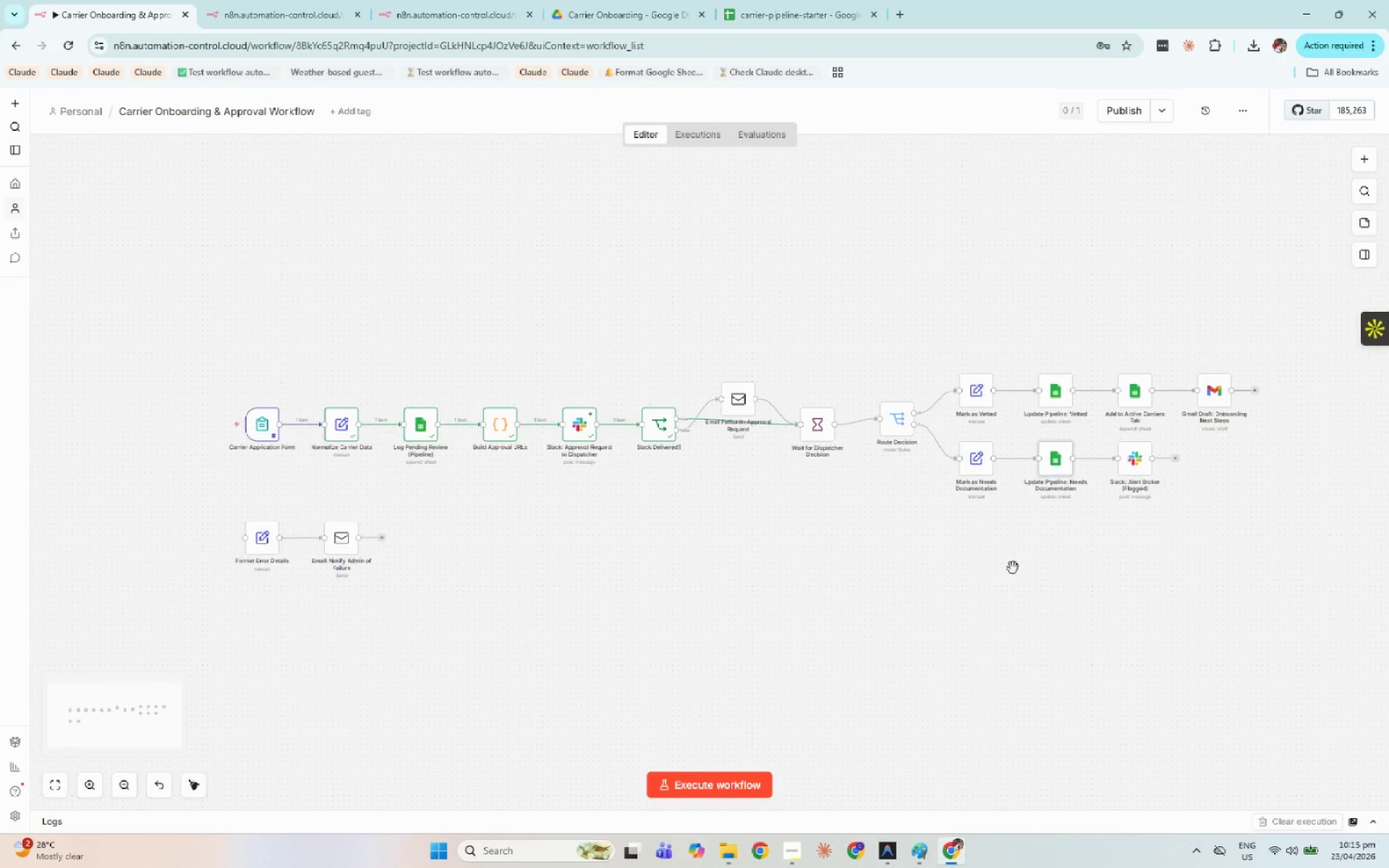 
left_click([190, 780])
 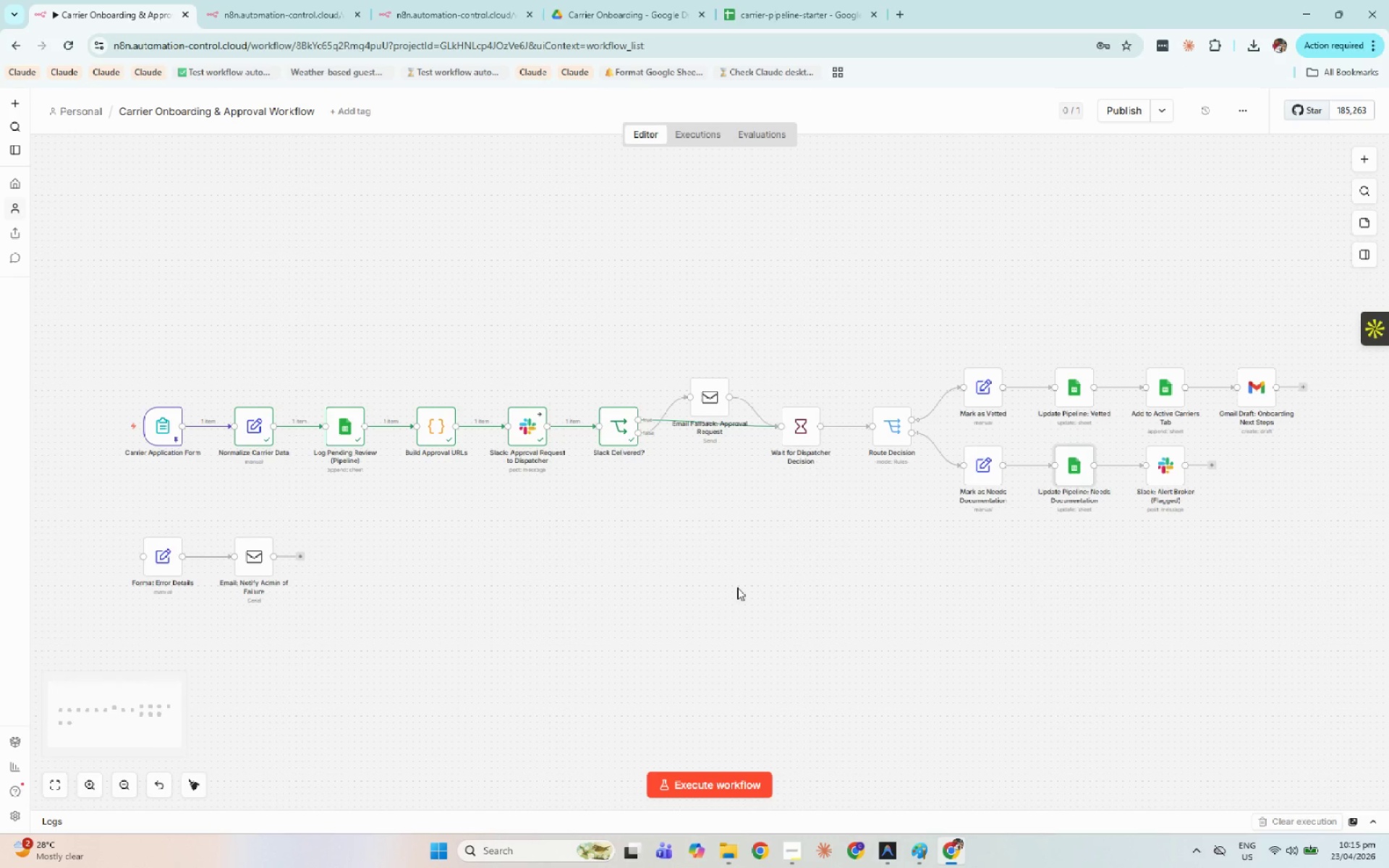 
left_click([752, 573])
 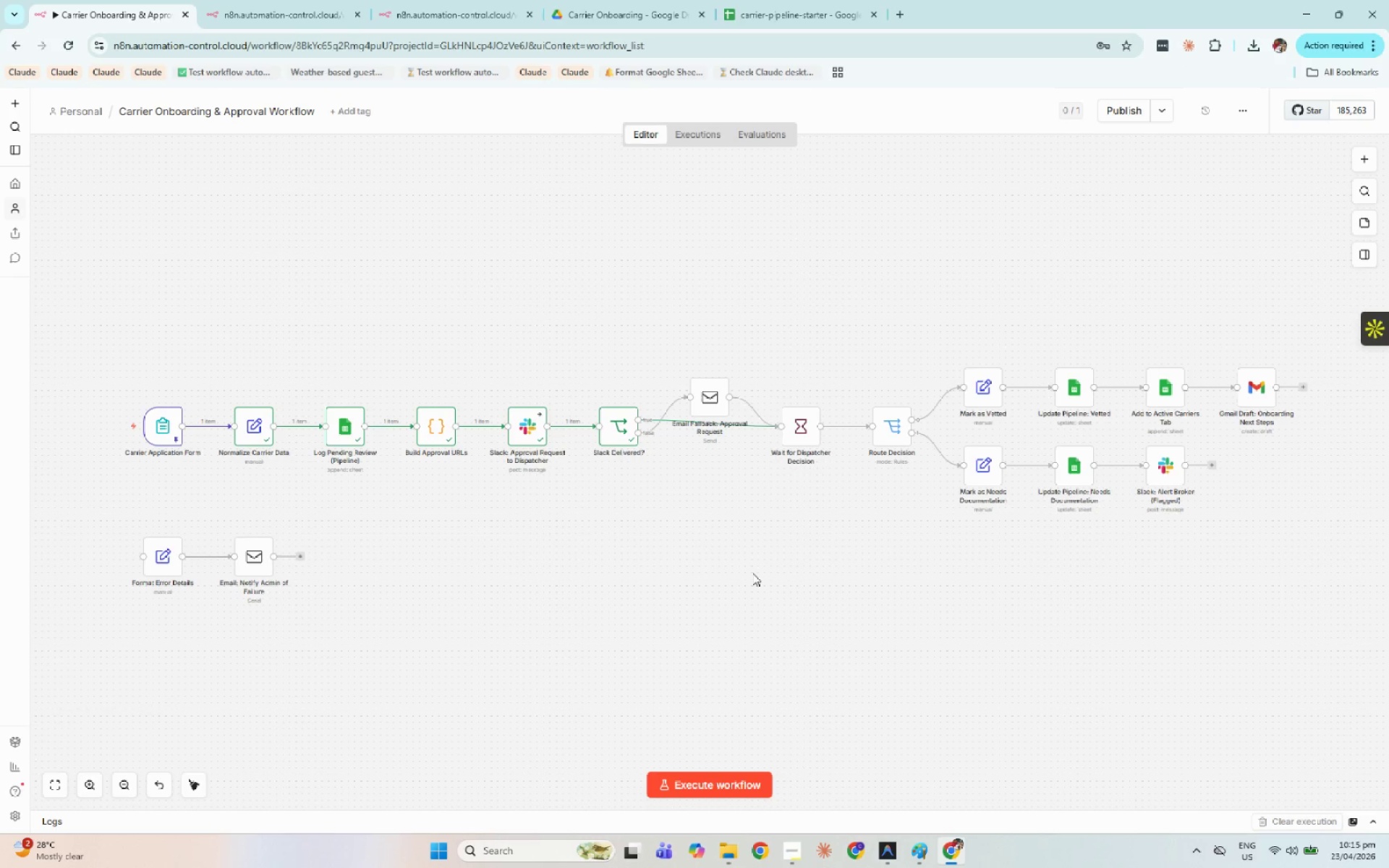 
hold_key(key=Unknown, duration=1.09)
 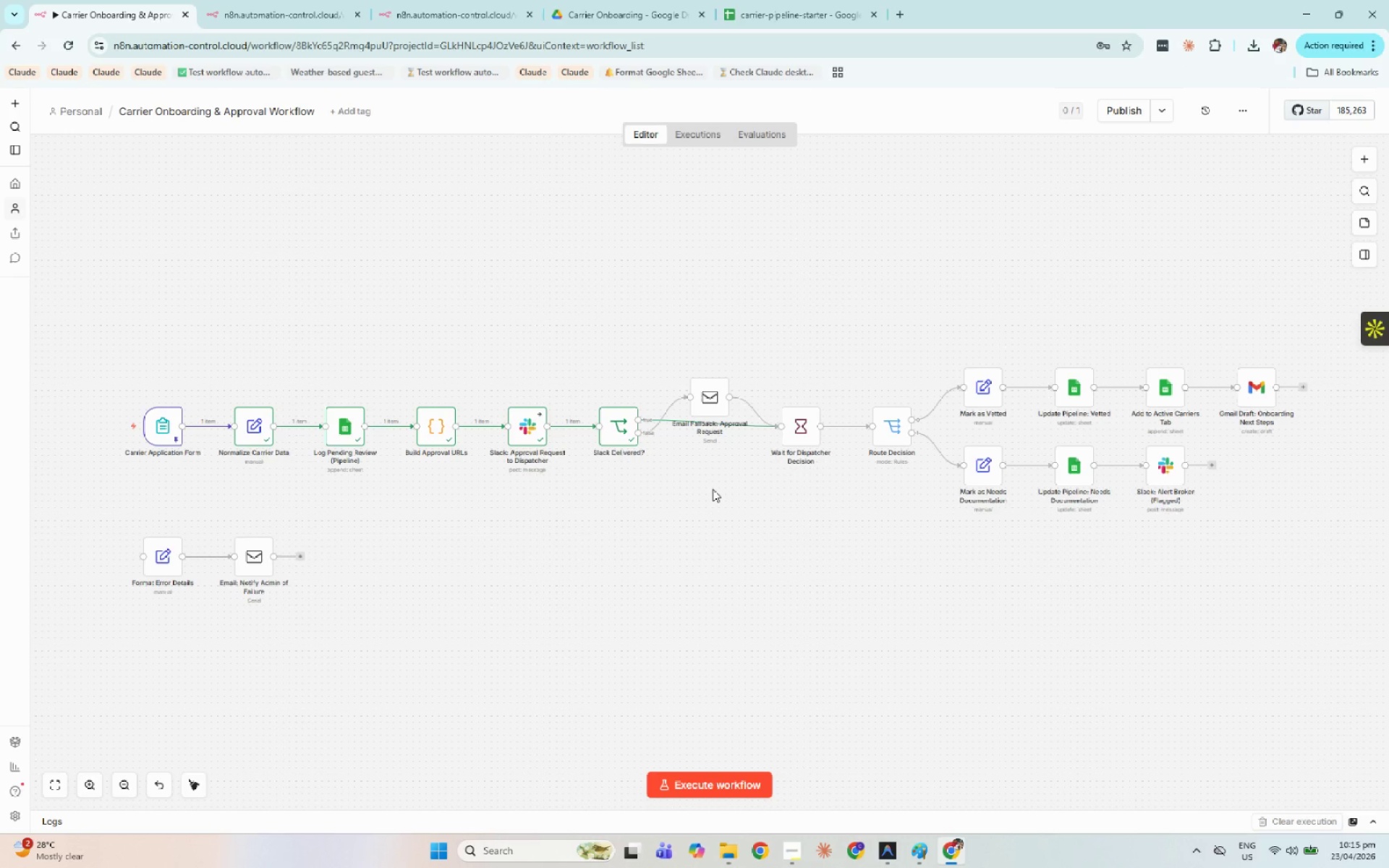 
key(Alt+F6)
 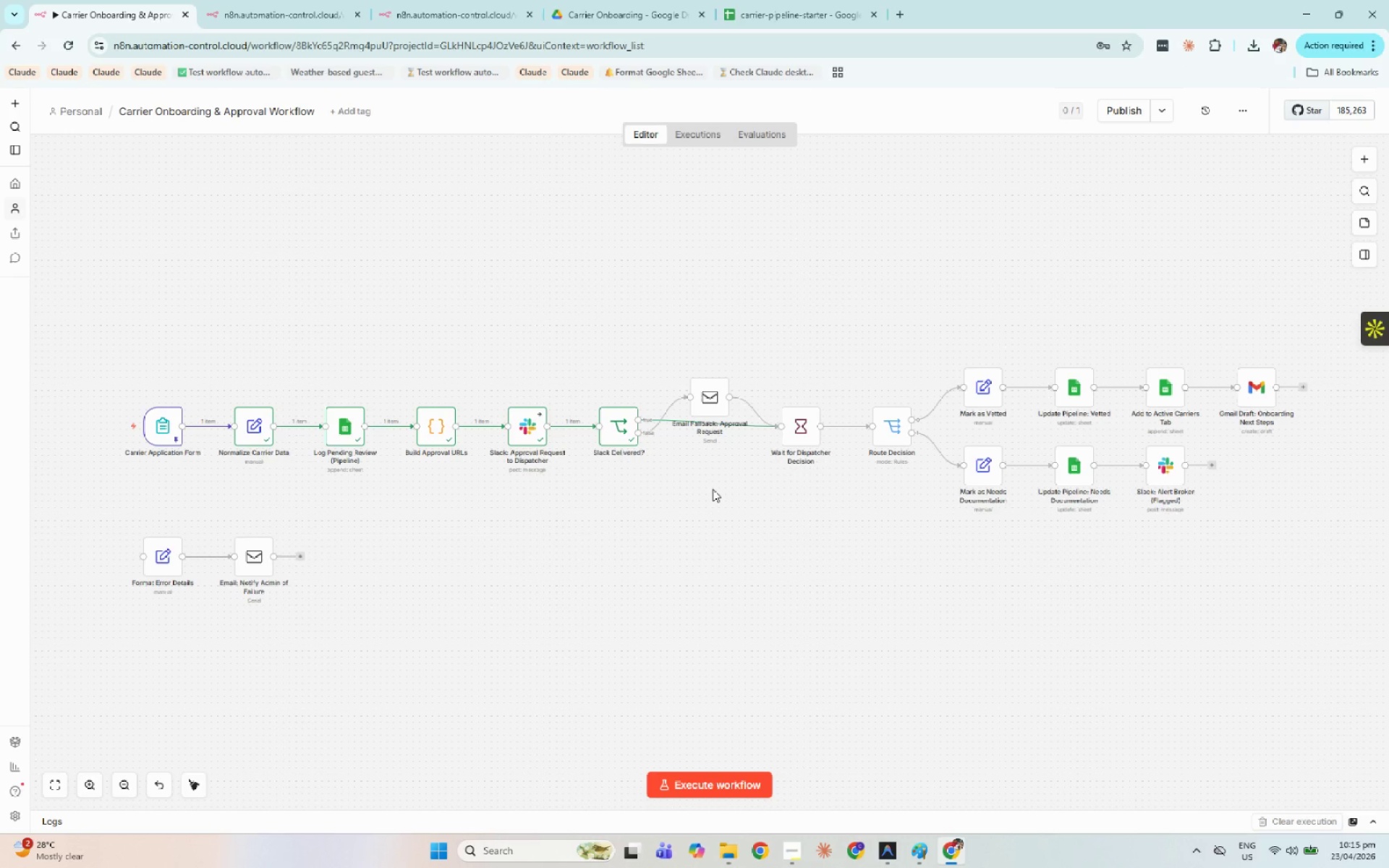 
wait(5.73)
 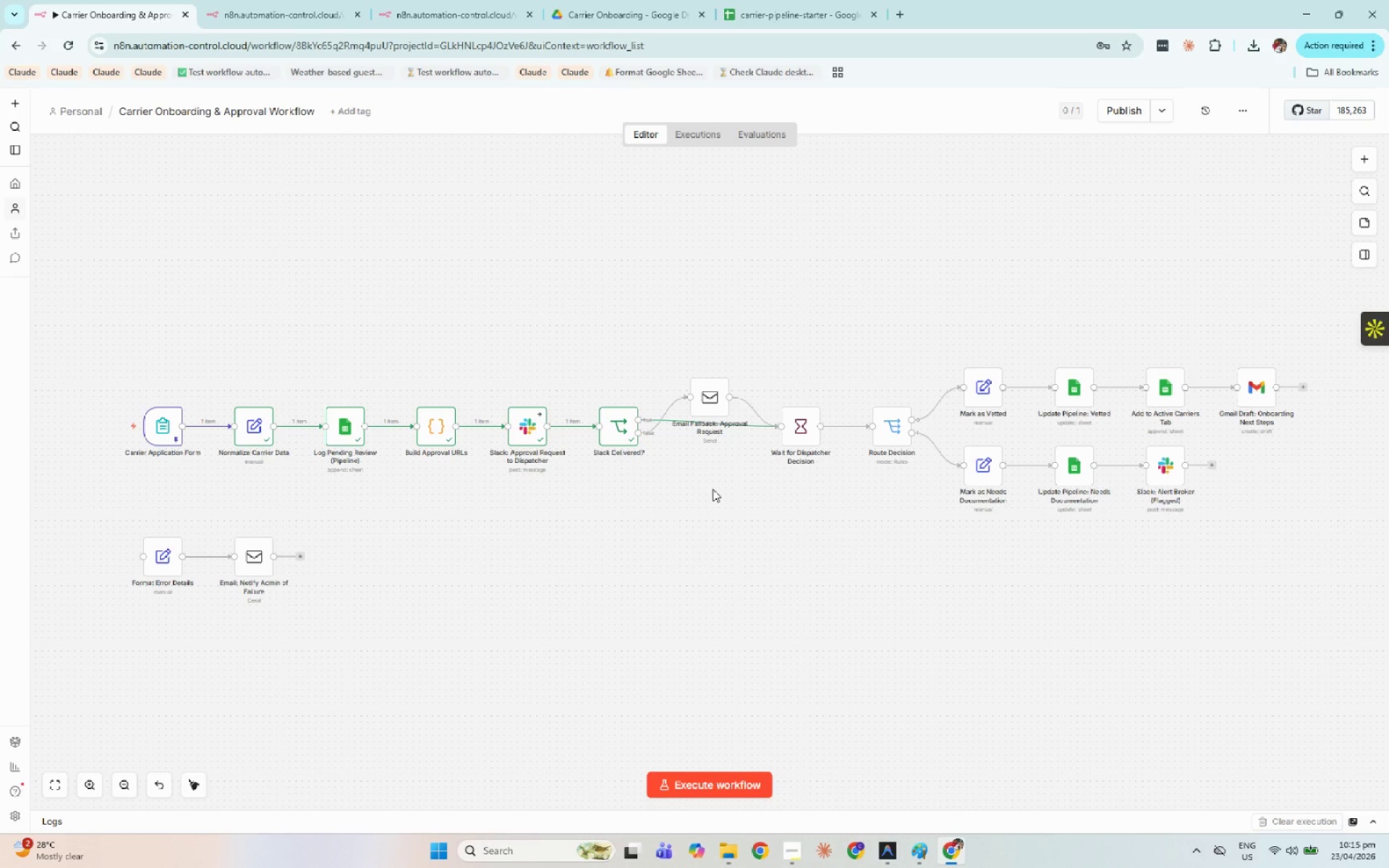 
double_click([256, 426])
 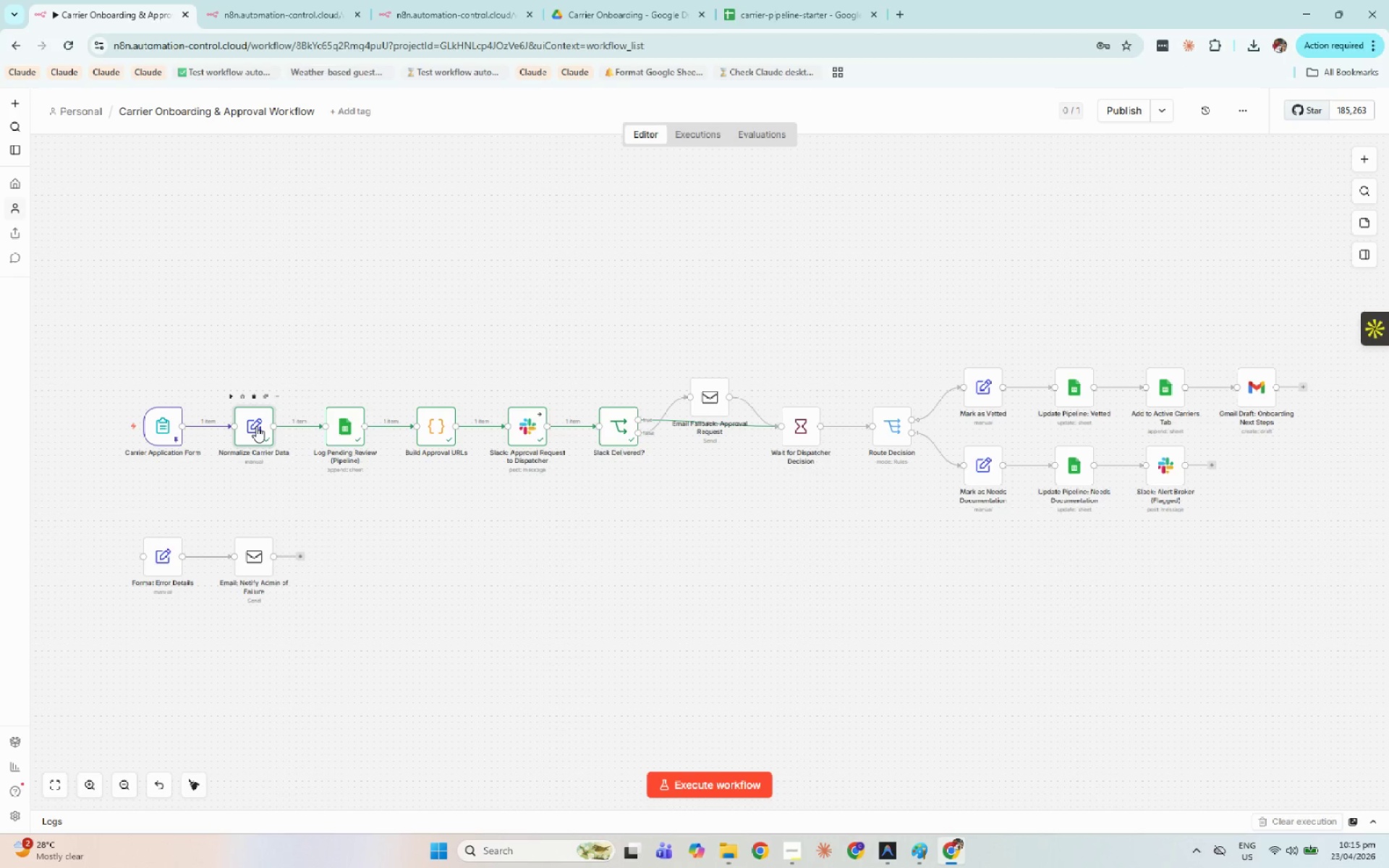 
triple_click([256, 426])
 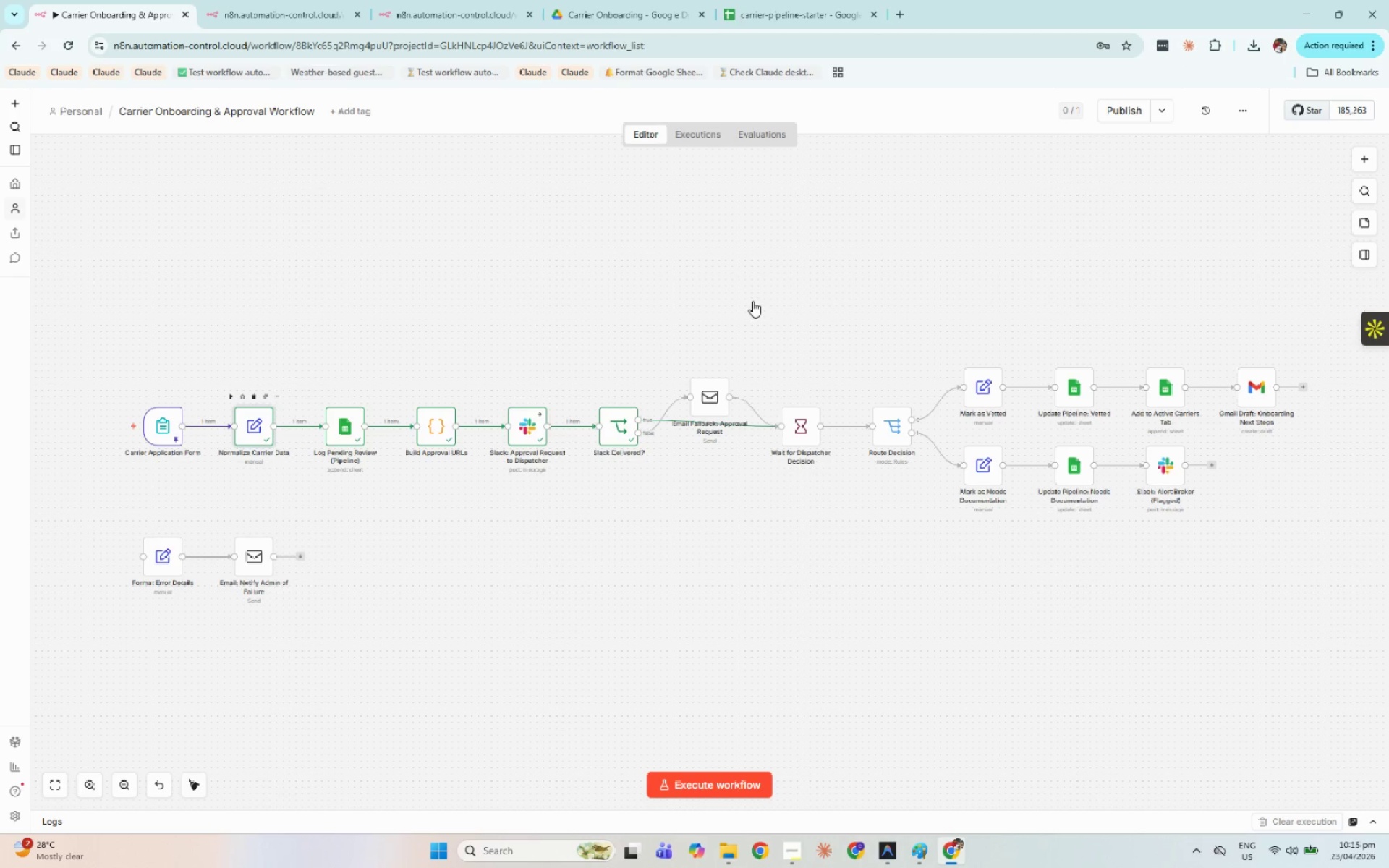 
triple_click([256, 426])
 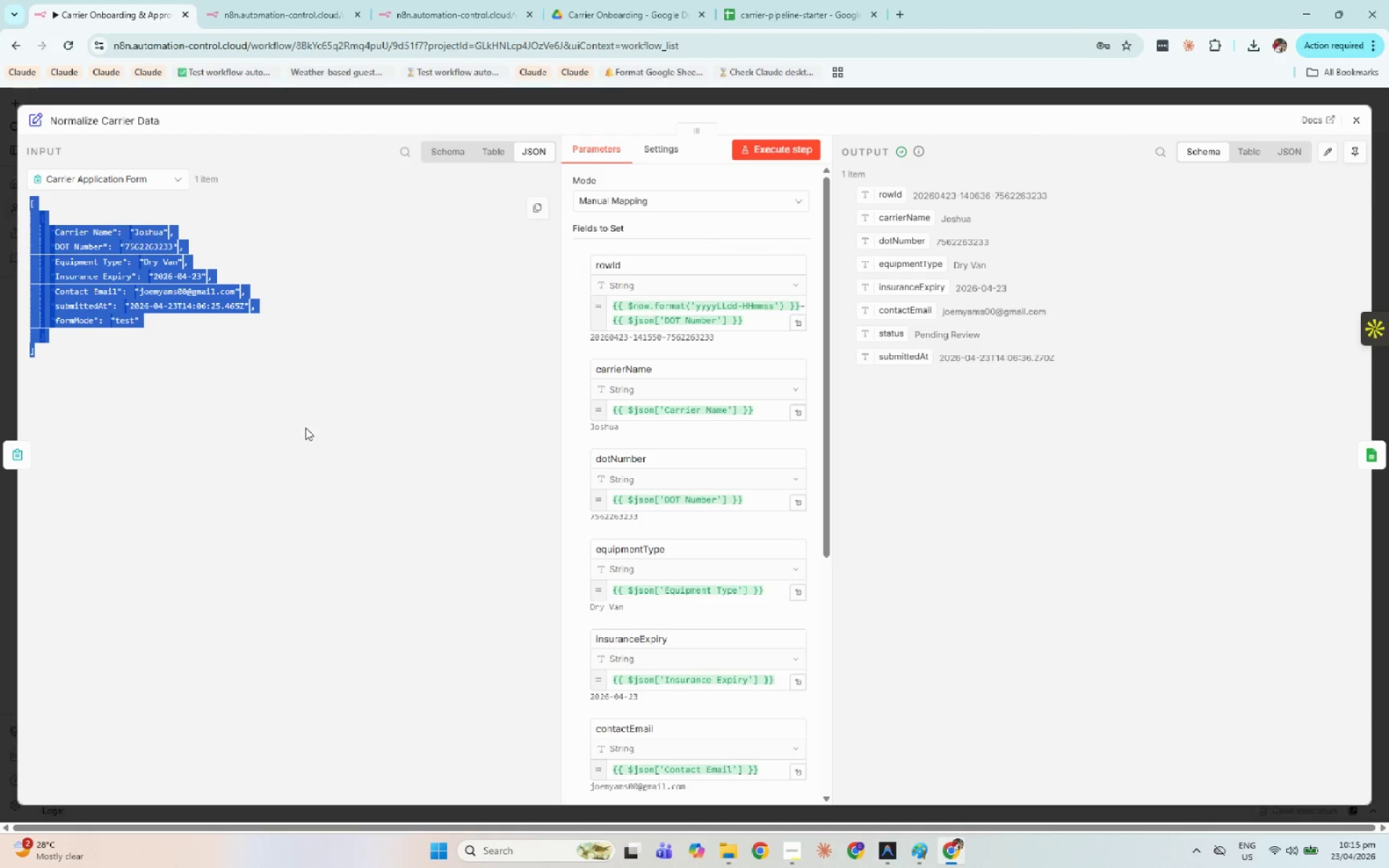 
left_click([778, 153])
 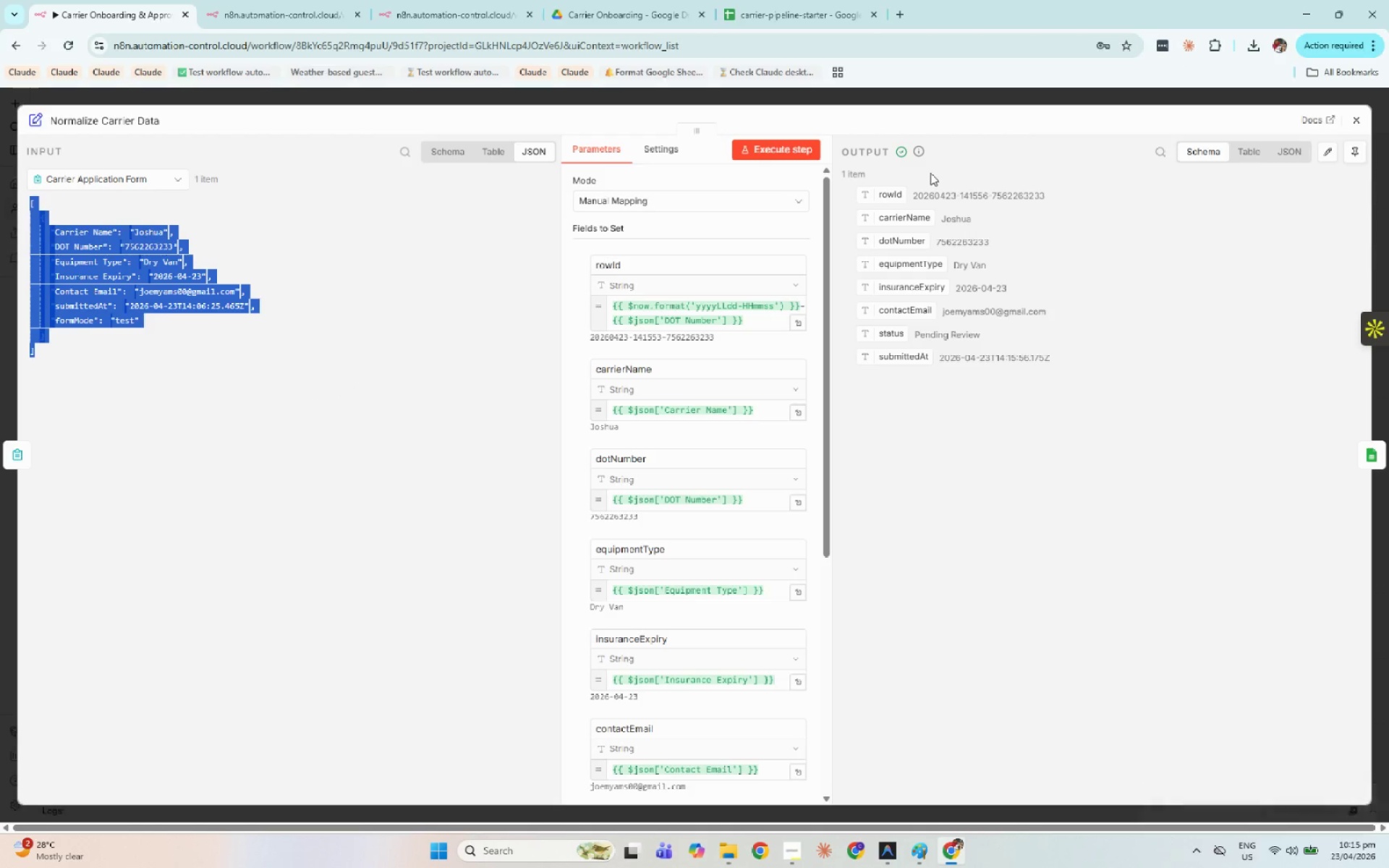 
wait(10.03)
 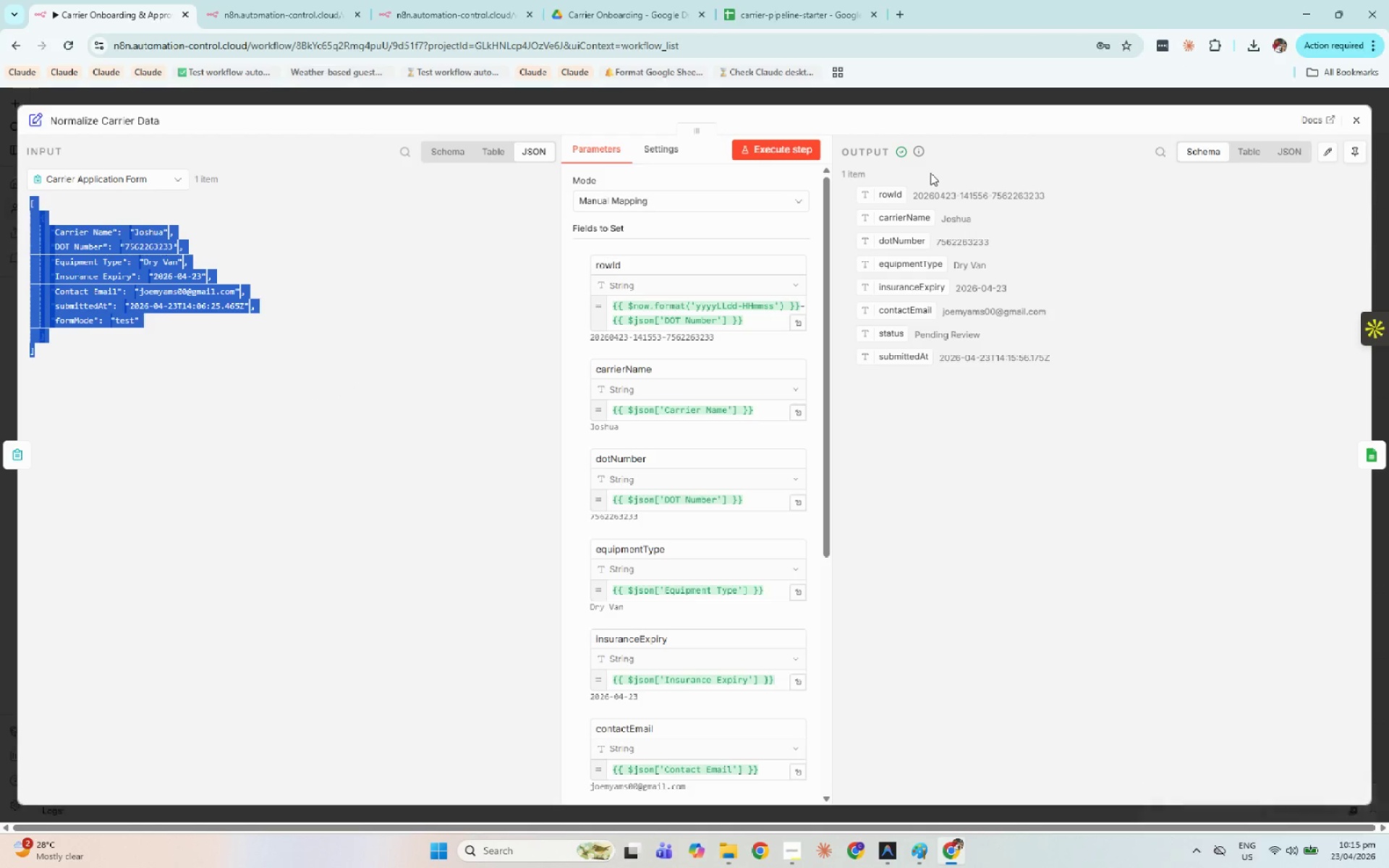 
left_click([1359, 124])
 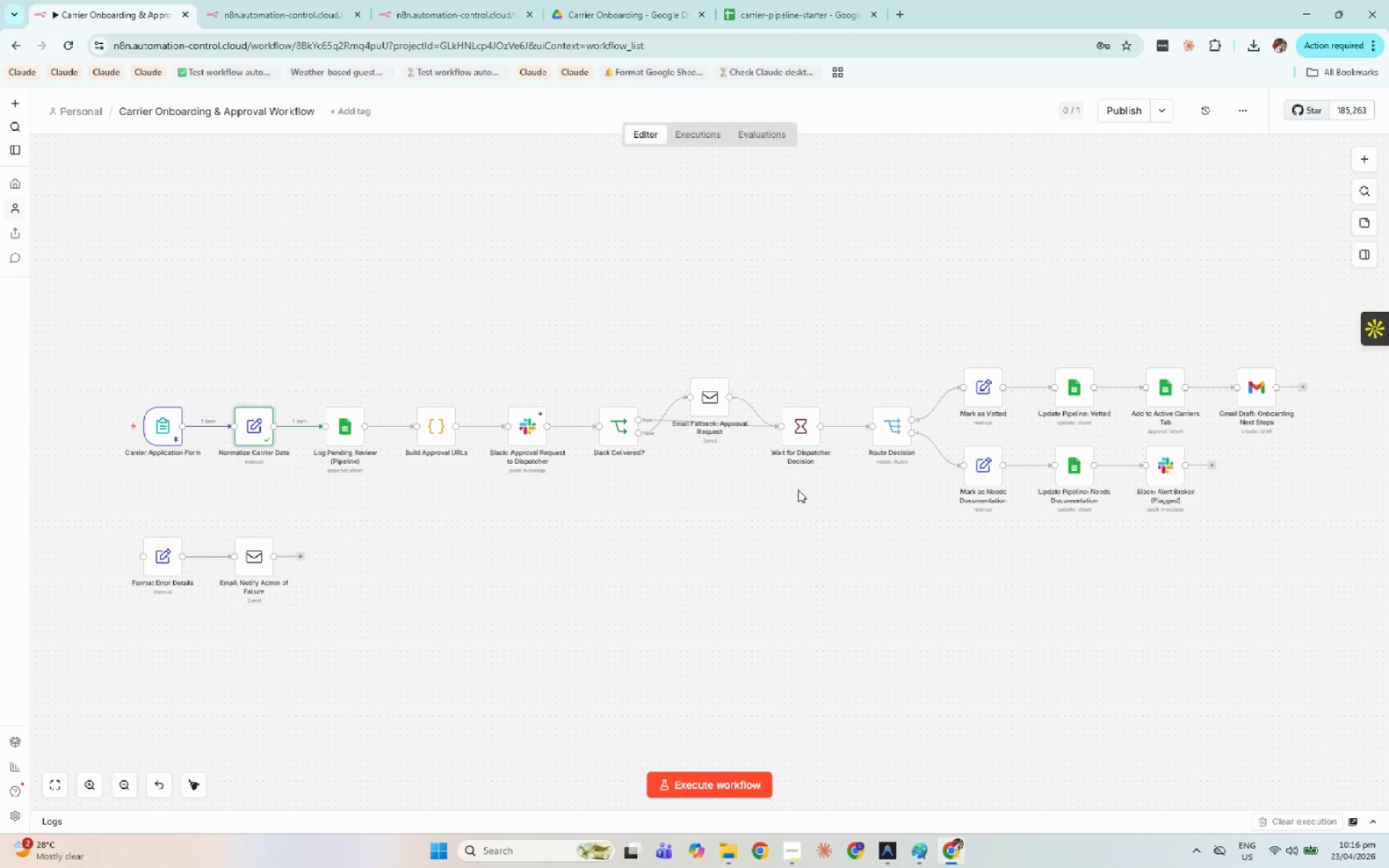 
hold_key(key=AltLeft, duration=17.7)
 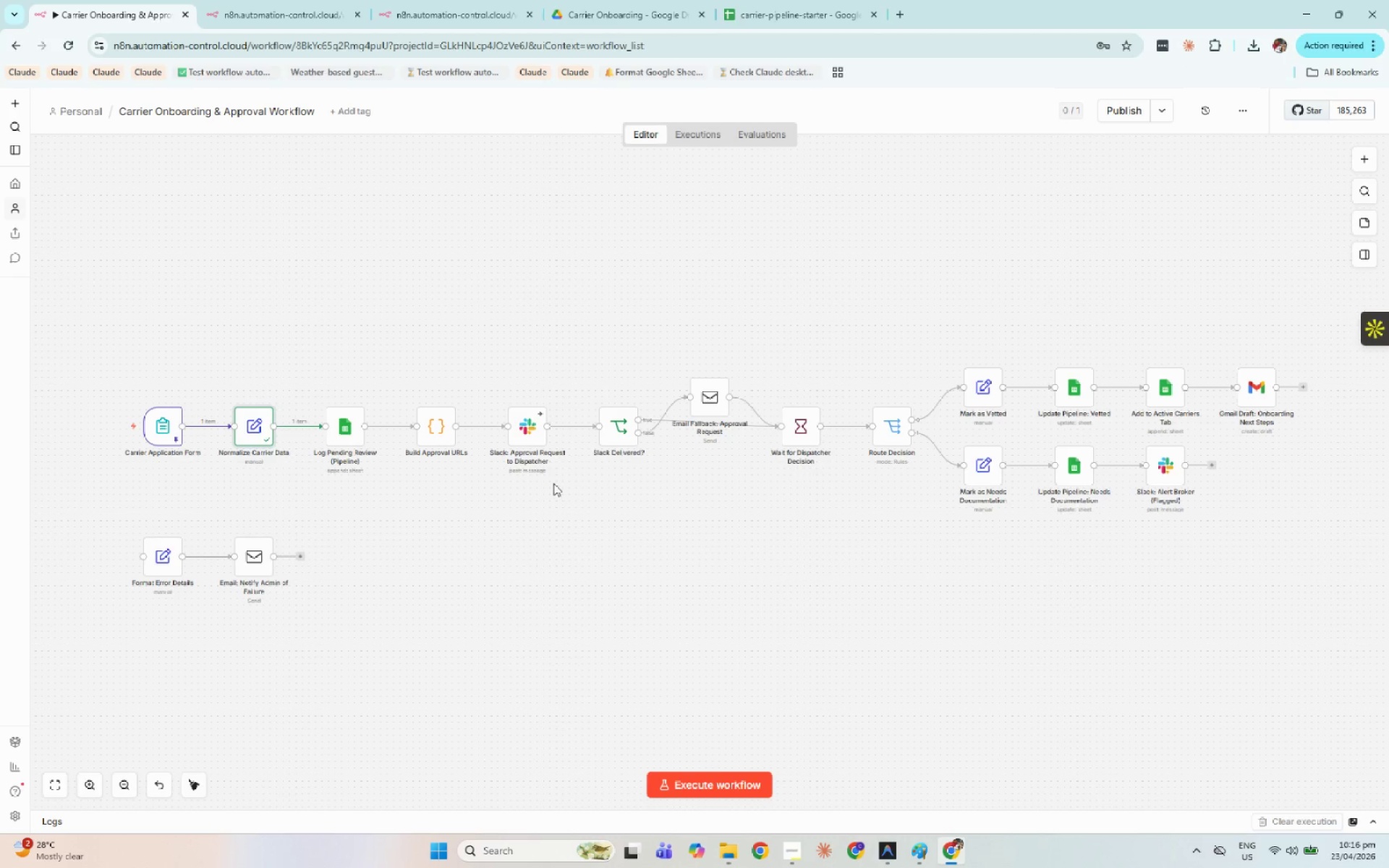 
double_click([535, 437])
 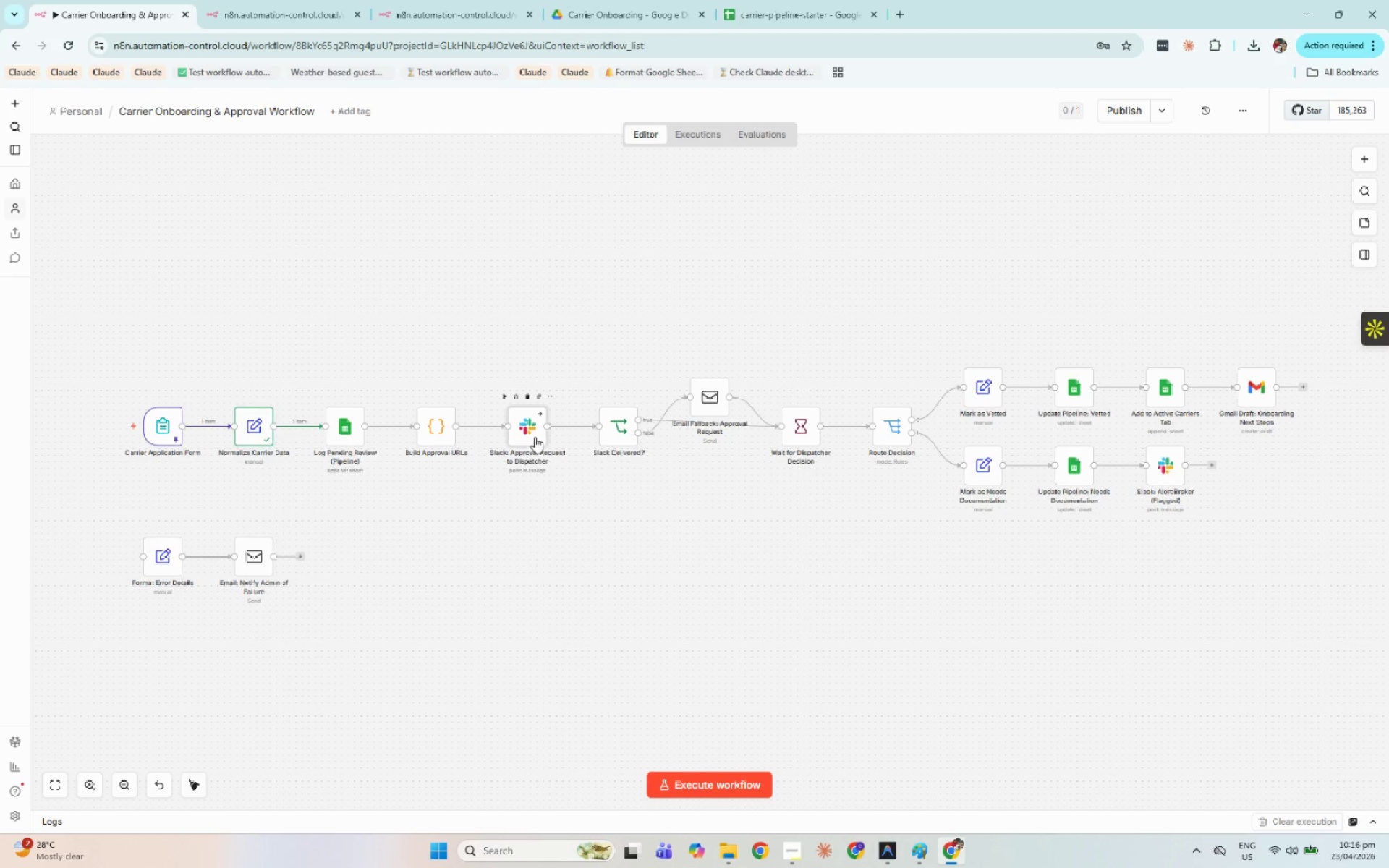 
triple_click([535, 437])
 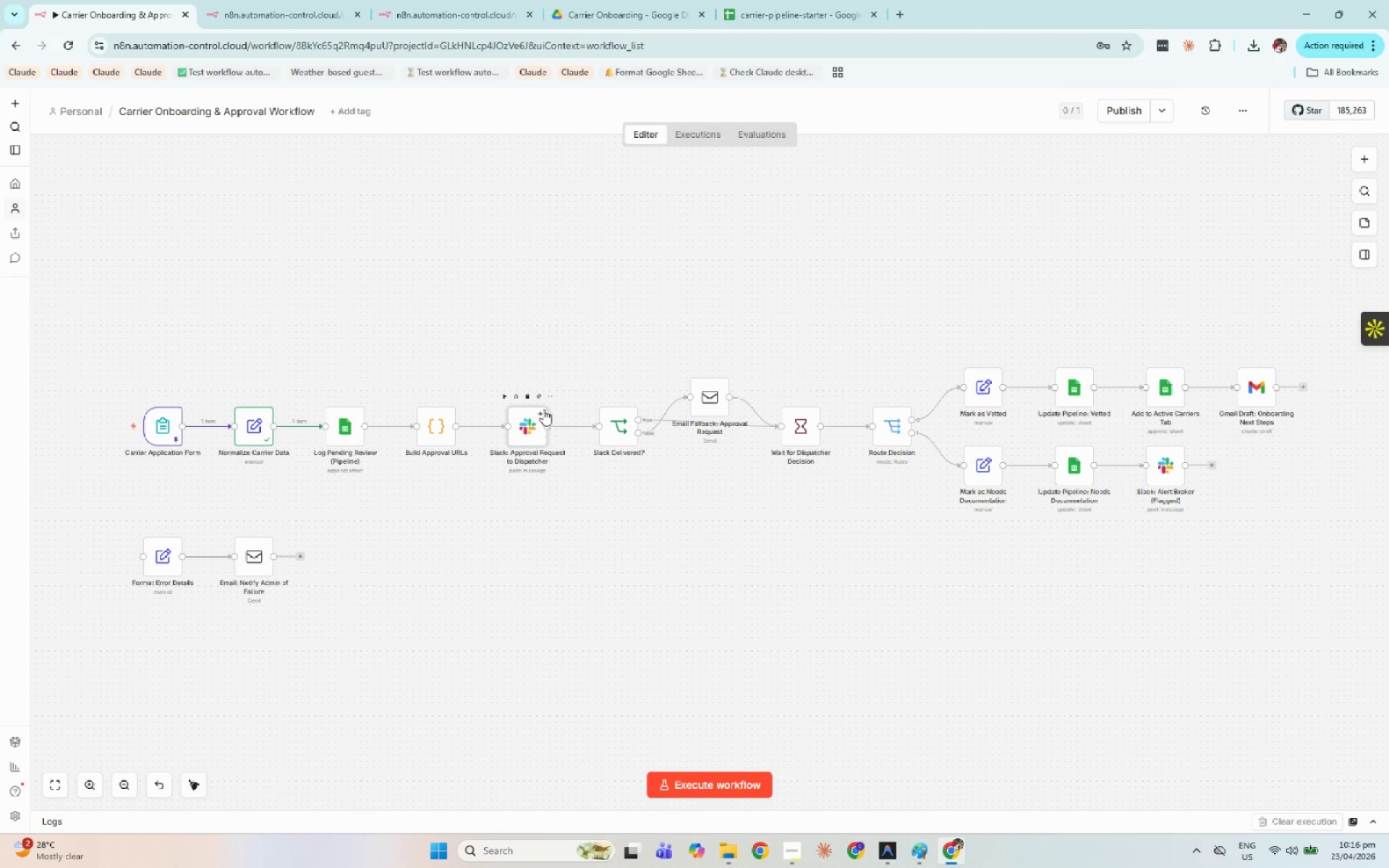 
triple_click([535, 437])
 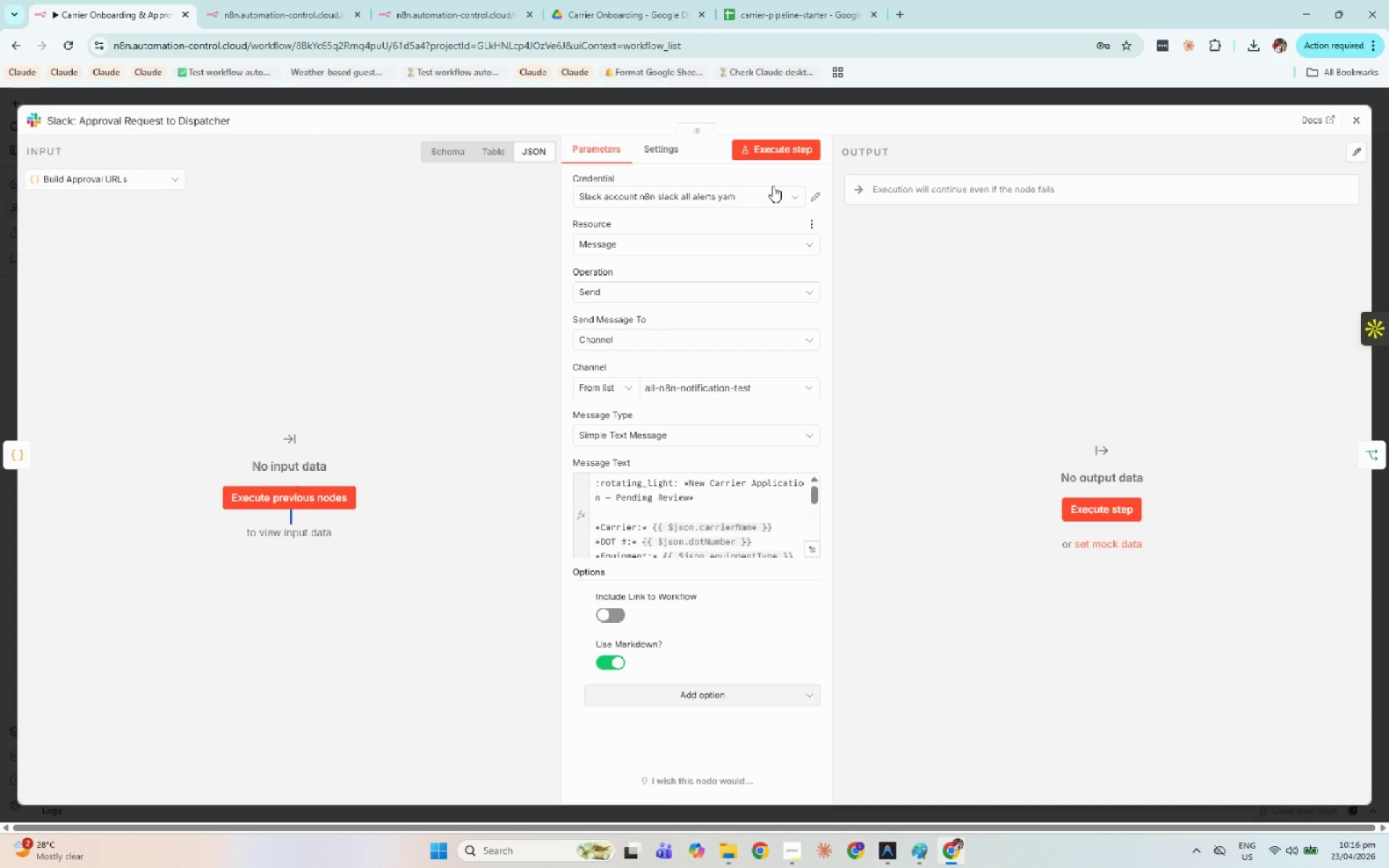 
left_click([773, 153])
 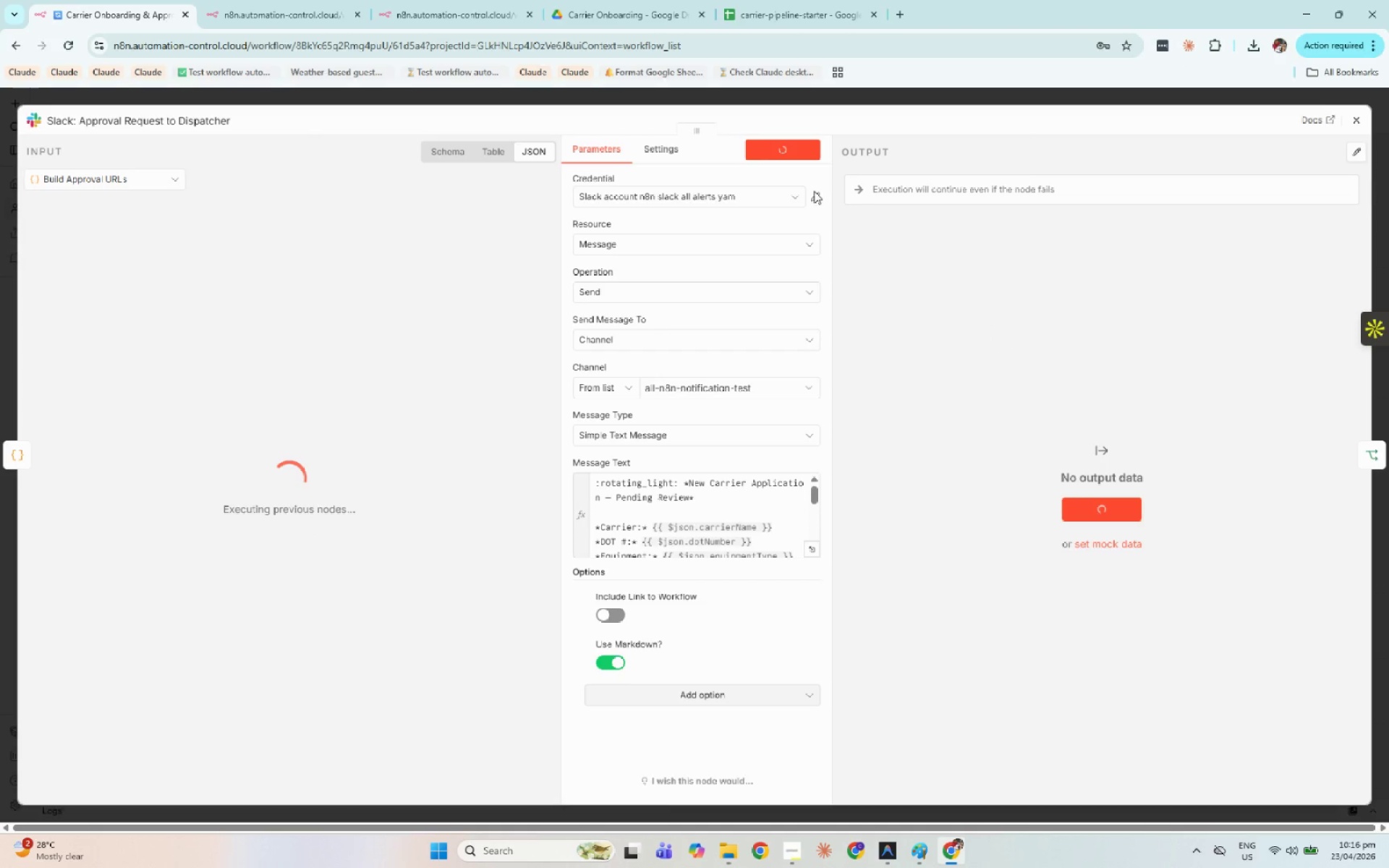 
wait(6.58)
 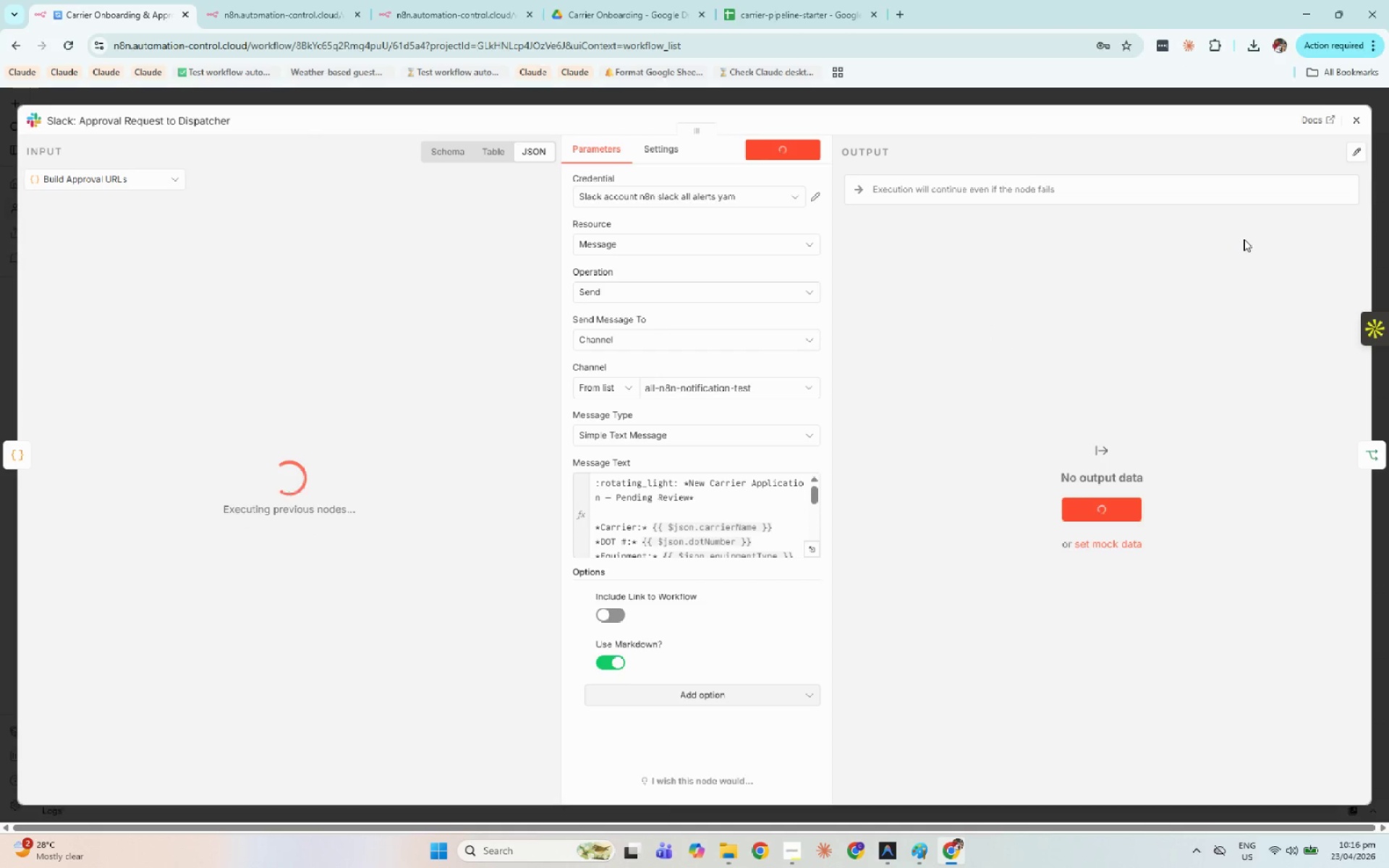 
left_click([610, 389])
 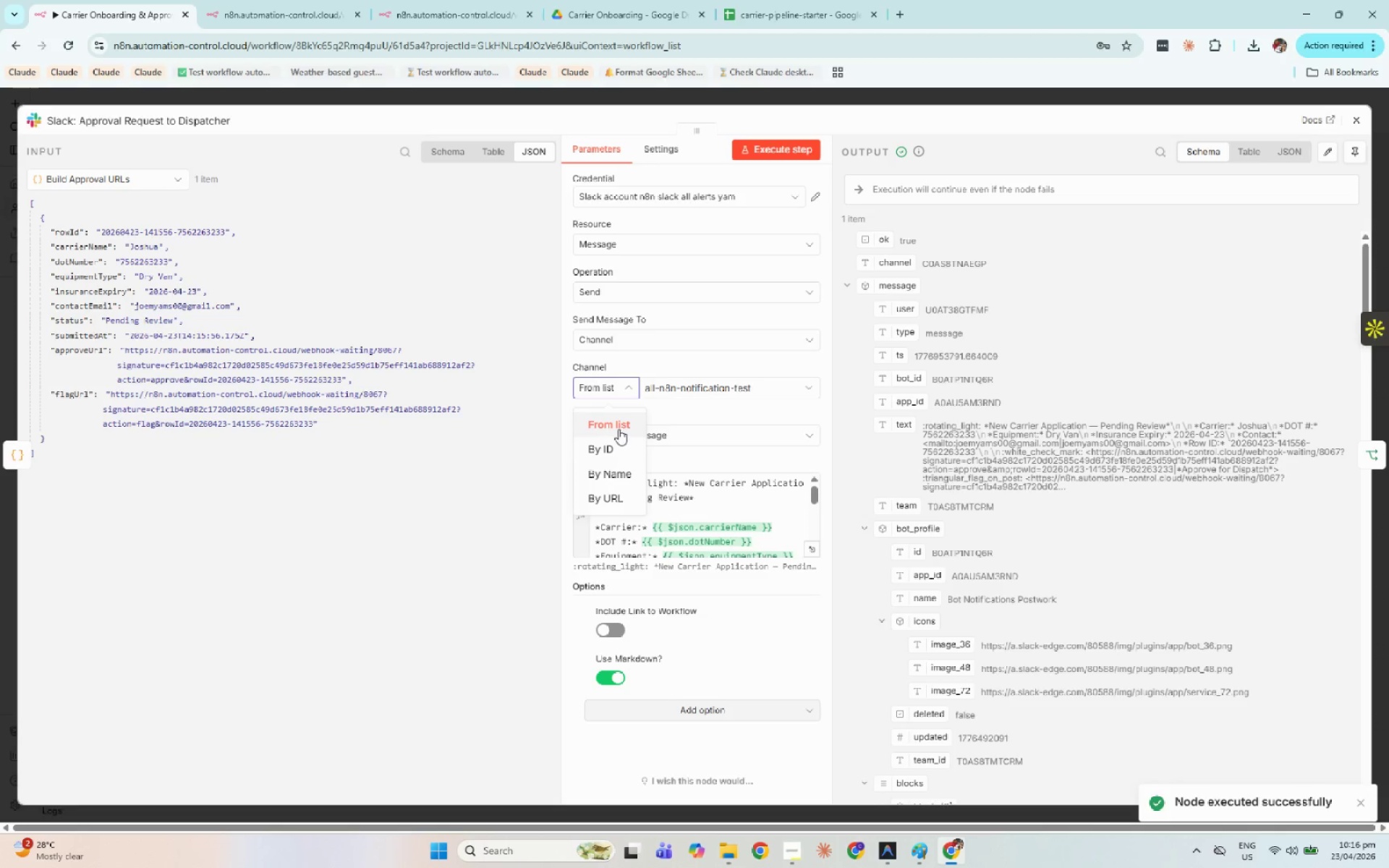 
left_click([622, 427])
 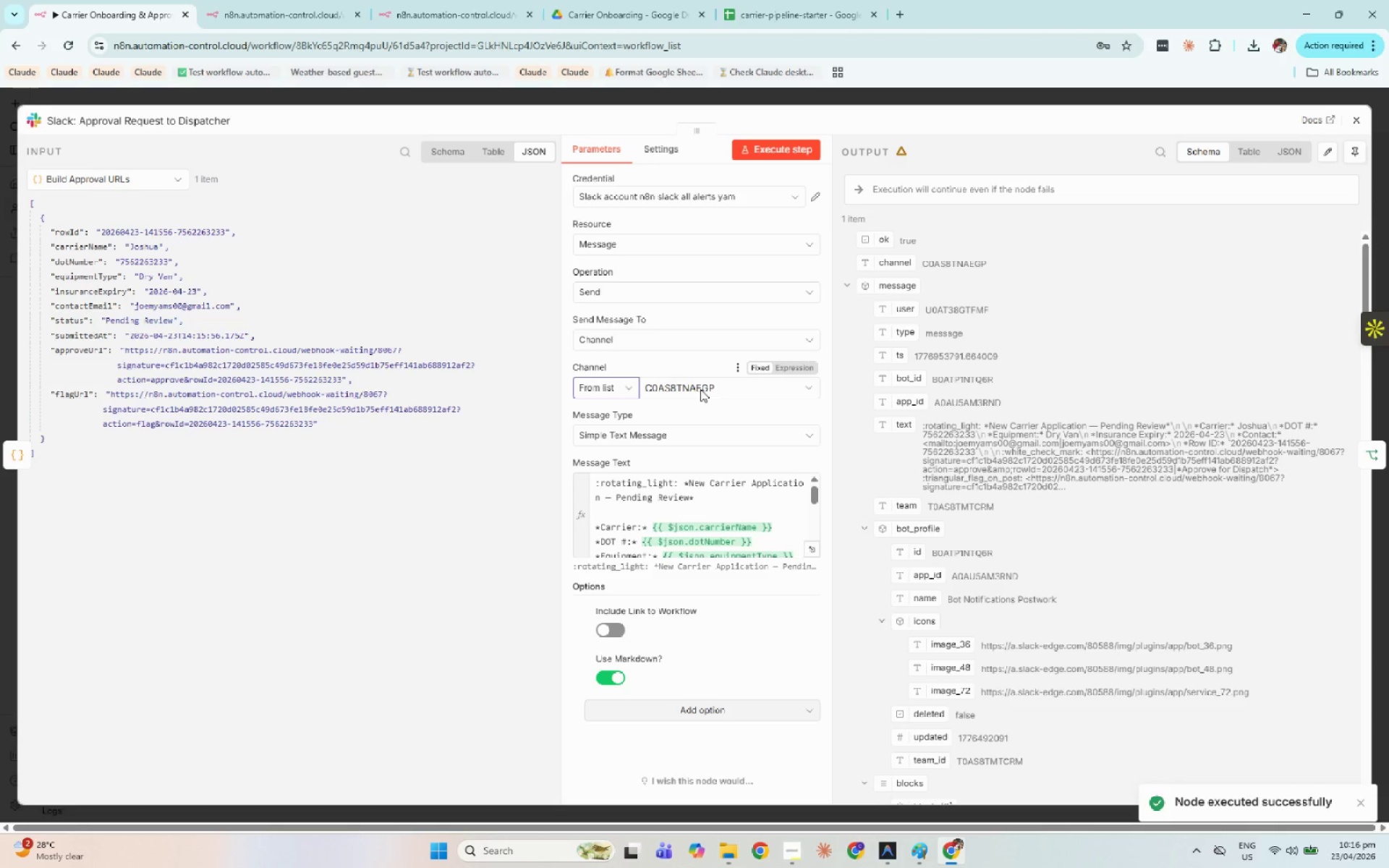 
left_click([698, 387])
 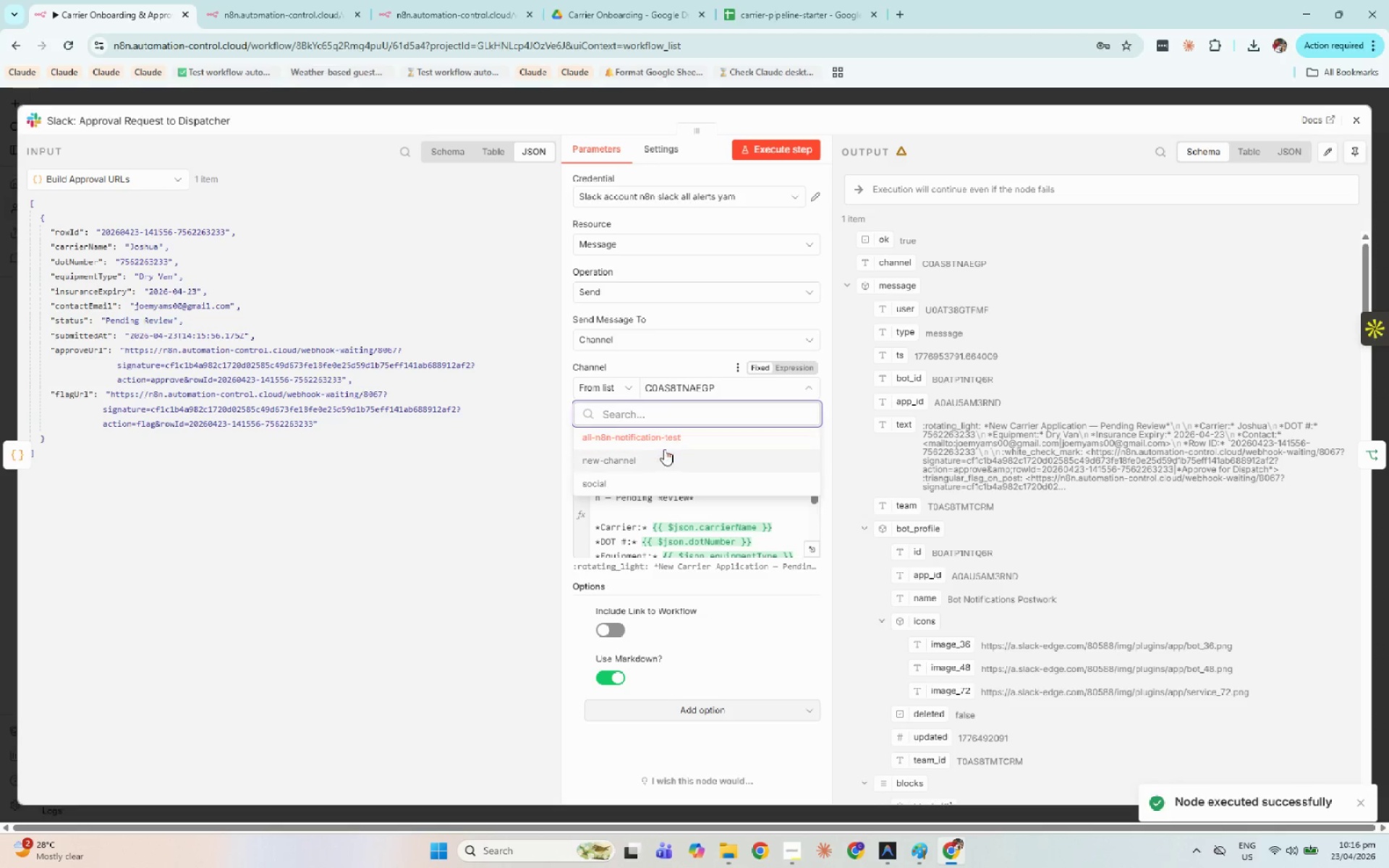 
left_click([670, 439])
 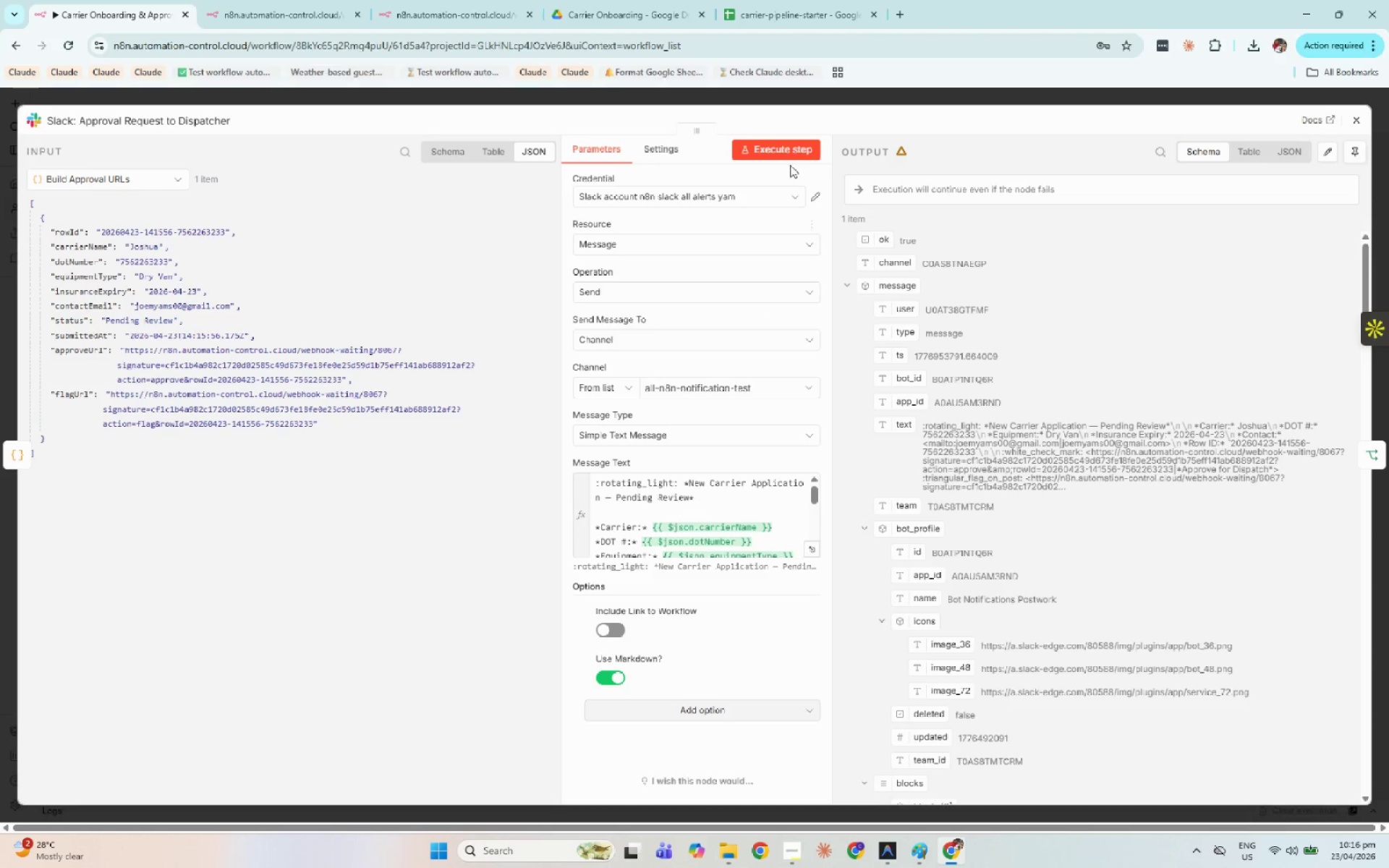 
left_click([791, 151])
 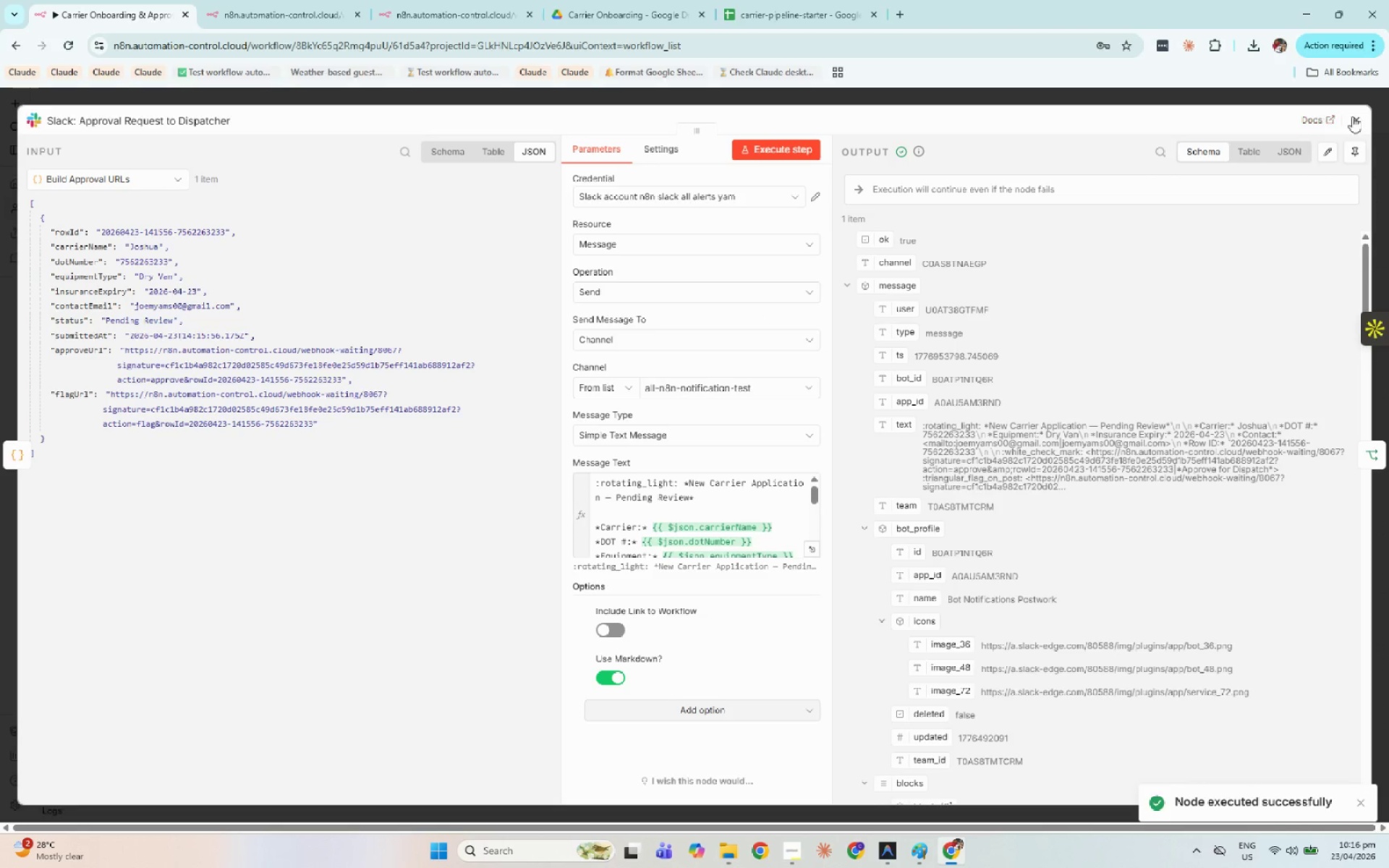 
left_click([1361, 118])
 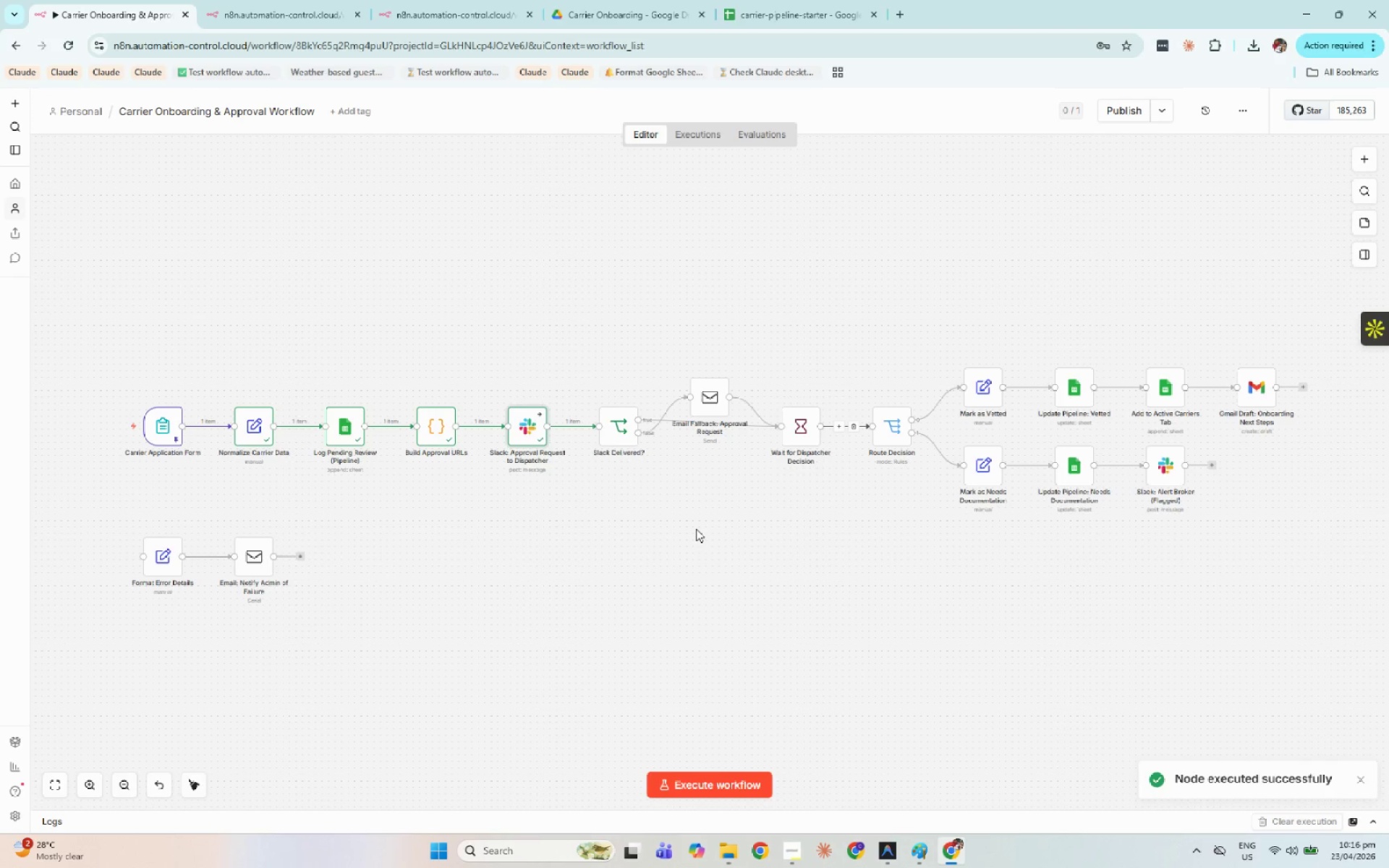 
left_click([695, 529])
 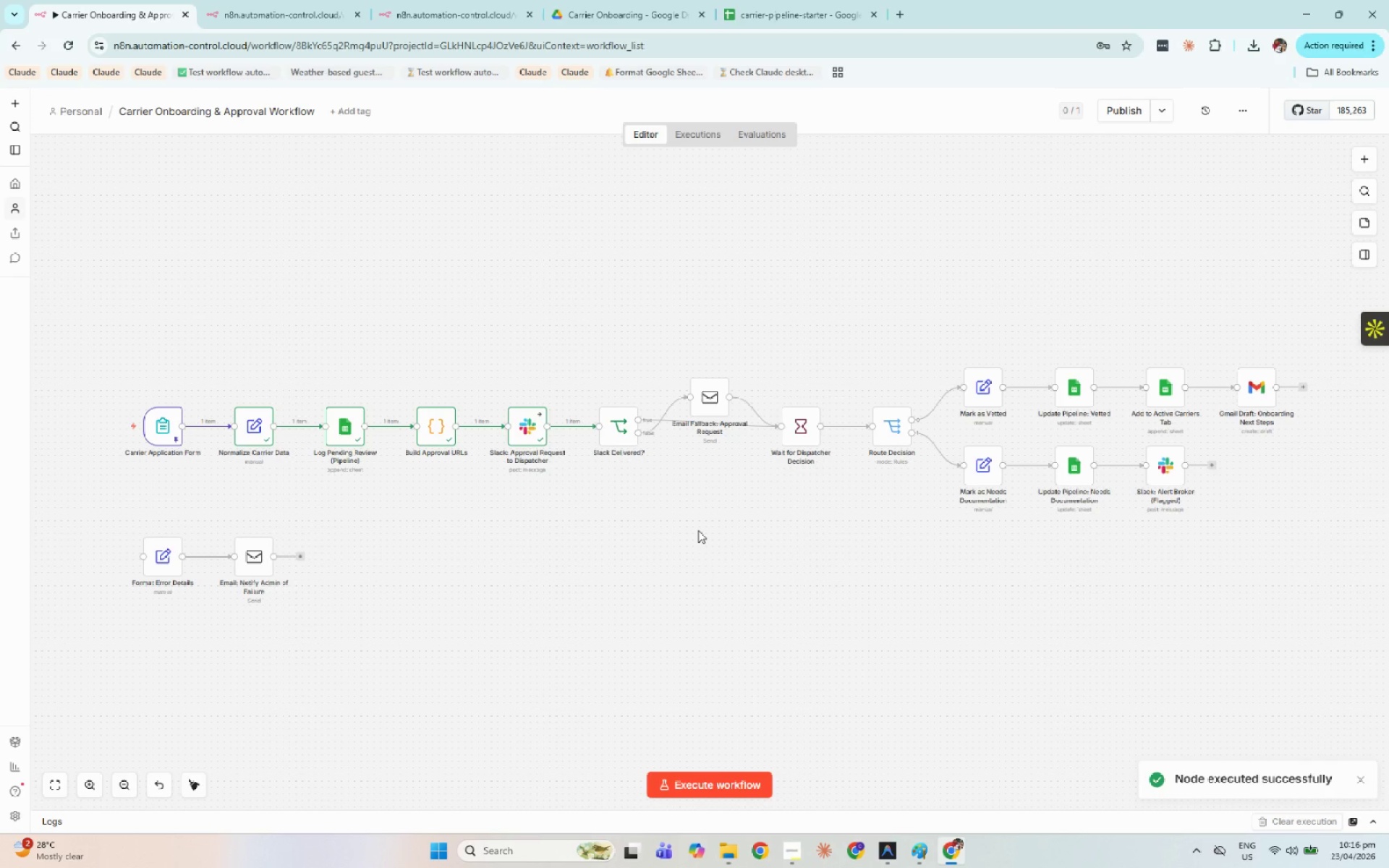 
wait(19.76)
 